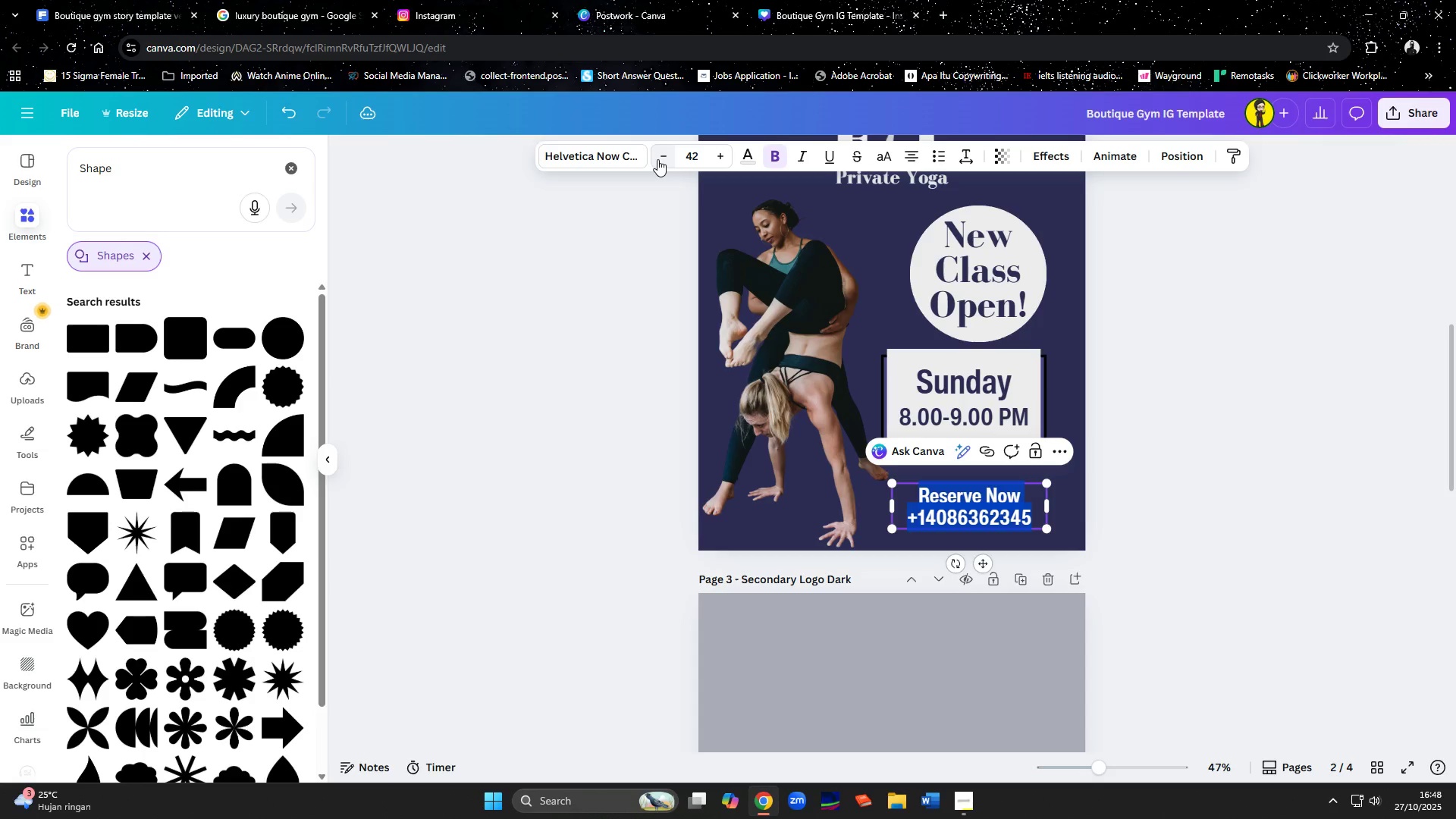 
triple_click([657, 159])
 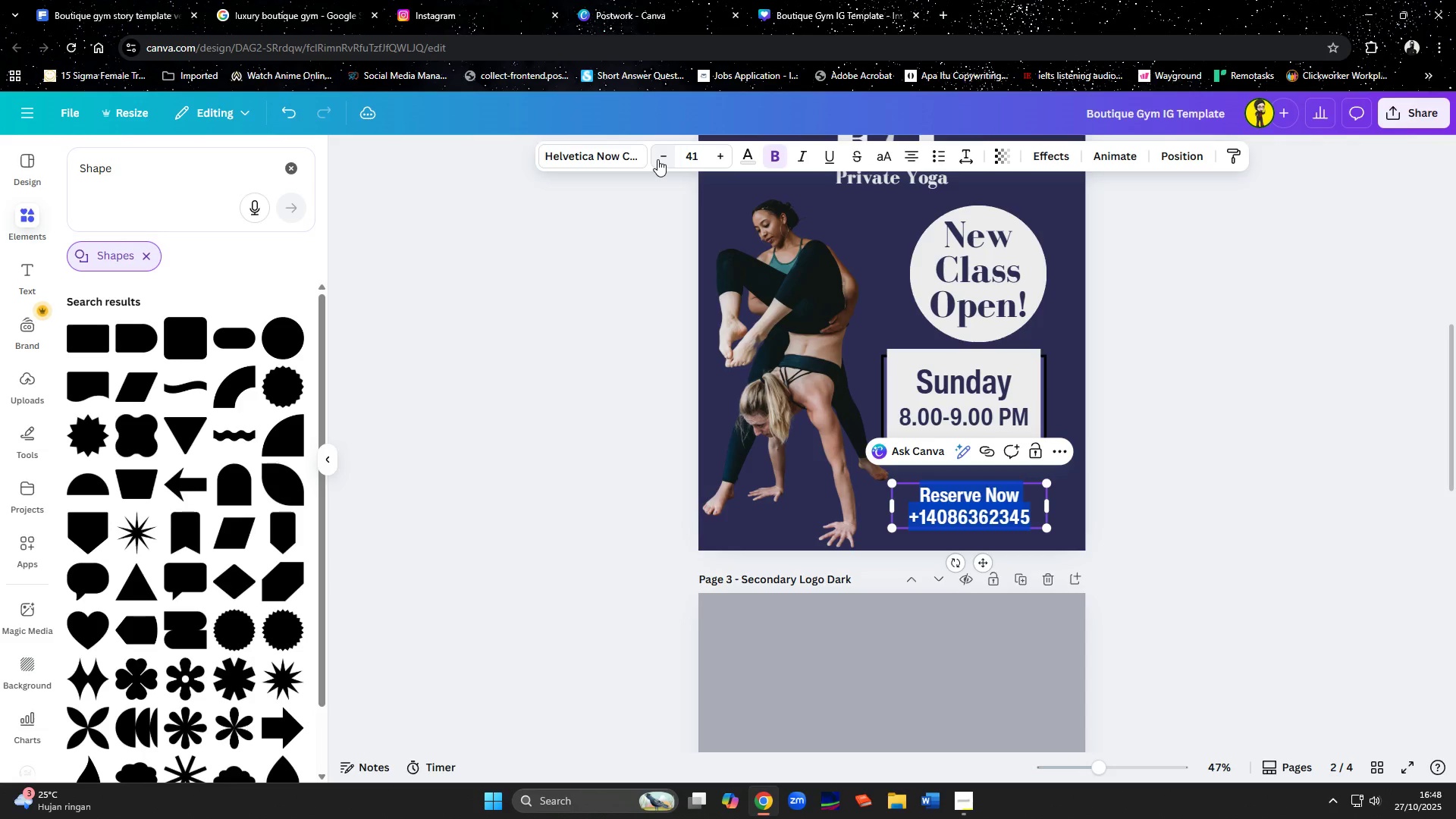 
triple_click([657, 159])
 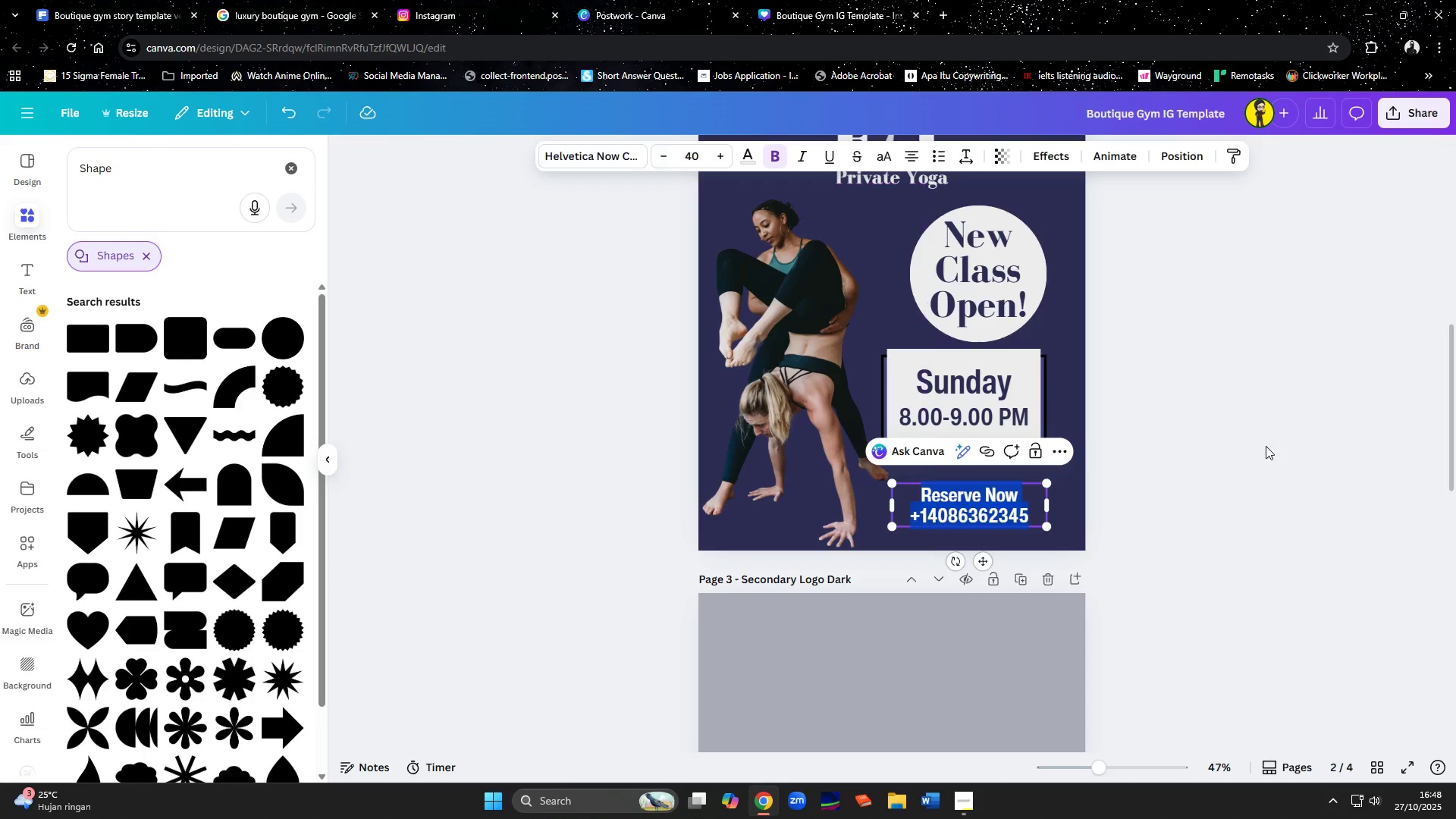 
left_click([1367, 447])
 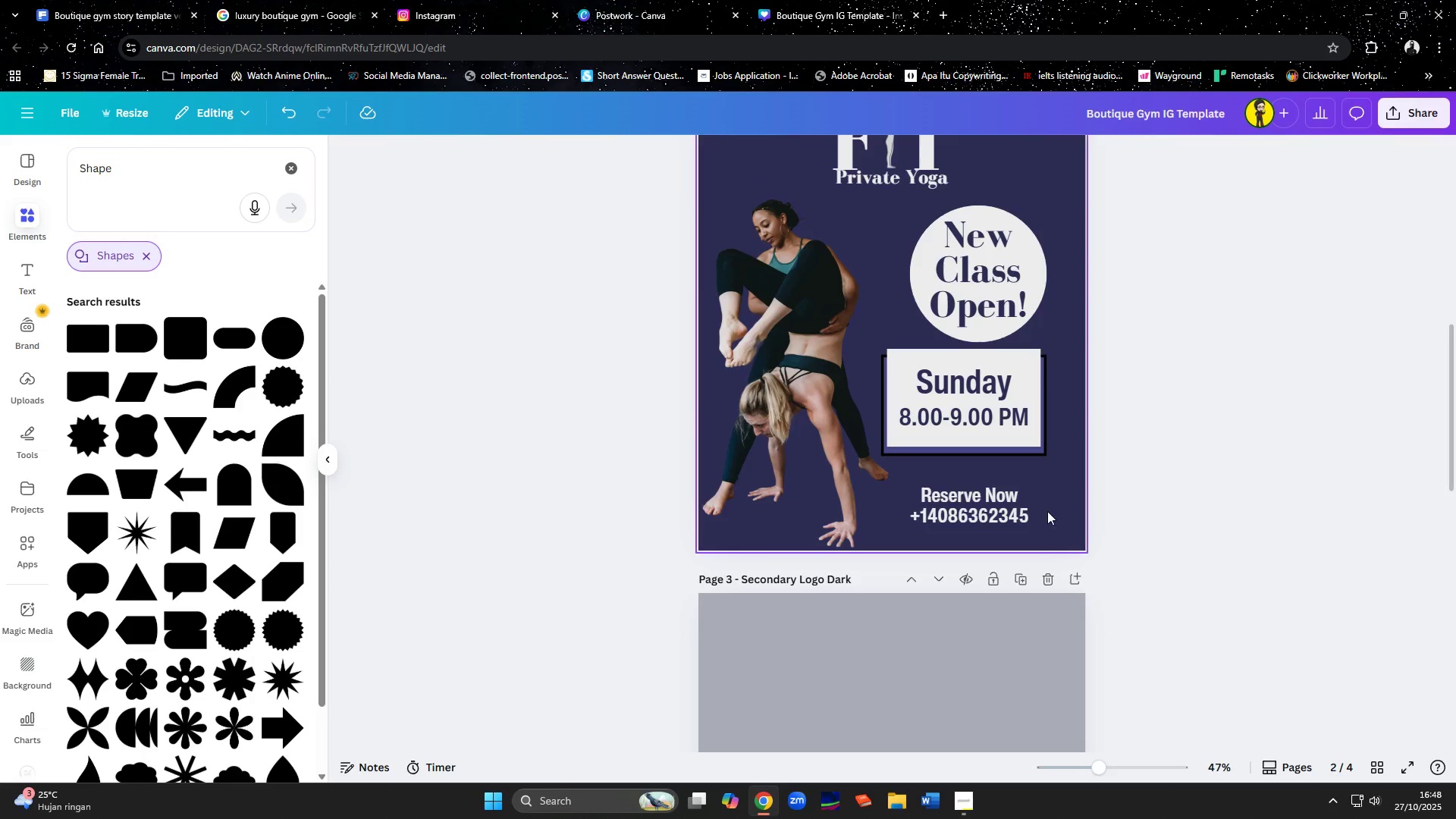 
left_click([1040, 511])
 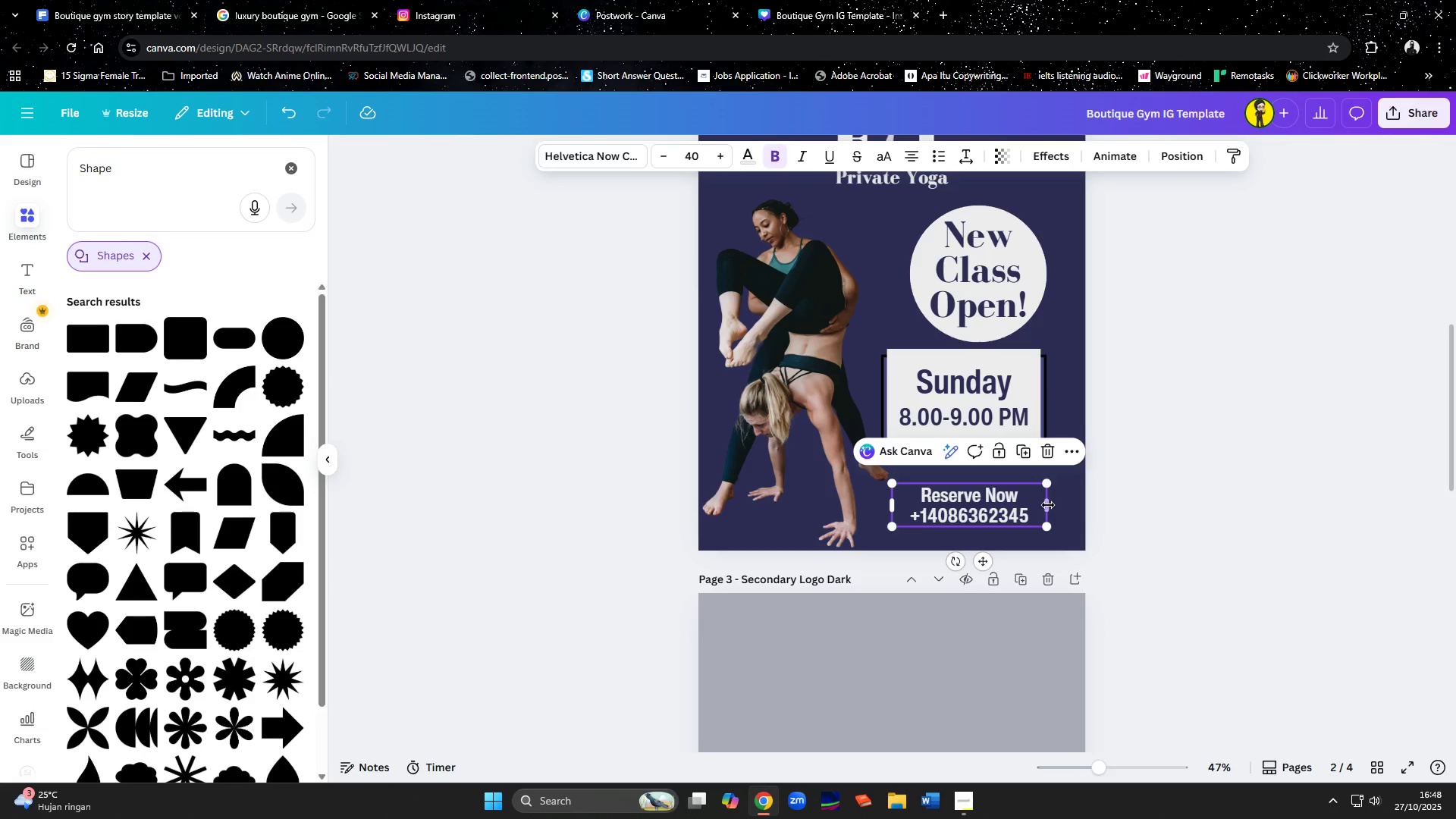 
left_click_drag(start_coordinate=[1049, 505], to_coordinate=[1028, 505])
 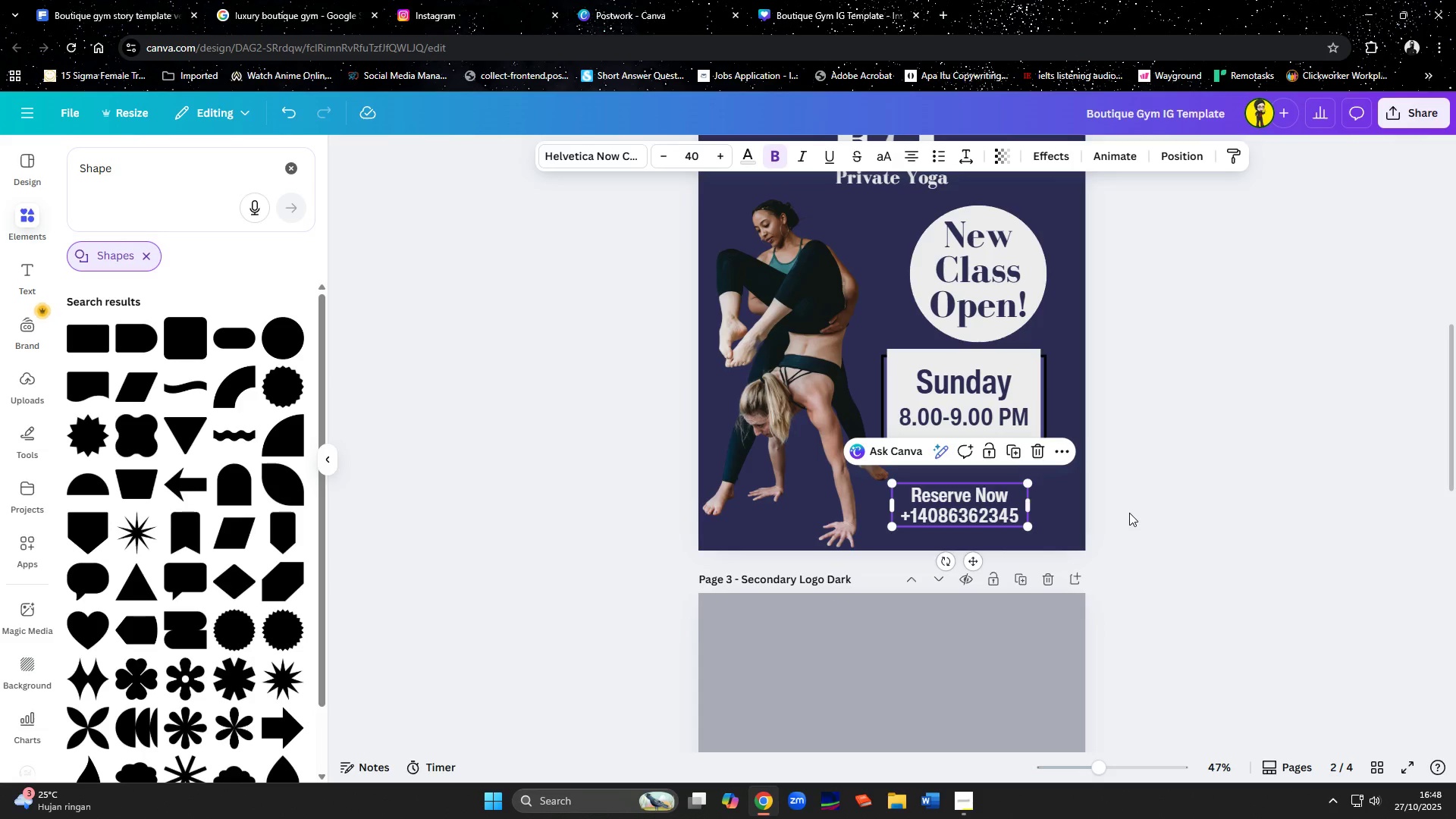 
left_click([1129, 513])
 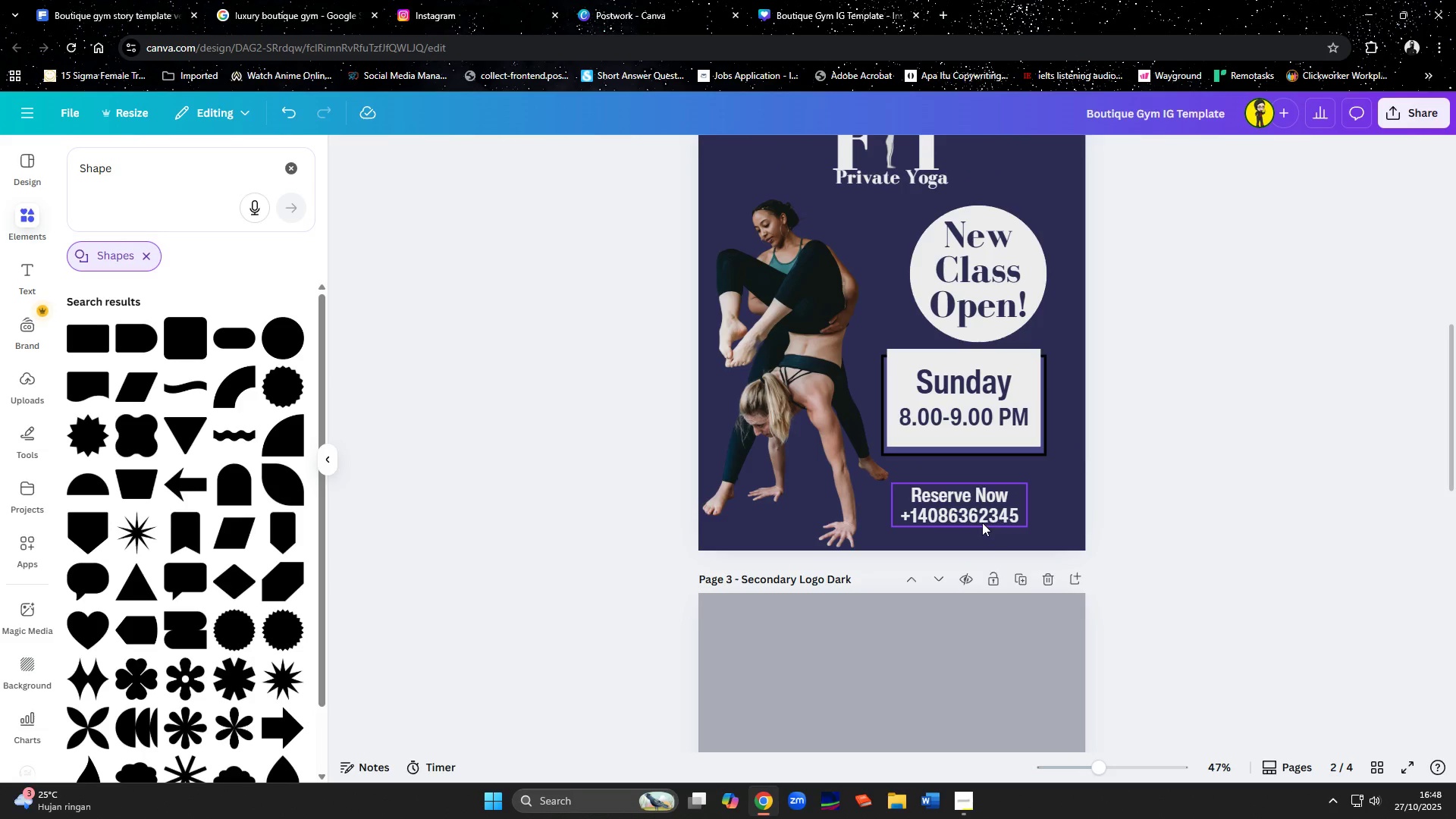 
left_click_drag(start_coordinate=[982, 522], to_coordinate=[984, 501])
 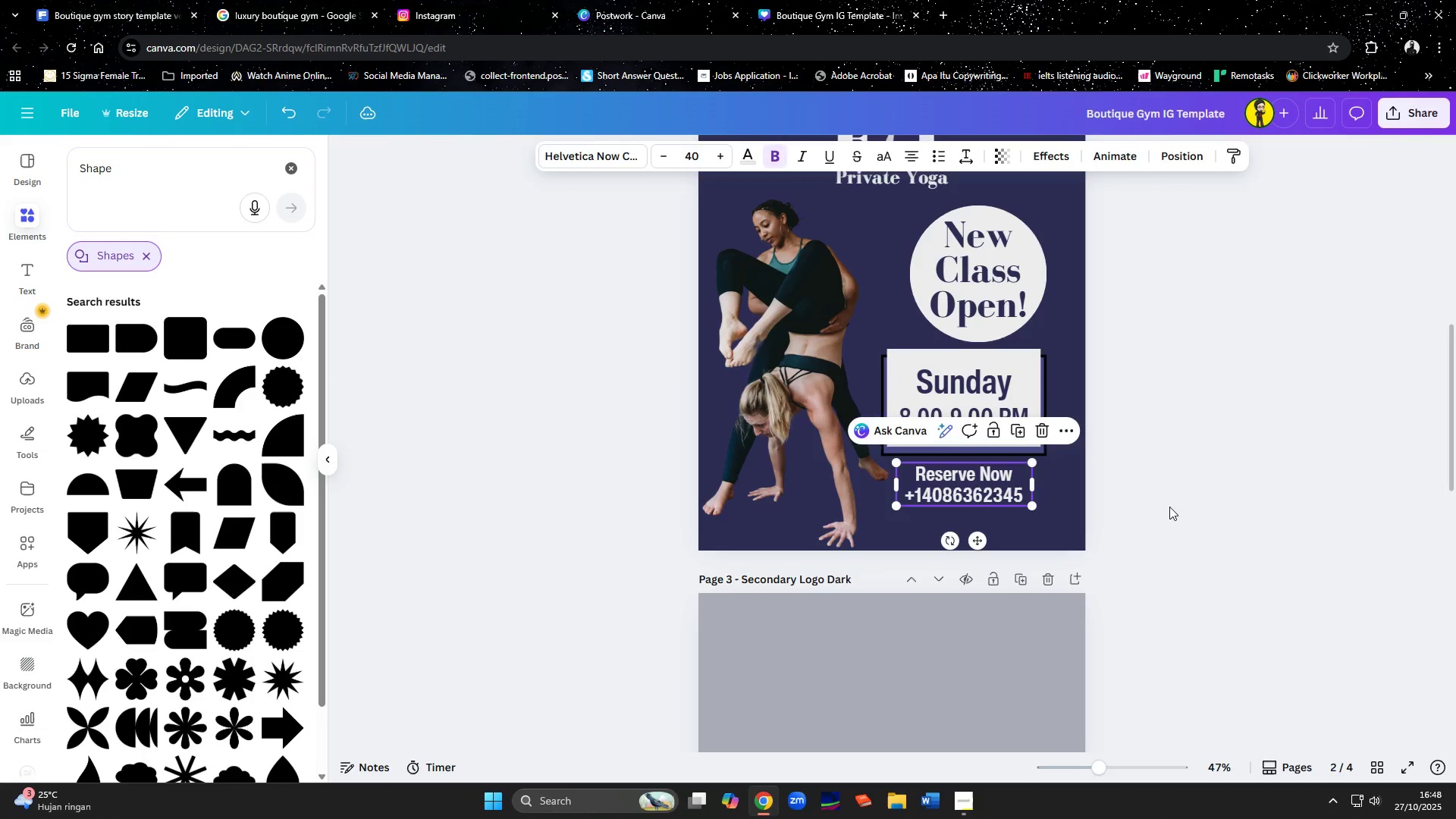 
left_click([1169, 507])
 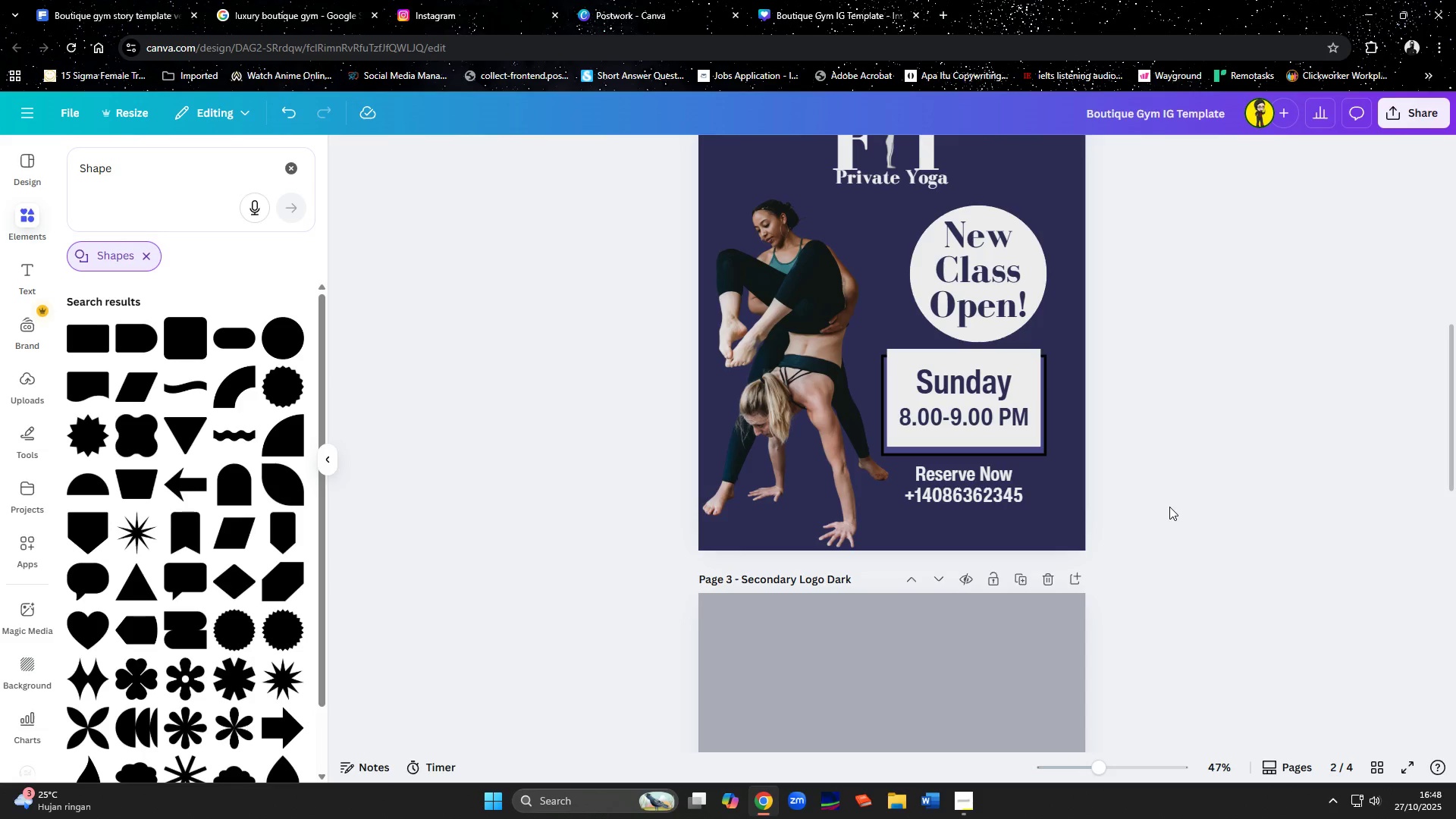 
scroll: coordinate [1207, 481], scroll_direction: up, amount: 1.0
 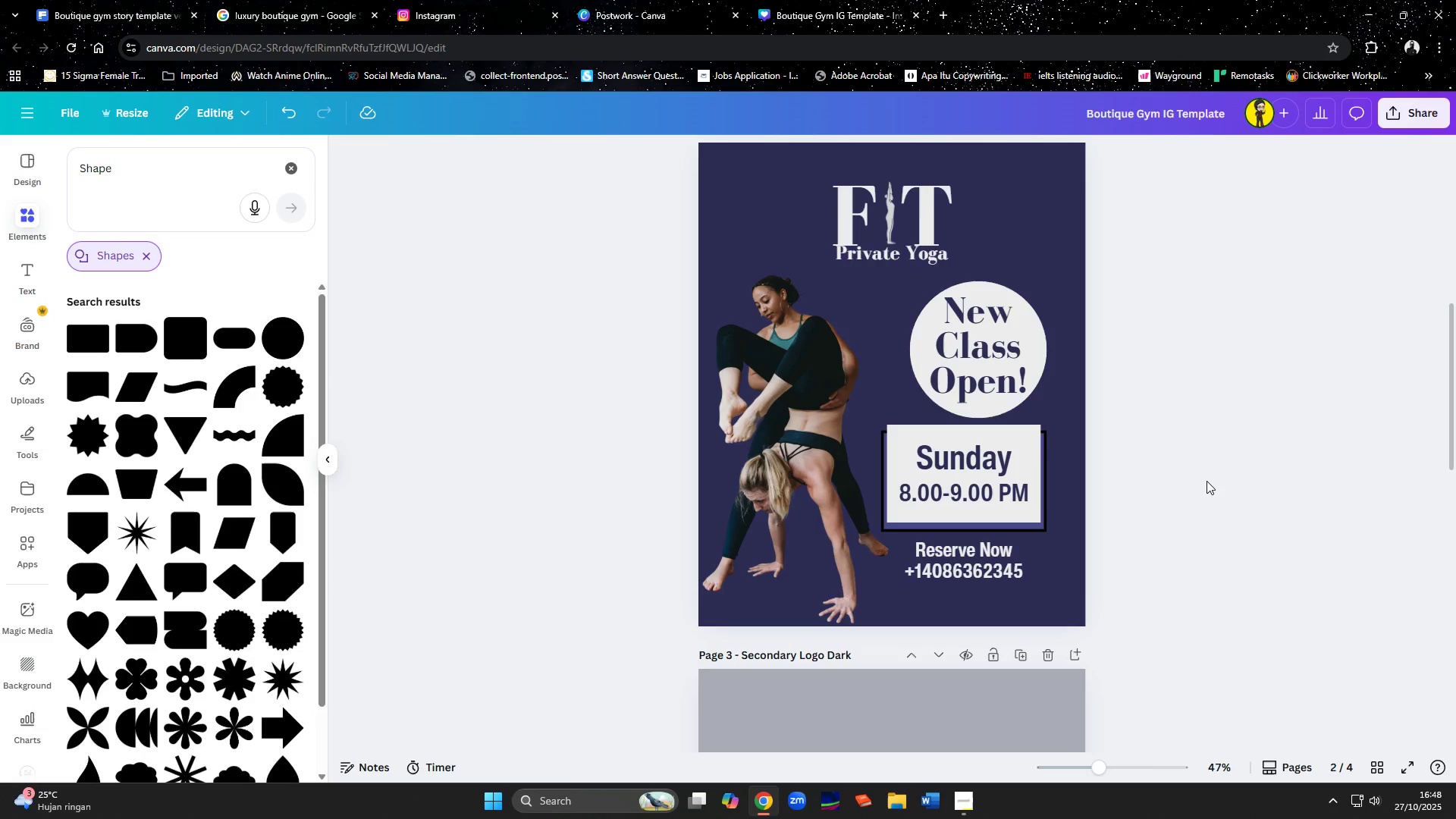 
wait(8.79)
 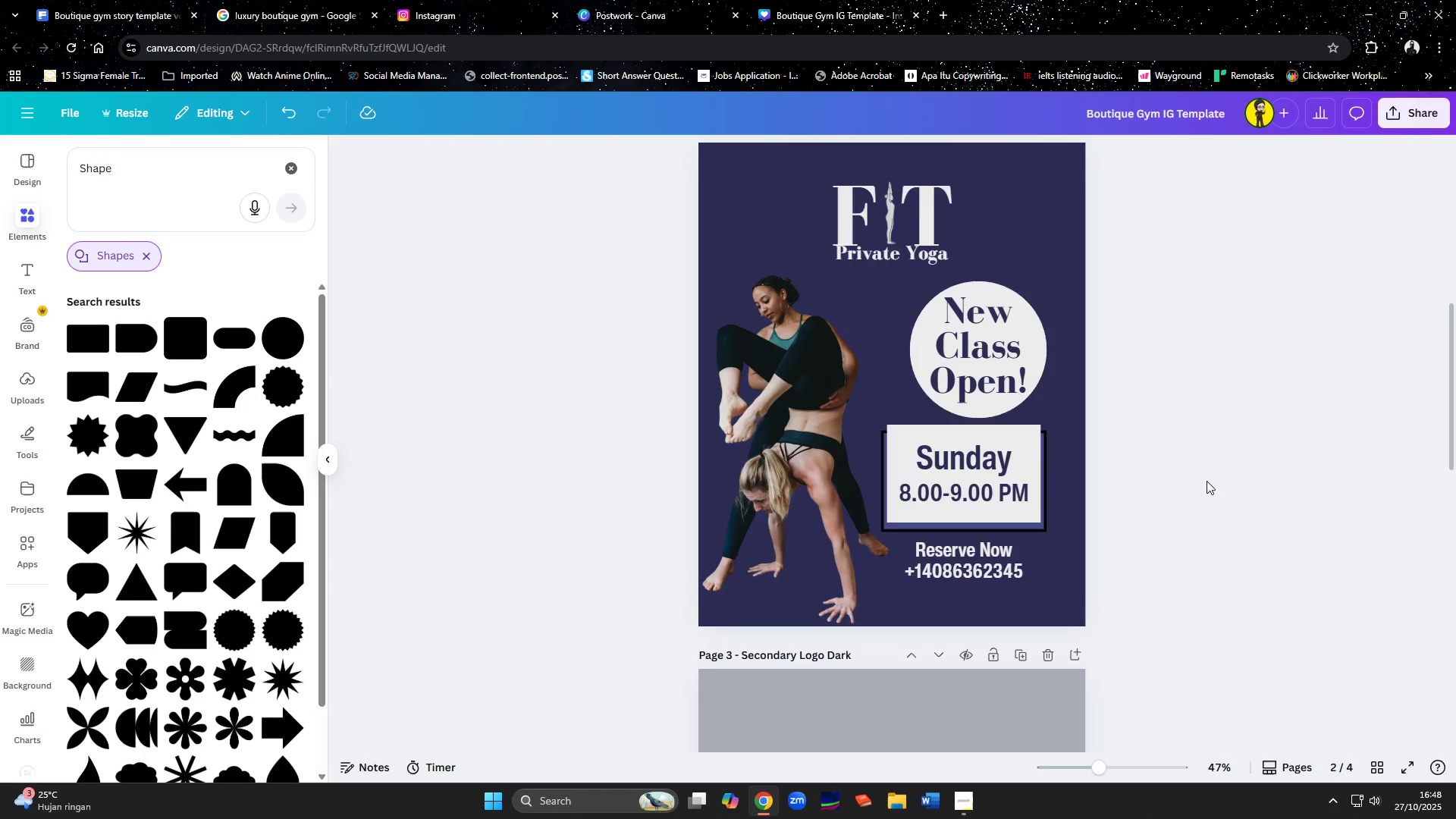 
scroll: coordinate [1185, 459], scroll_direction: down, amount: 4.0
 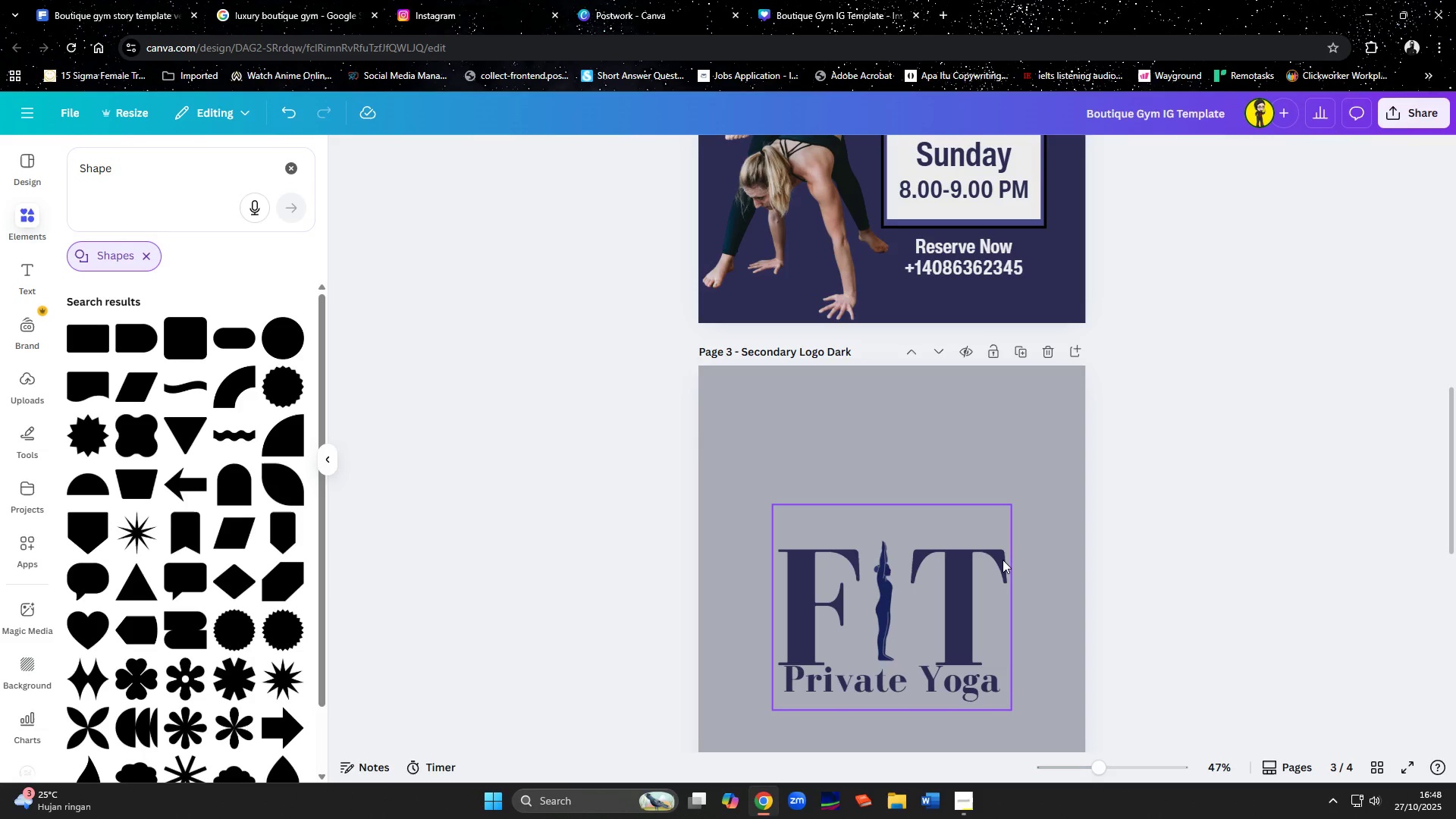 
left_click([1003, 560])
 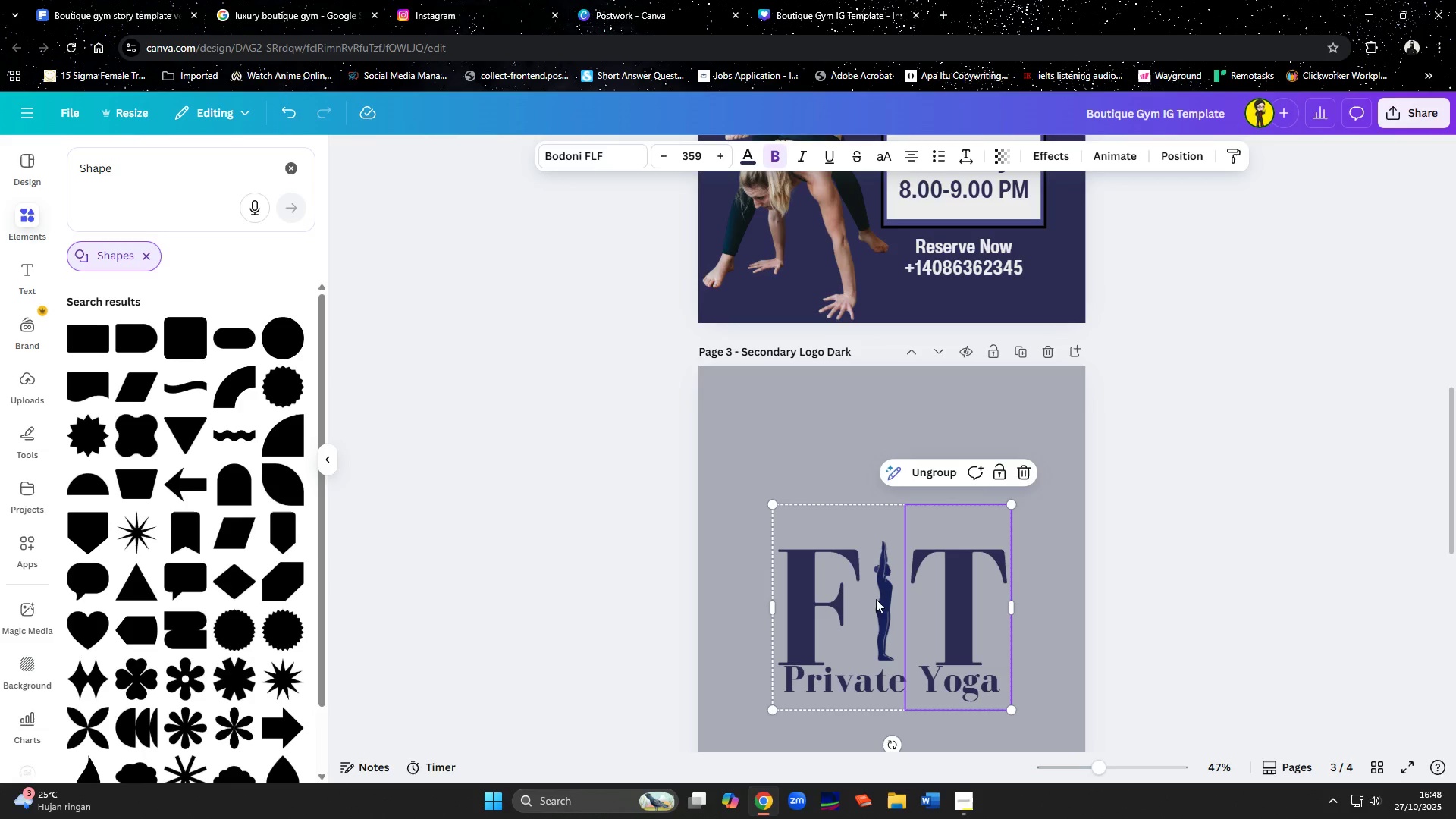 
left_click([870, 597])
 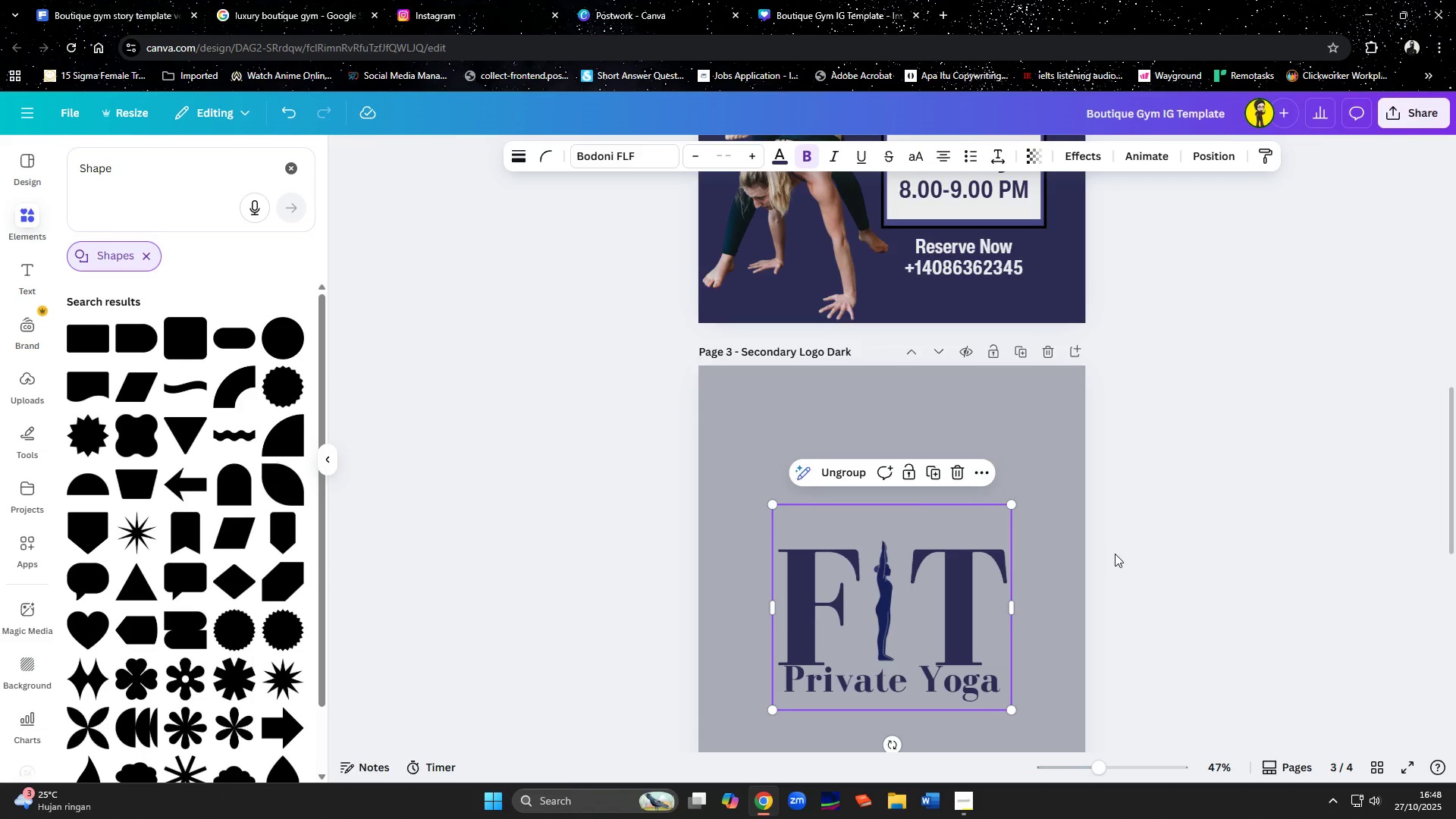 
key(Control+X)
 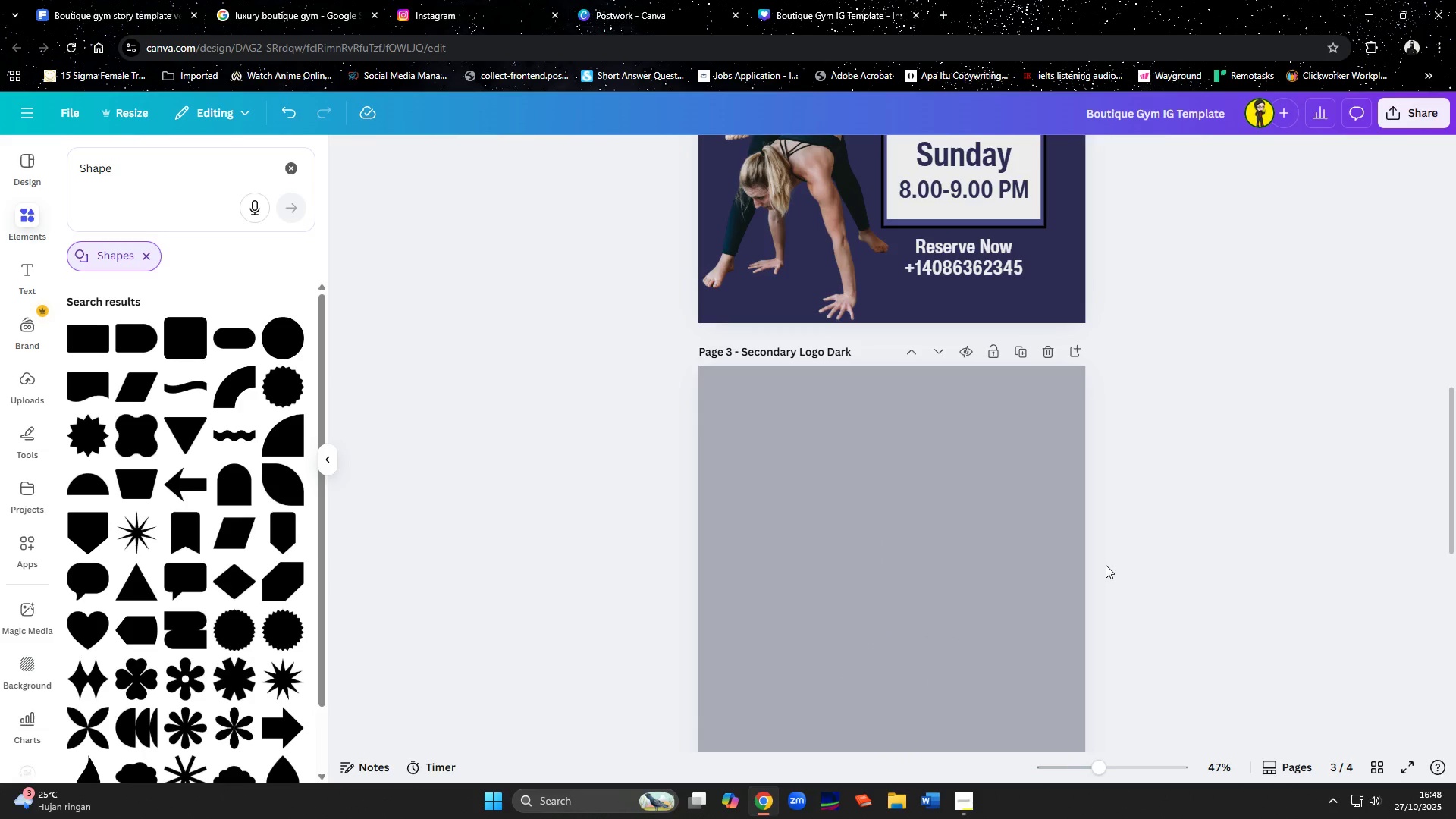 
scroll: coordinate [1105, 565], scroll_direction: up, amount: 7.0
 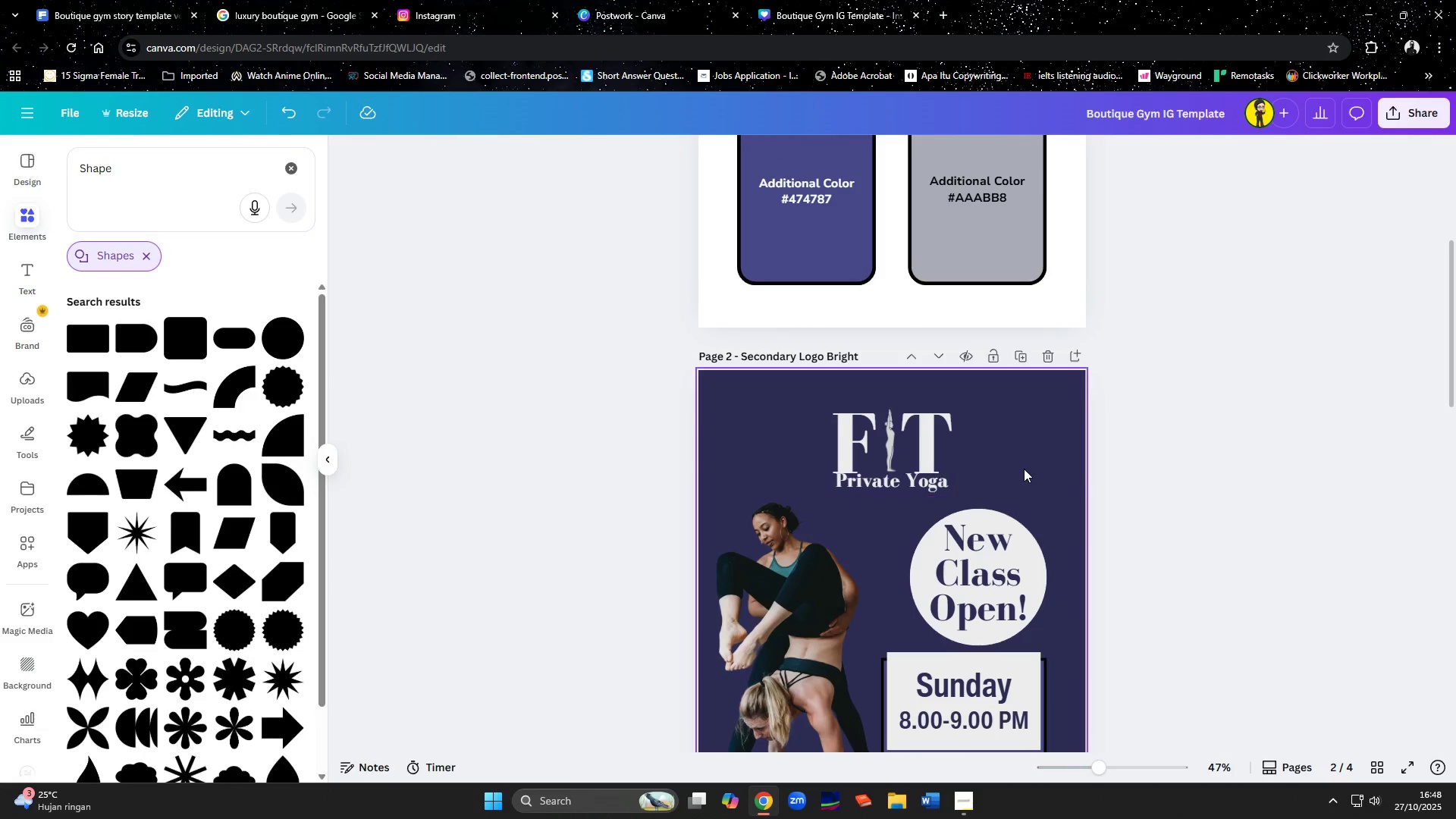 
left_click([1024, 469])
 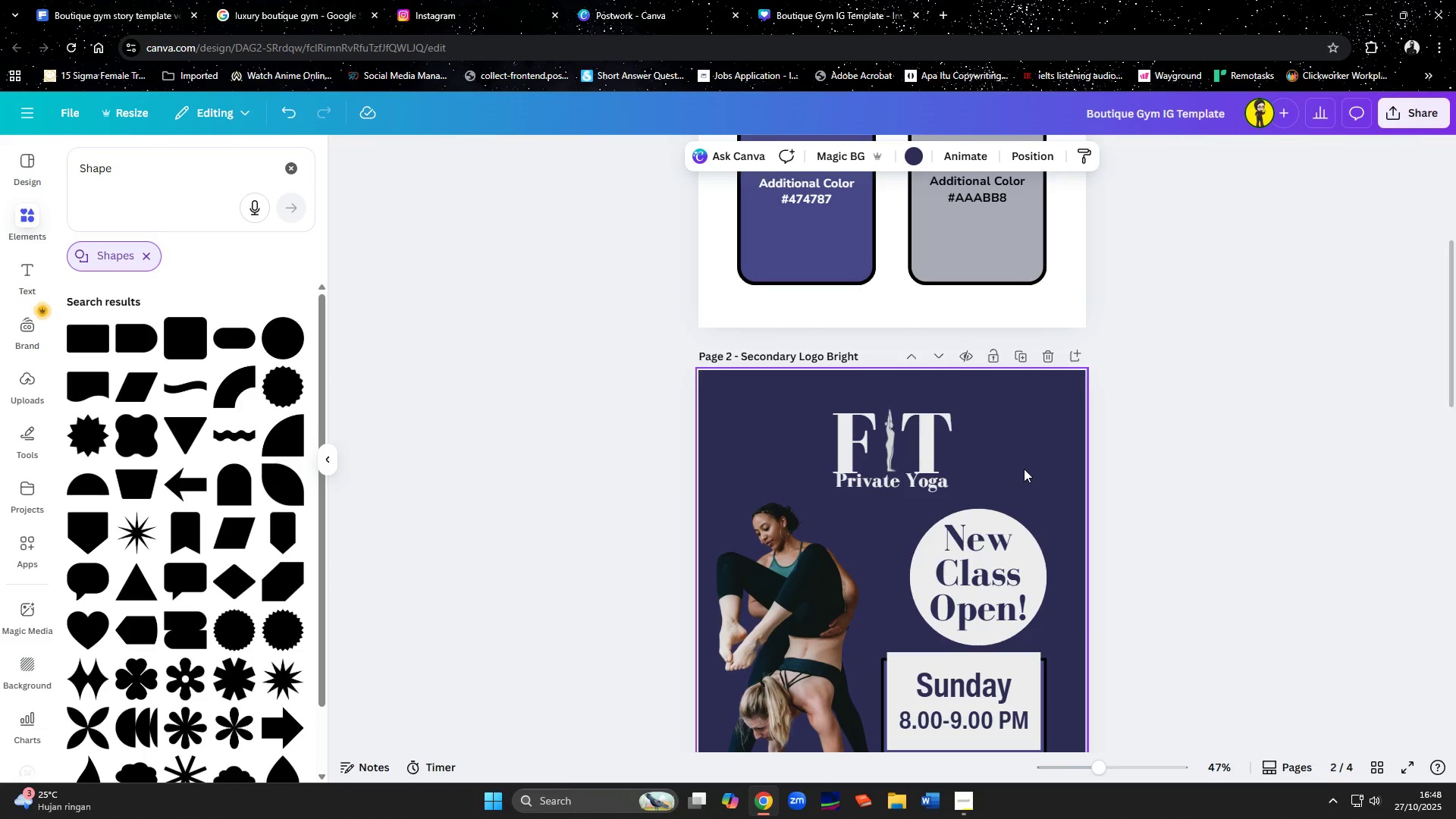 
key(Control+V)
 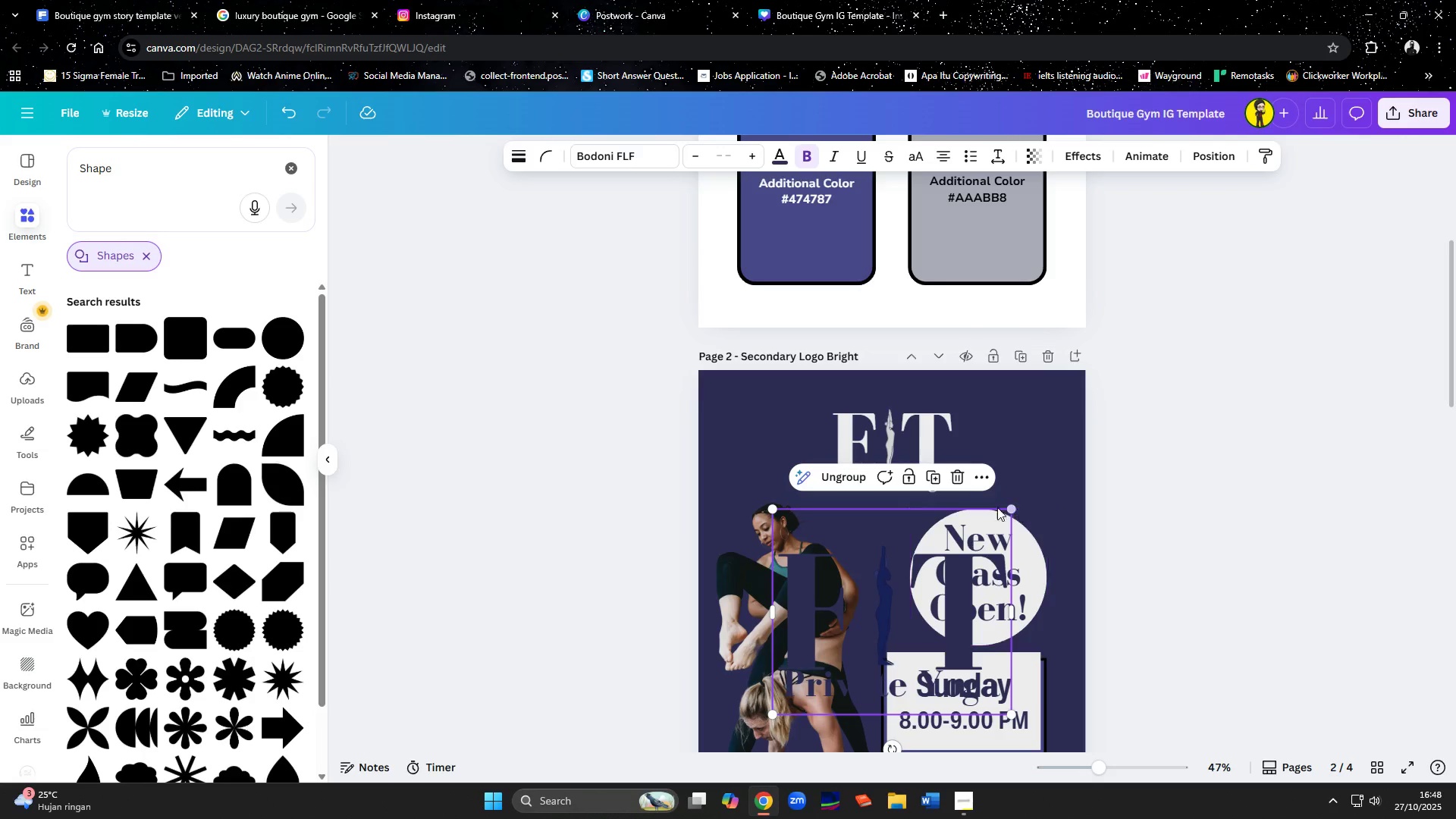 
left_click_drag(start_coordinate=[890, 534], to_coordinate=[934, 428])
 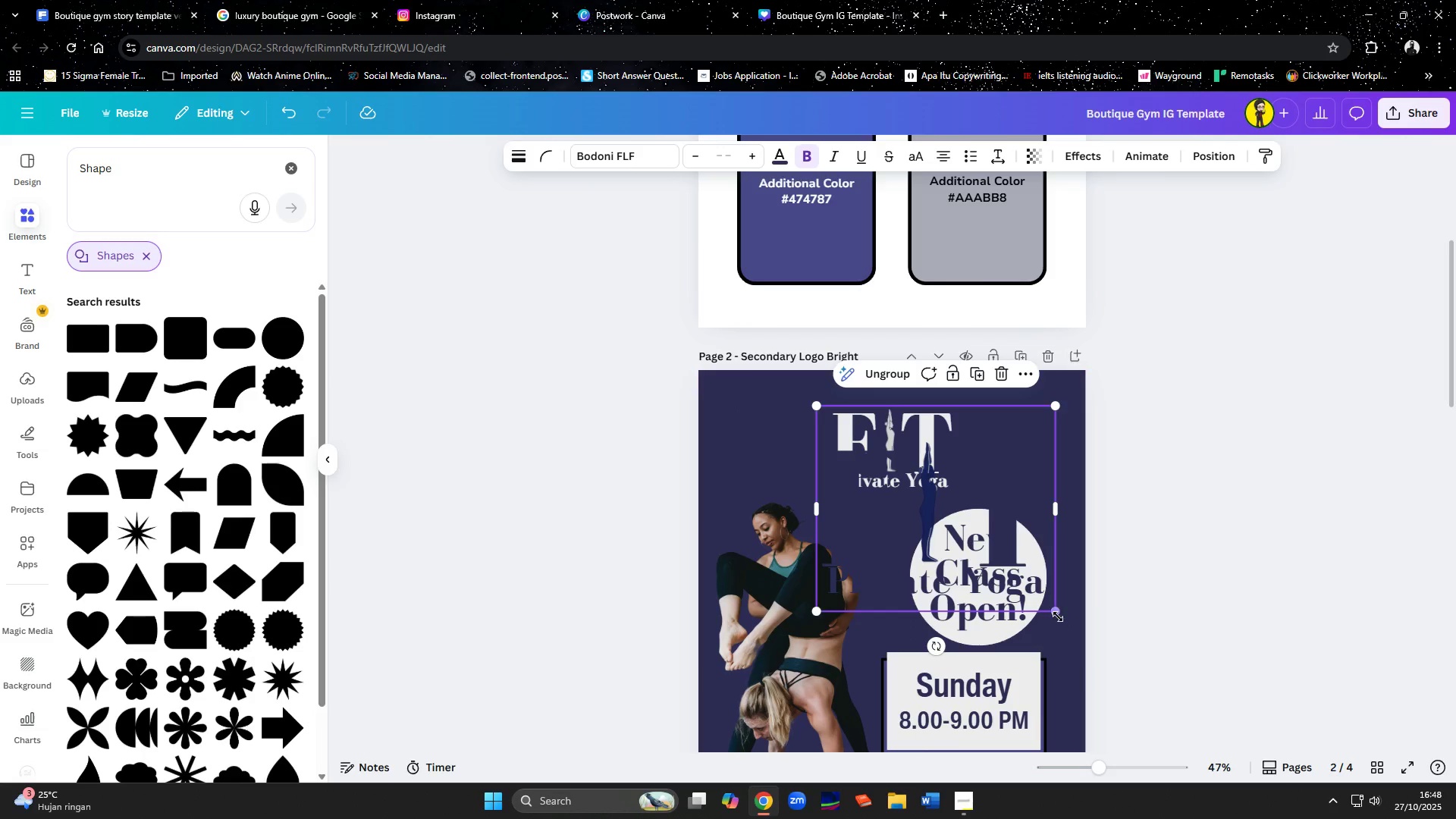 
left_click_drag(start_coordinate=[1059, 613], to_coordinate=[932, 523])
 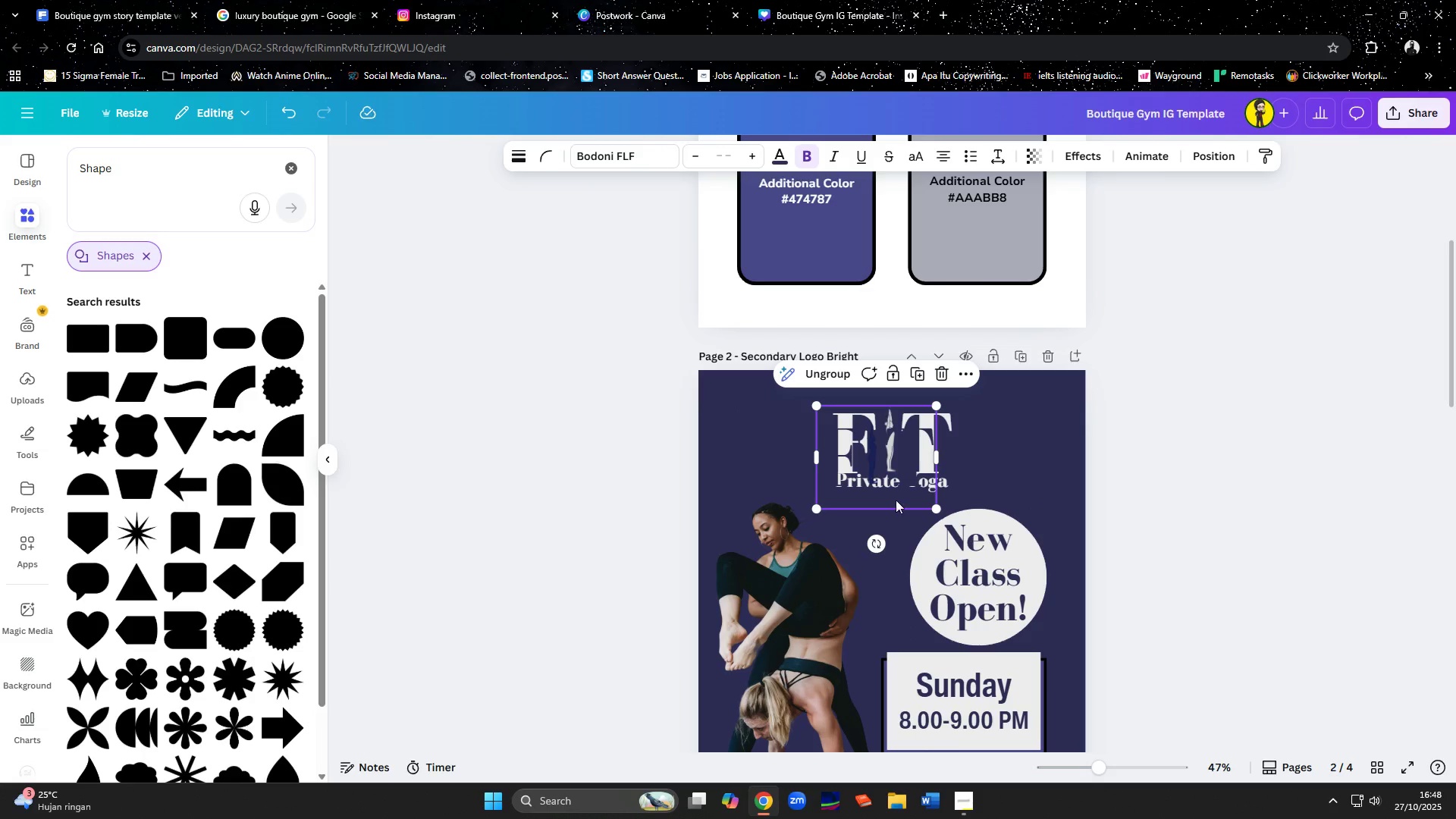 
left_click_drag(start_coordinate=[896, 495], to_coordinate=[914, 482])
 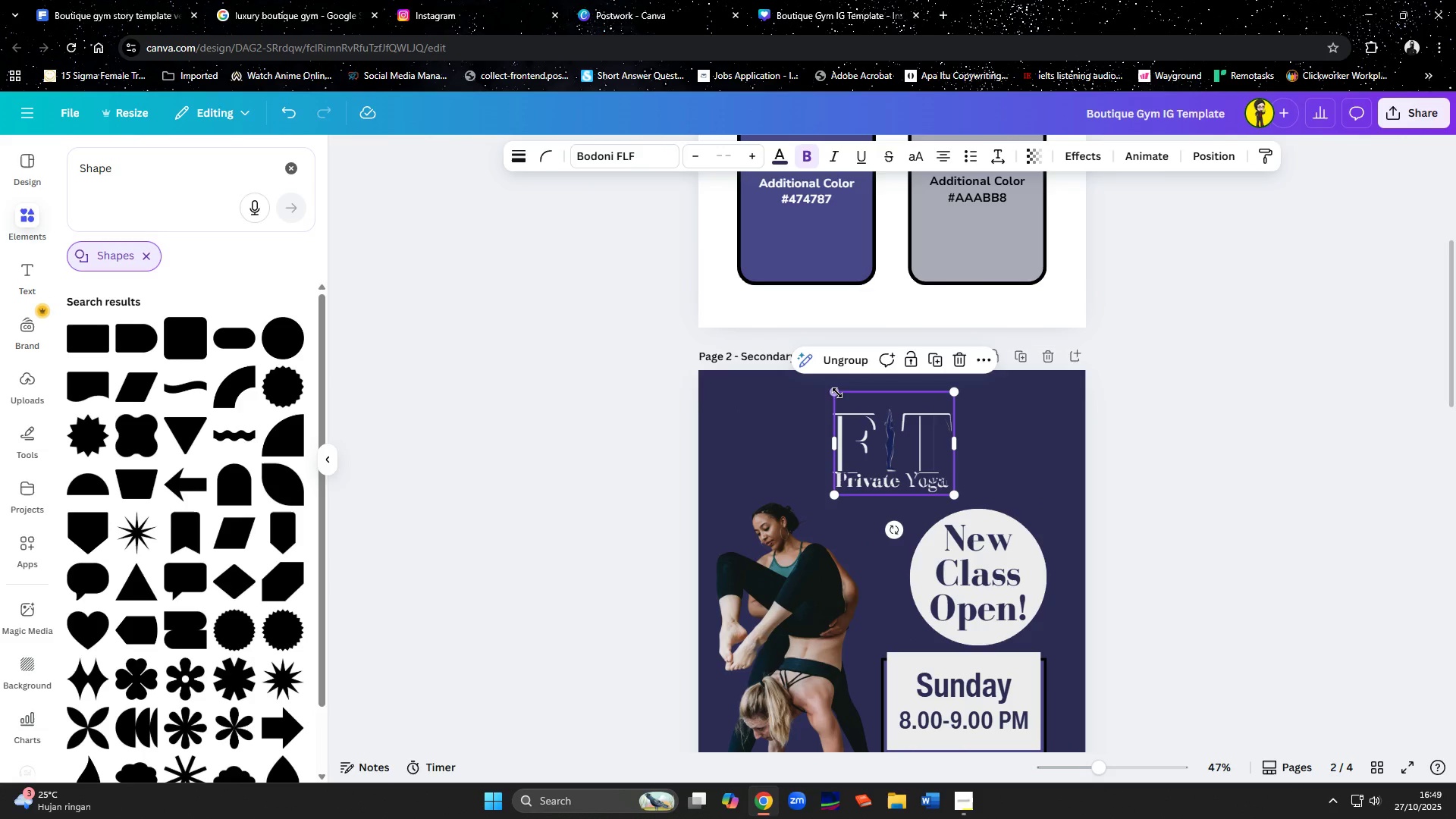 
left_click_drag(start_coordinate=[837, 393], to_coordinate=[832, 397])
 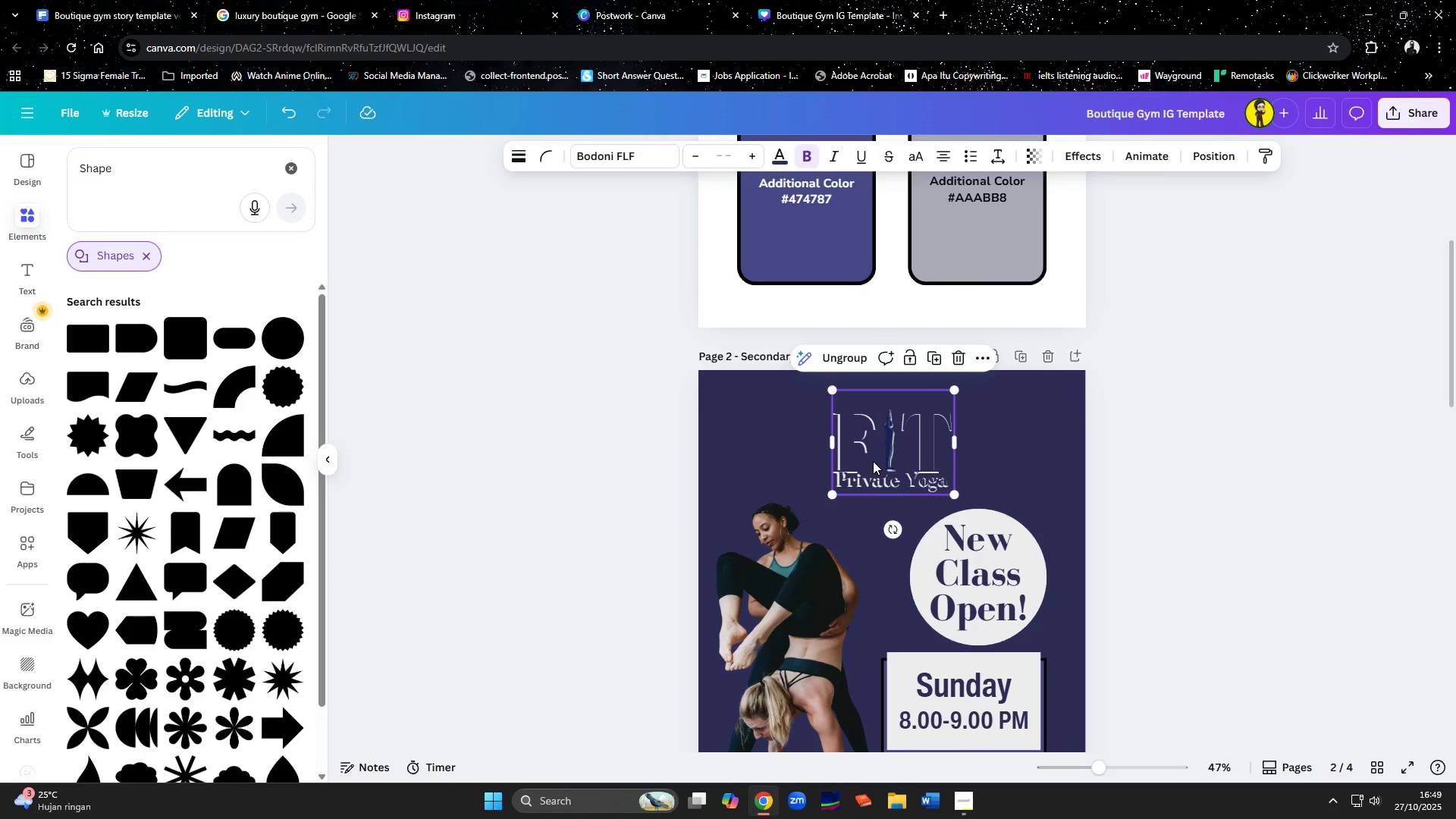 
left_click([873, 461])
 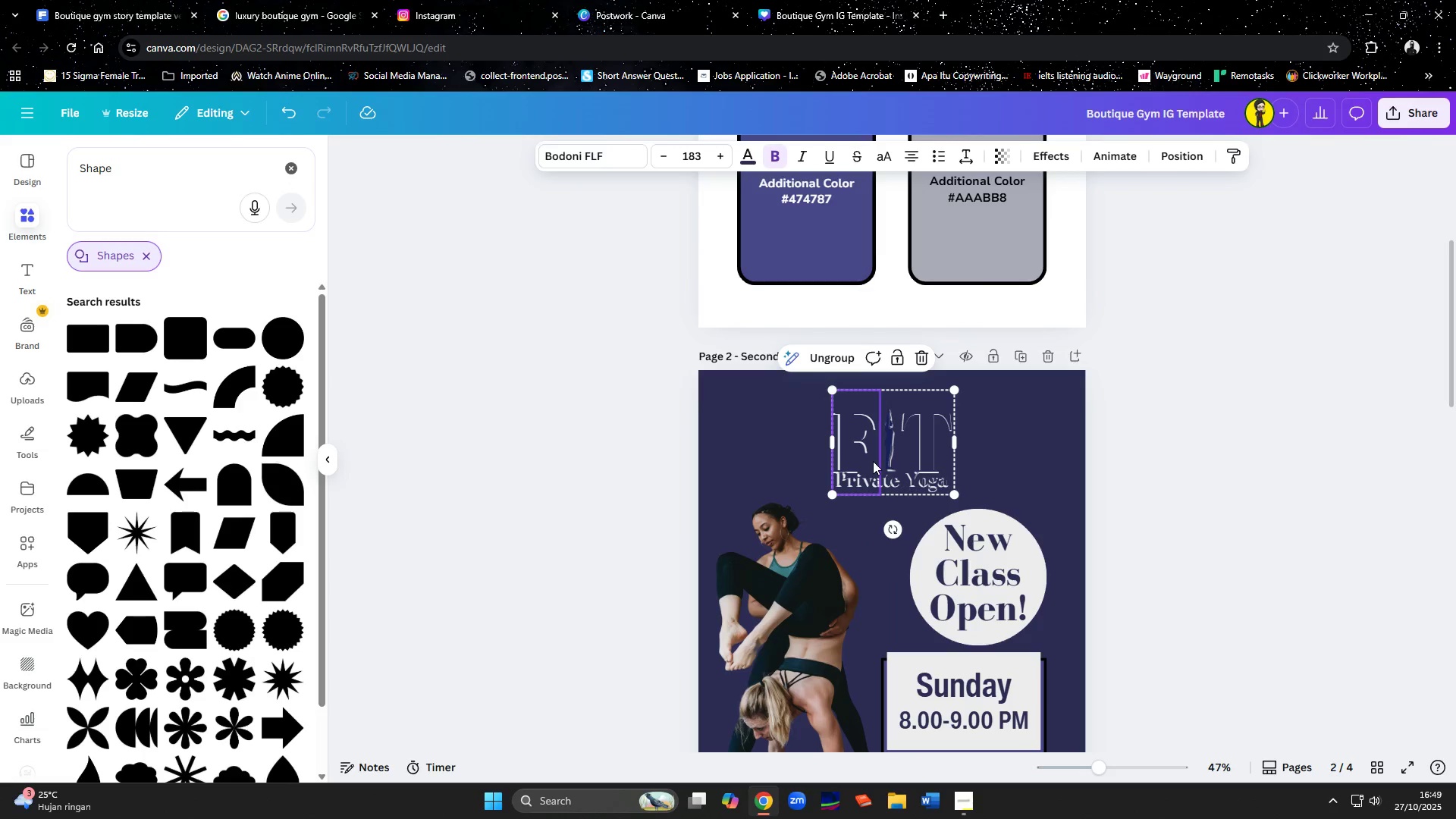 
key(ArrowLeft)
 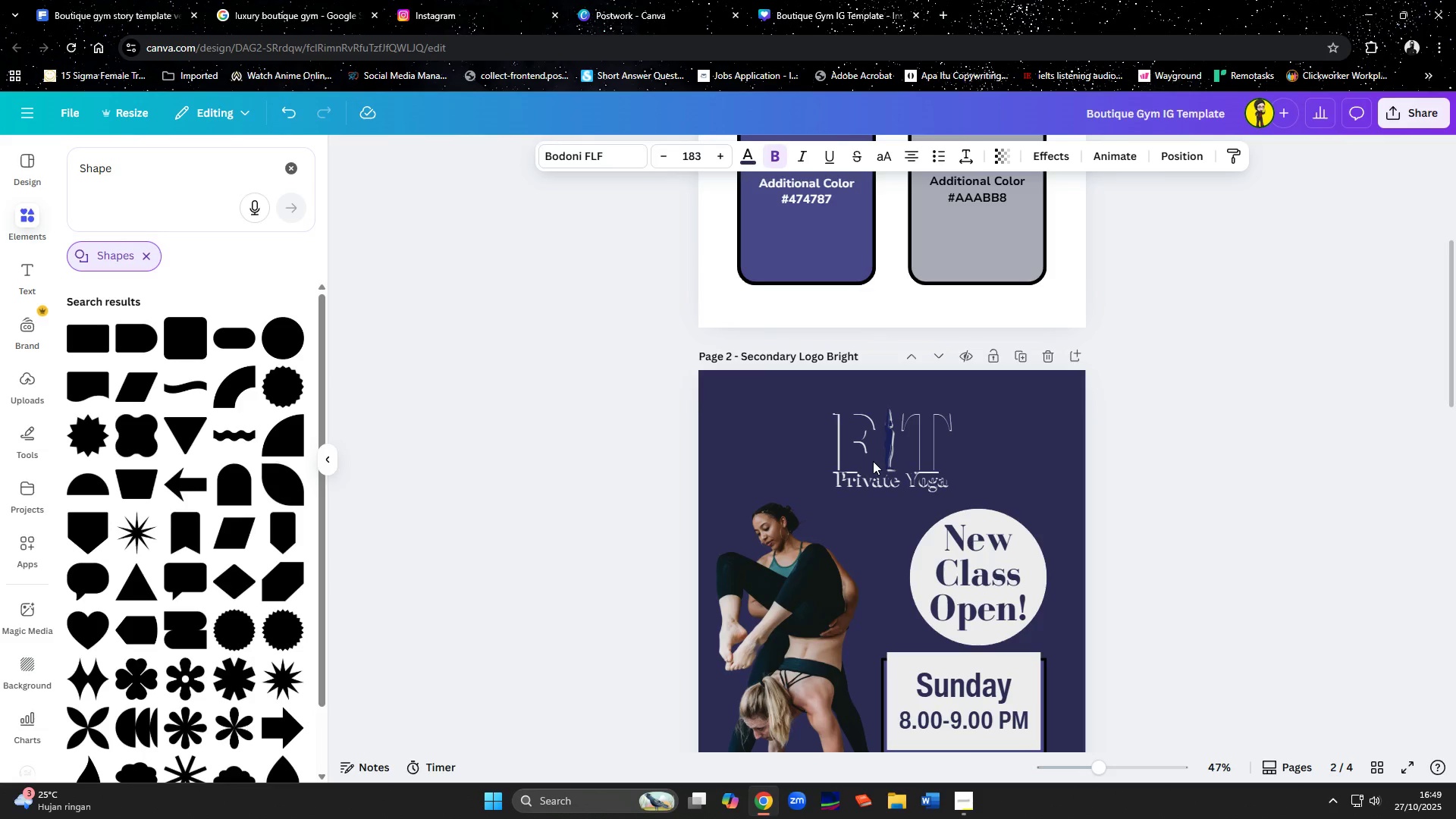 
key(ArrowLeft)
 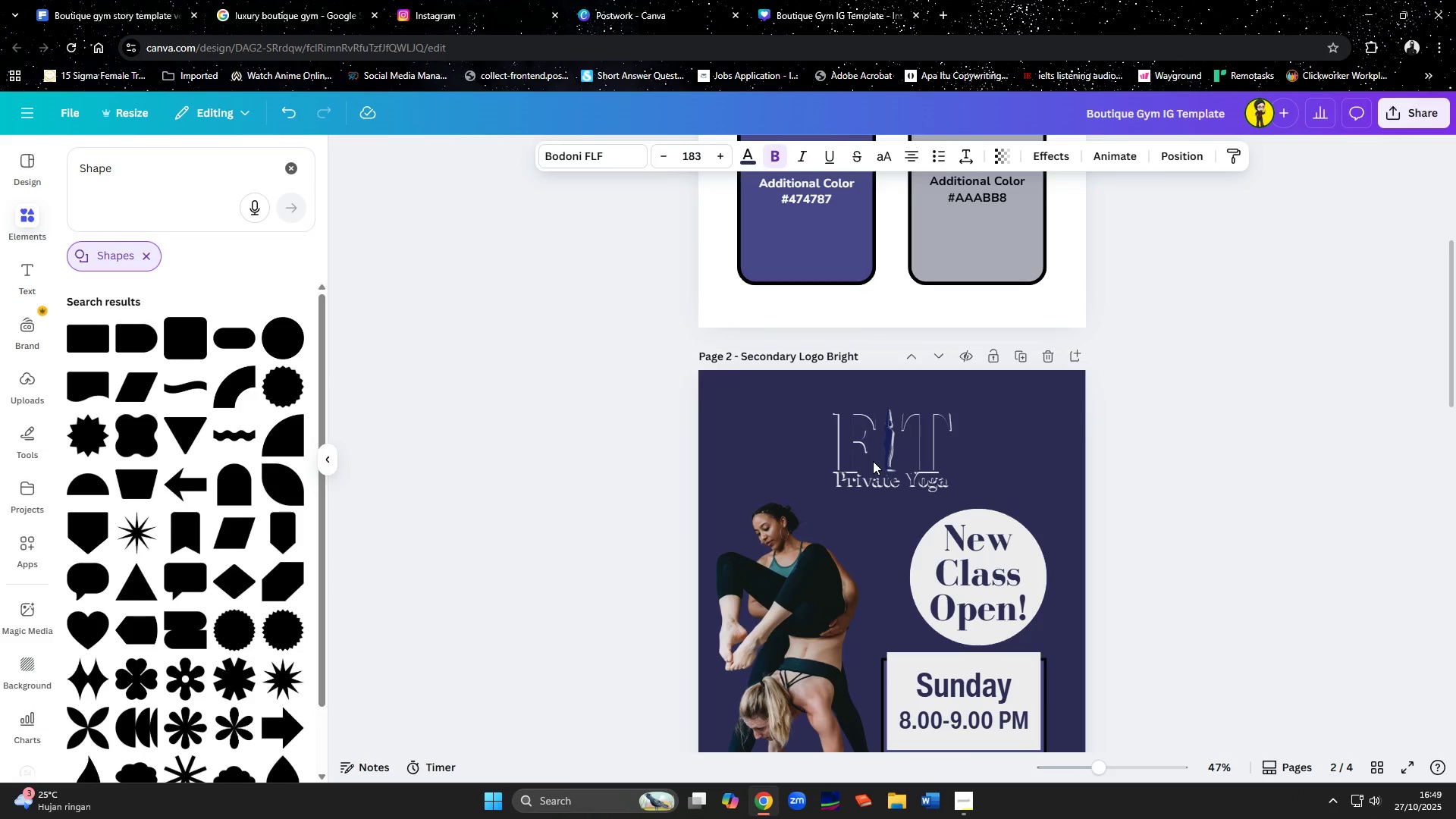 
key(ArrowLeft)
 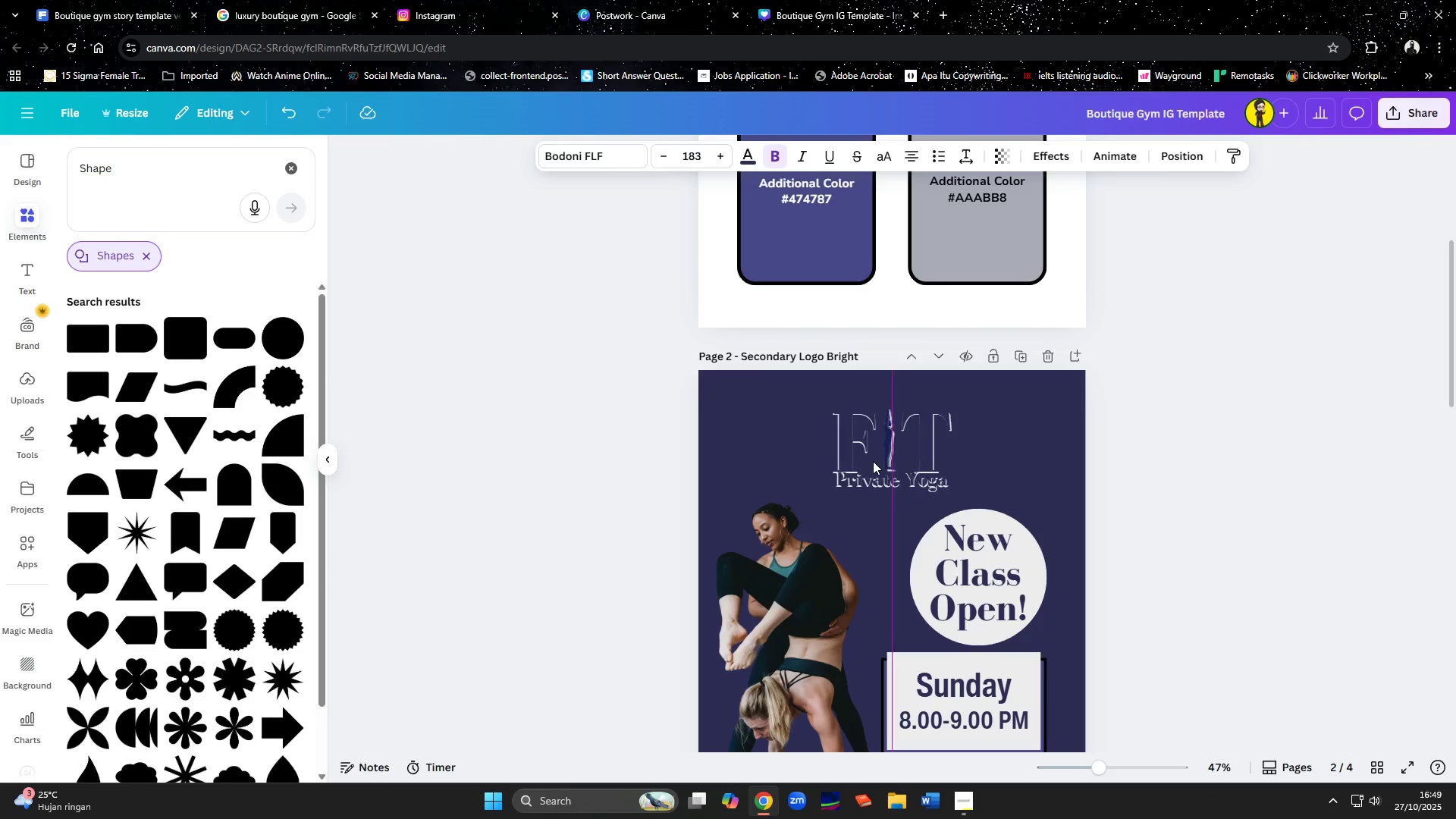 
key(ArrowLeft)
 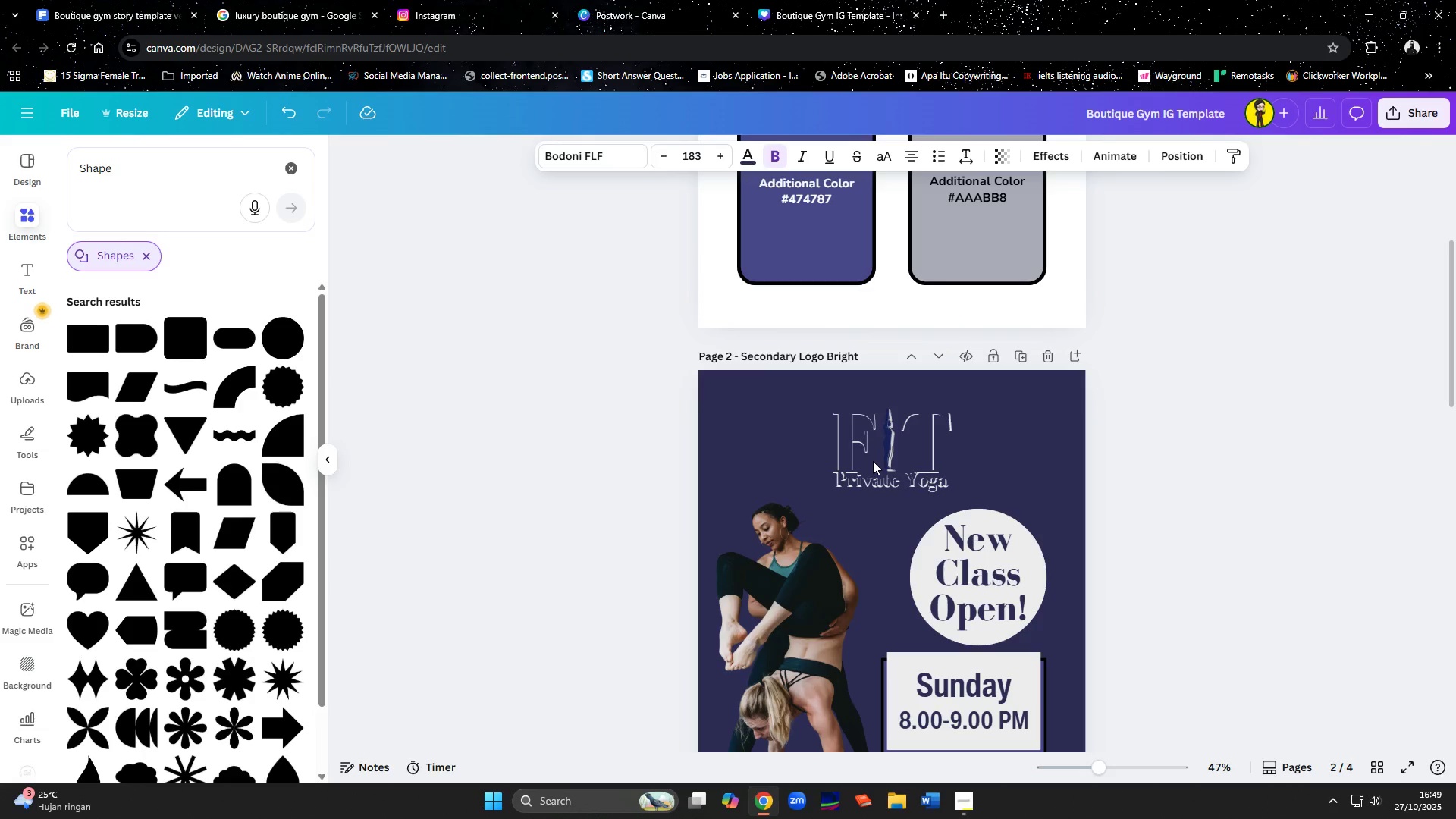 
key(ArrowLeft)
 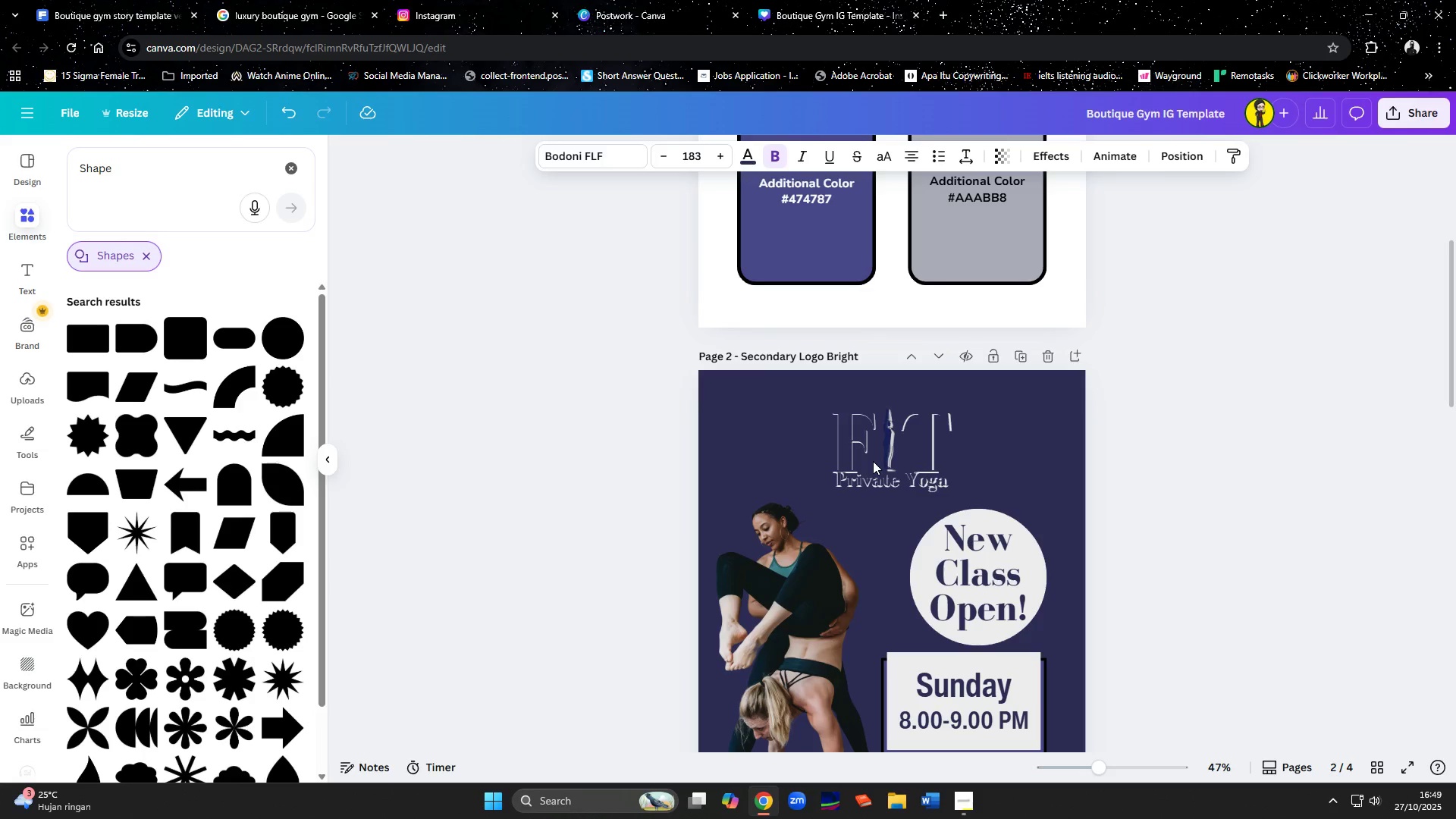 
key(ArrowLeft)
 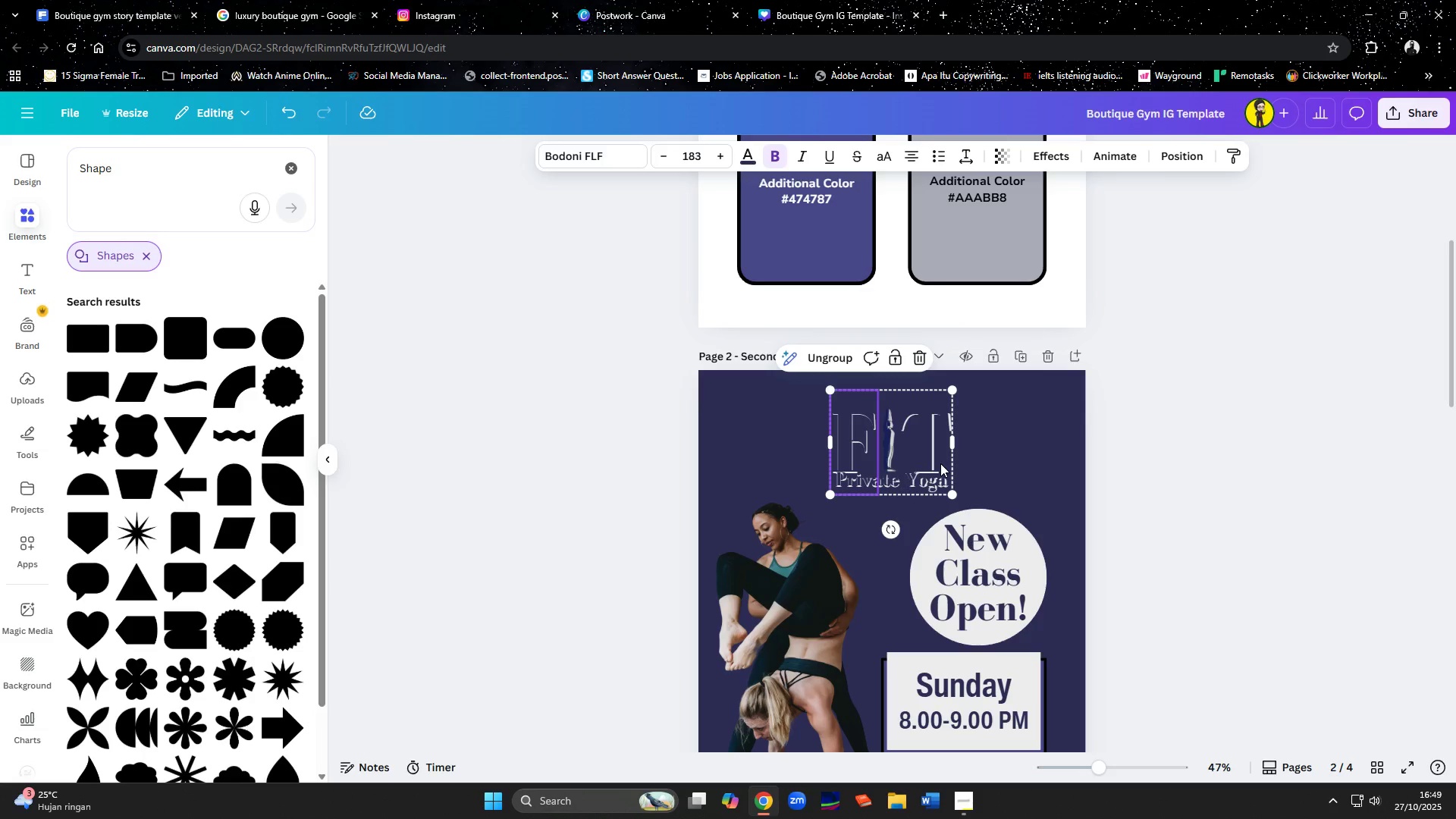 
key(Control+X)
 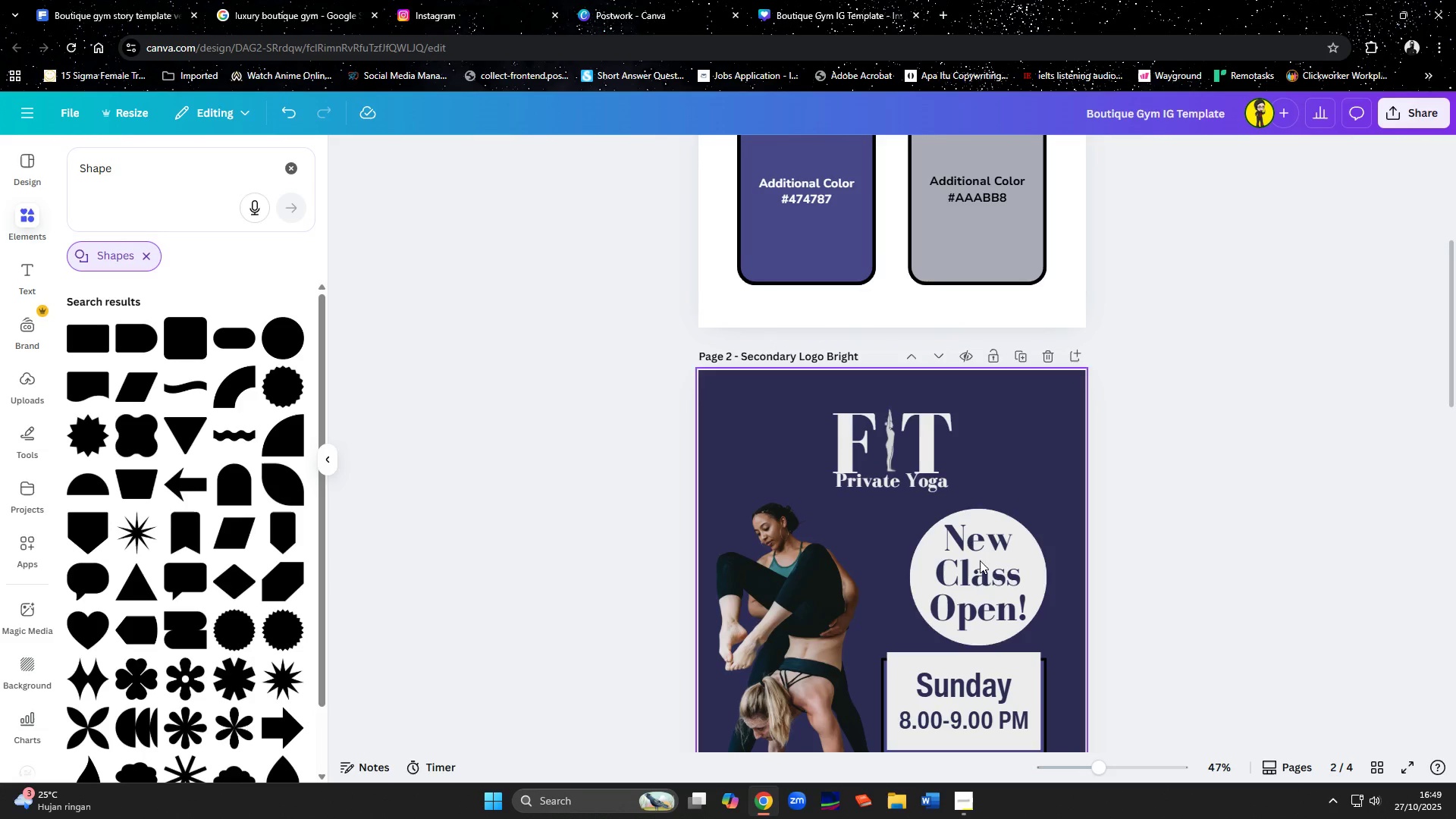 
scroll: coordinate [919, 613], scroll_direction: down, amount: 7.0
 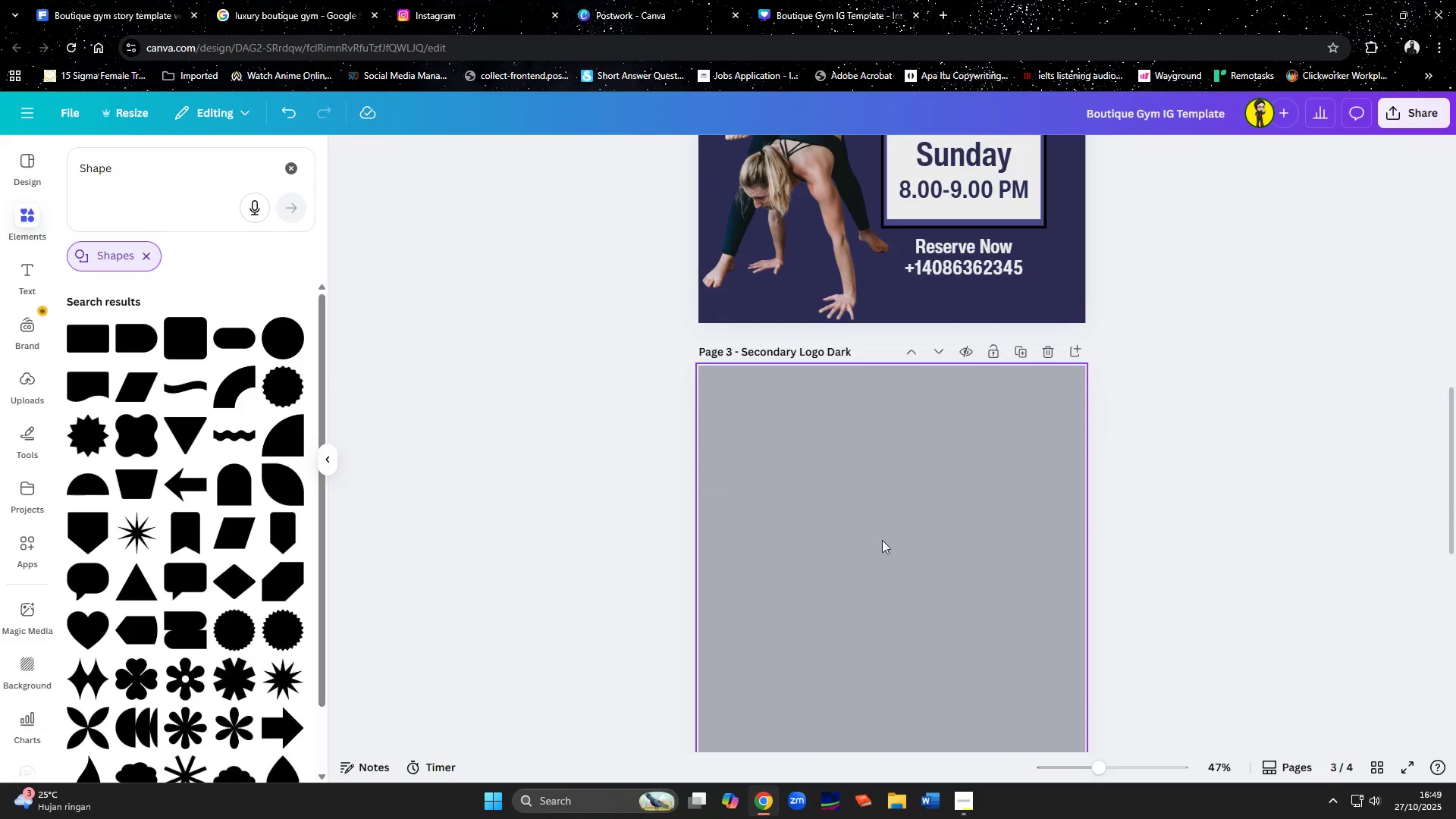 
left_click([882, 531])
 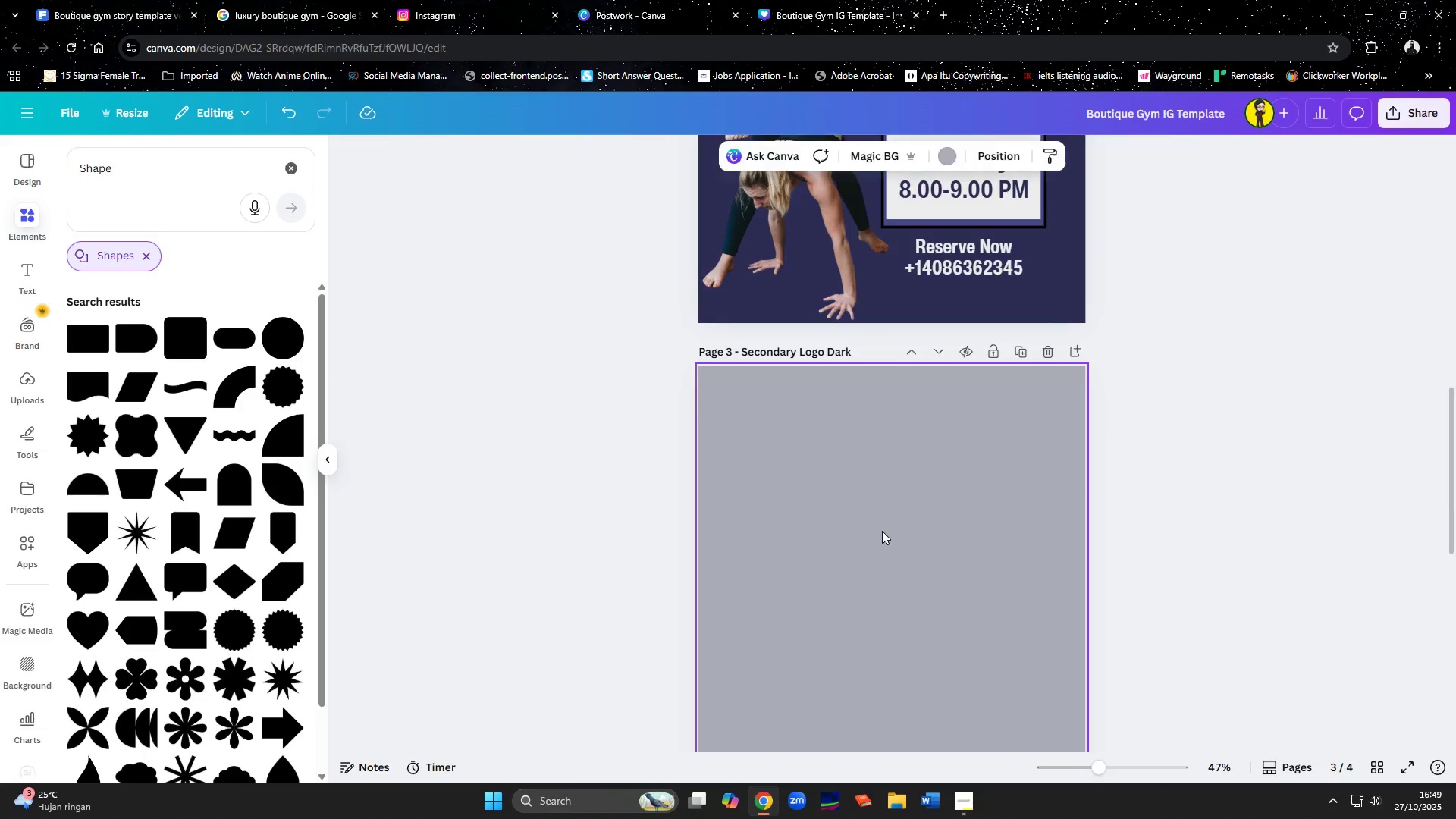 
key(Control+V)
 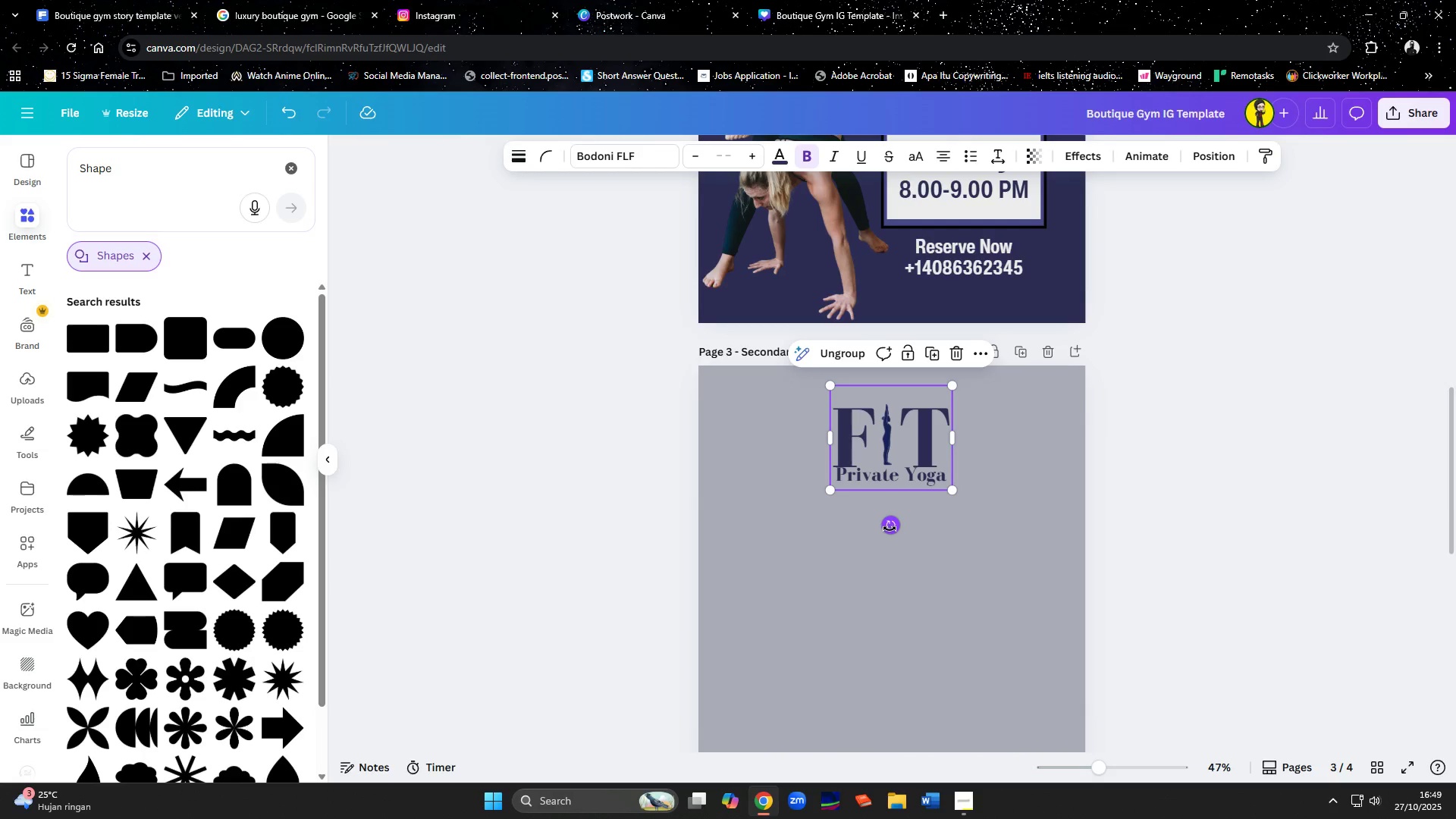 
left_click([943, 576])
 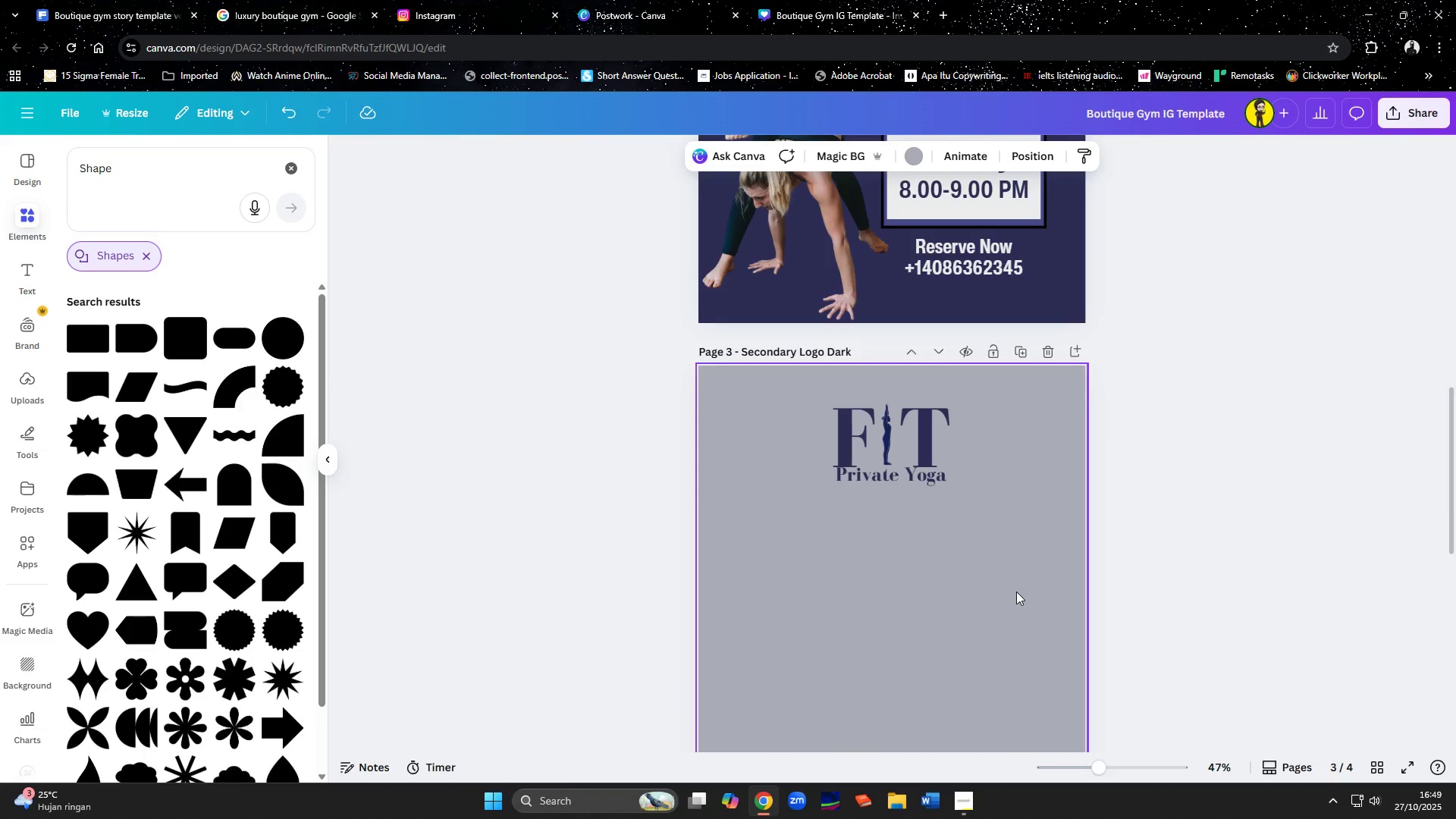 
scroll: coordinate [1016, 592], scroll_direction: up, amount: 3.0
 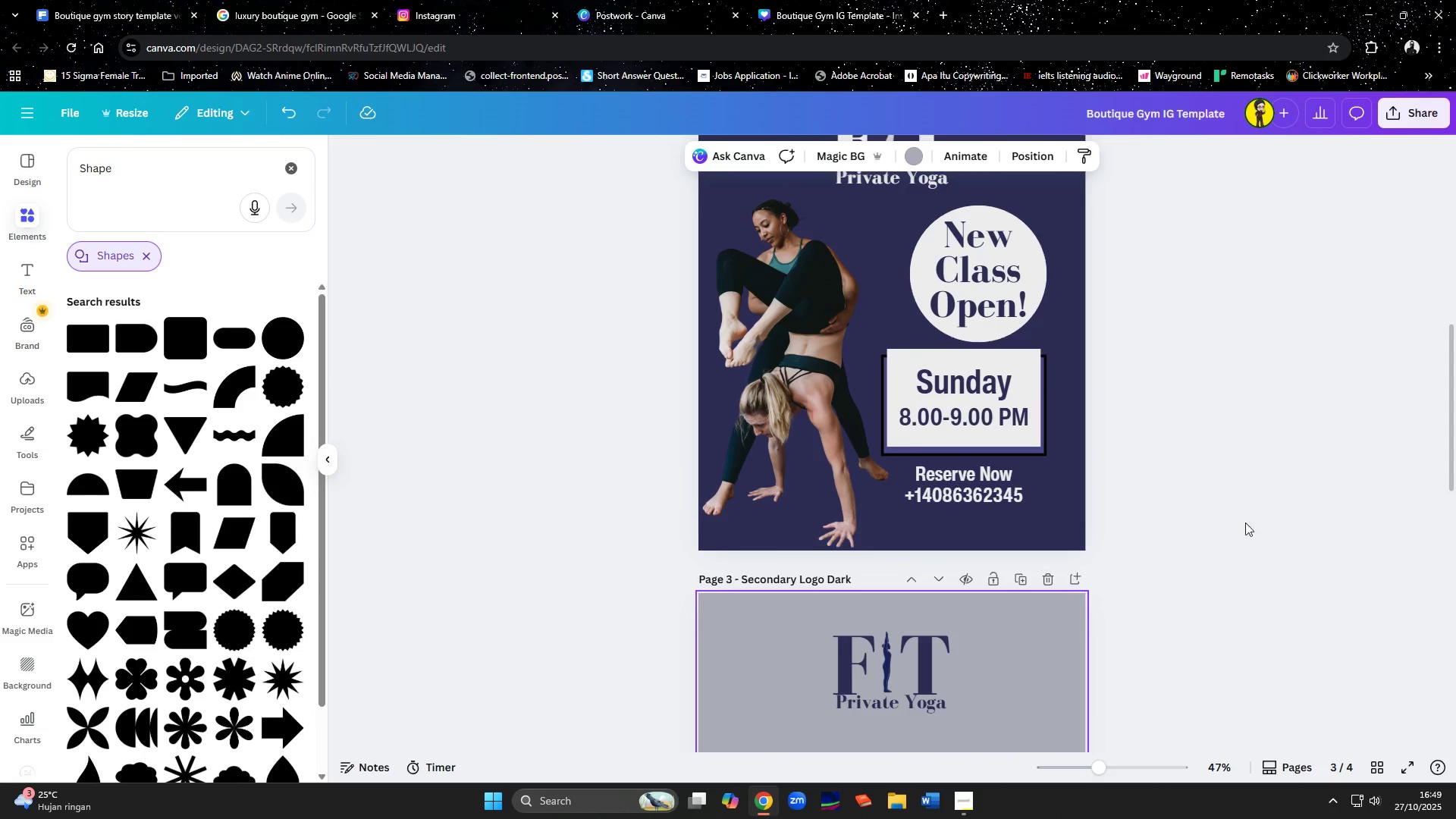 
left_click([1255, 520])
 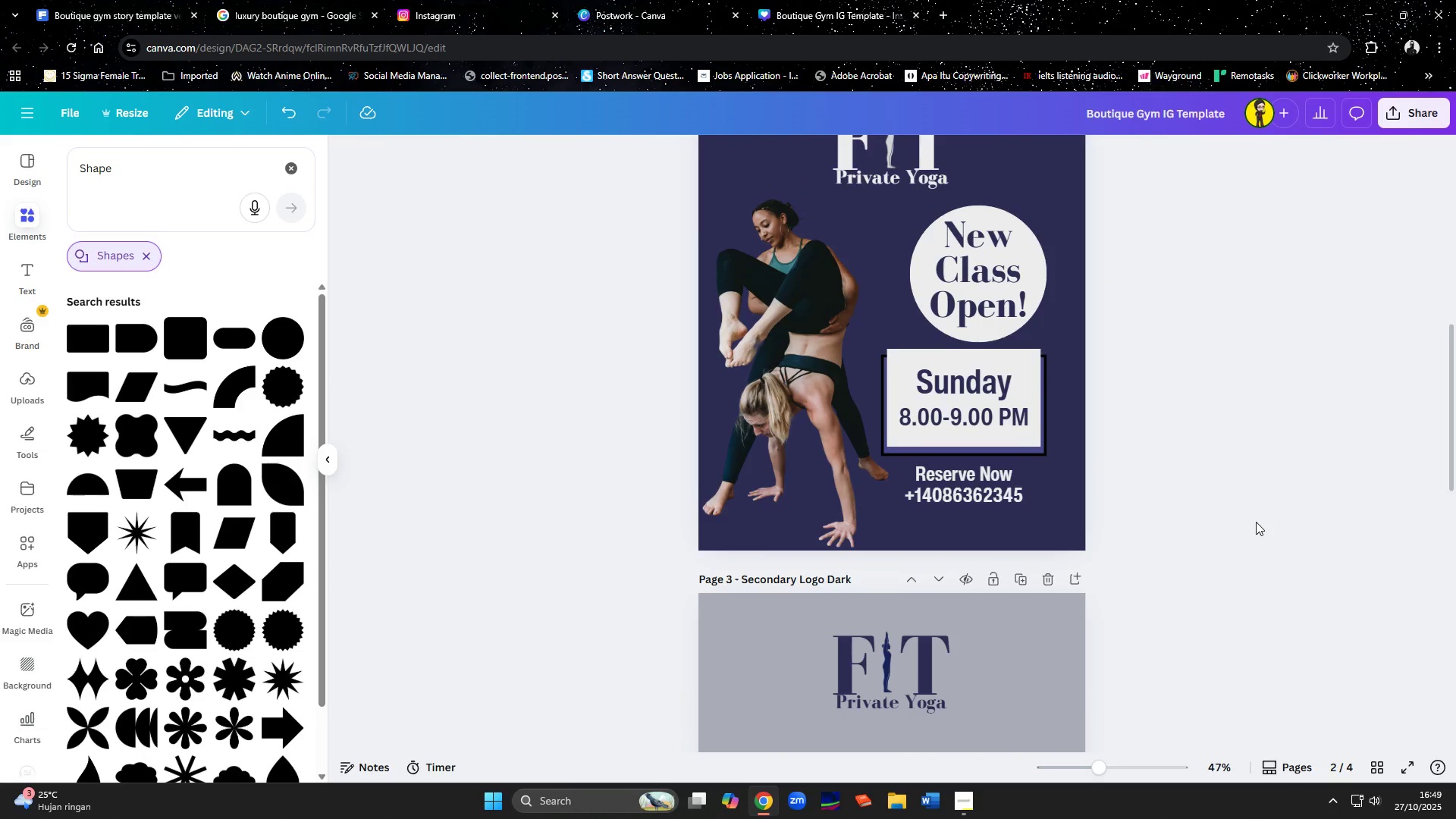 
scroll: coordinate [1255, 525], scroll_direction: down, amount: 5.0
 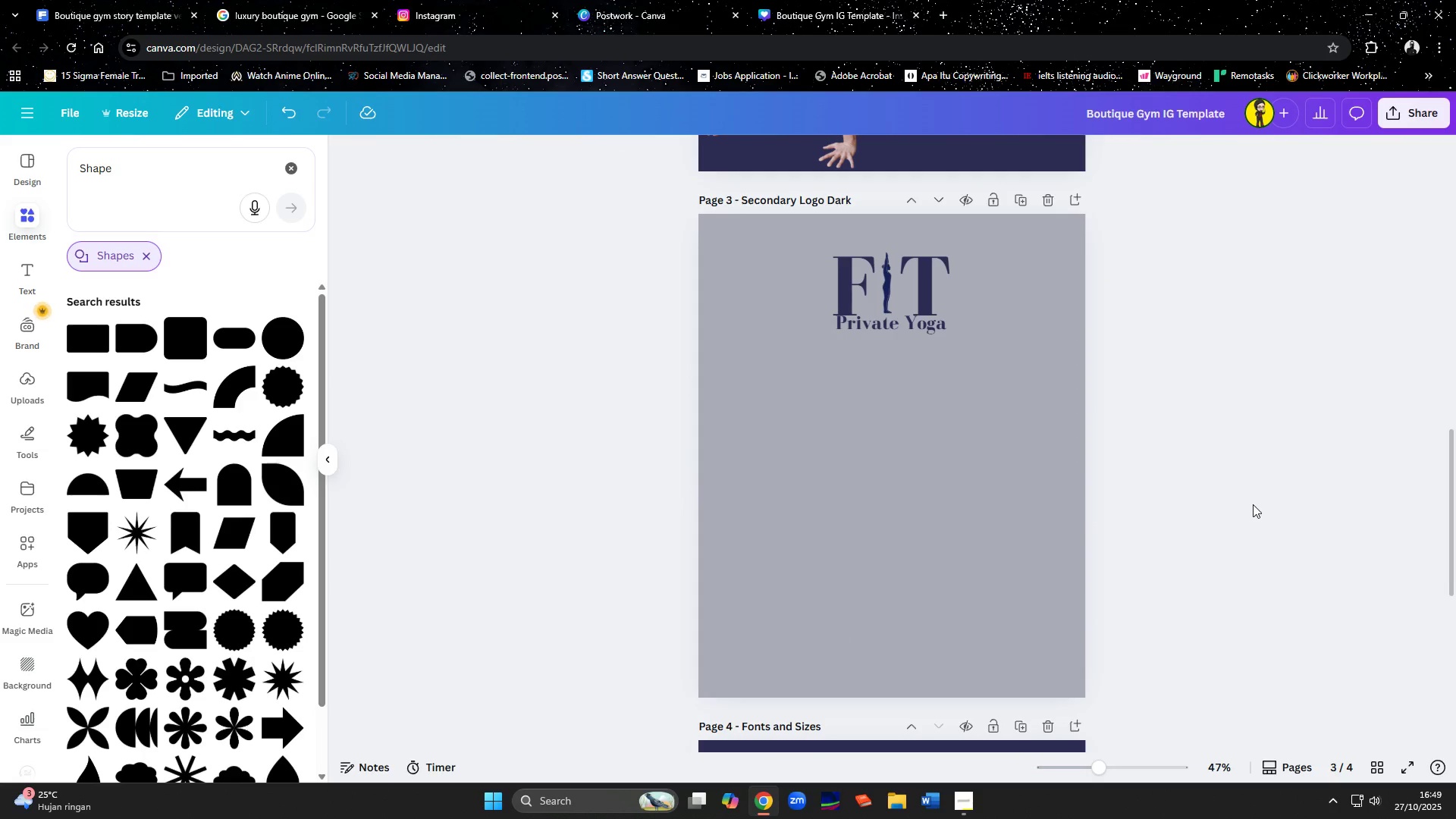 
scroll: coordinate [1253, 504], scroll_direction: up, amount: 5.0
 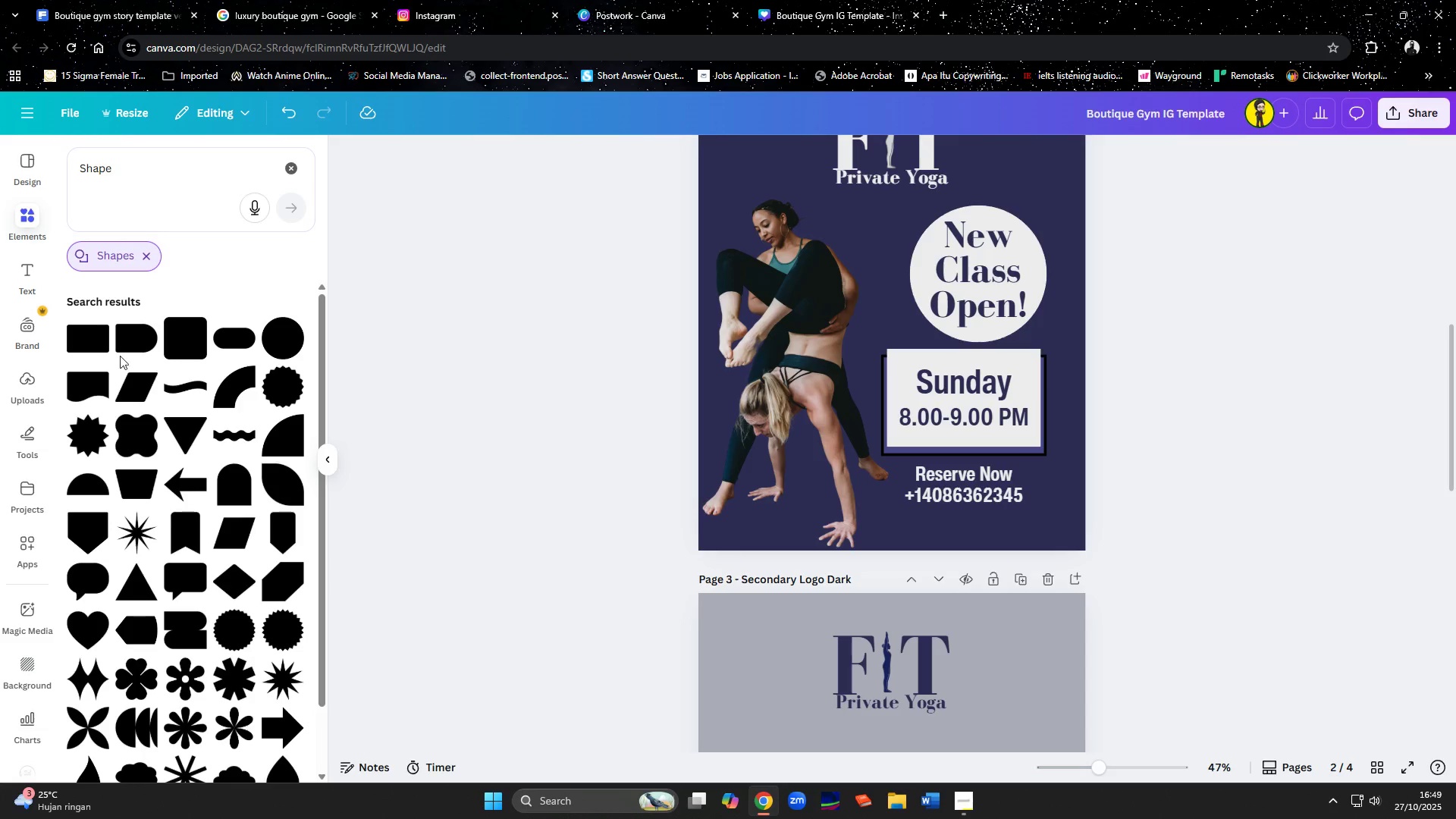 
left_click([28, 218])
 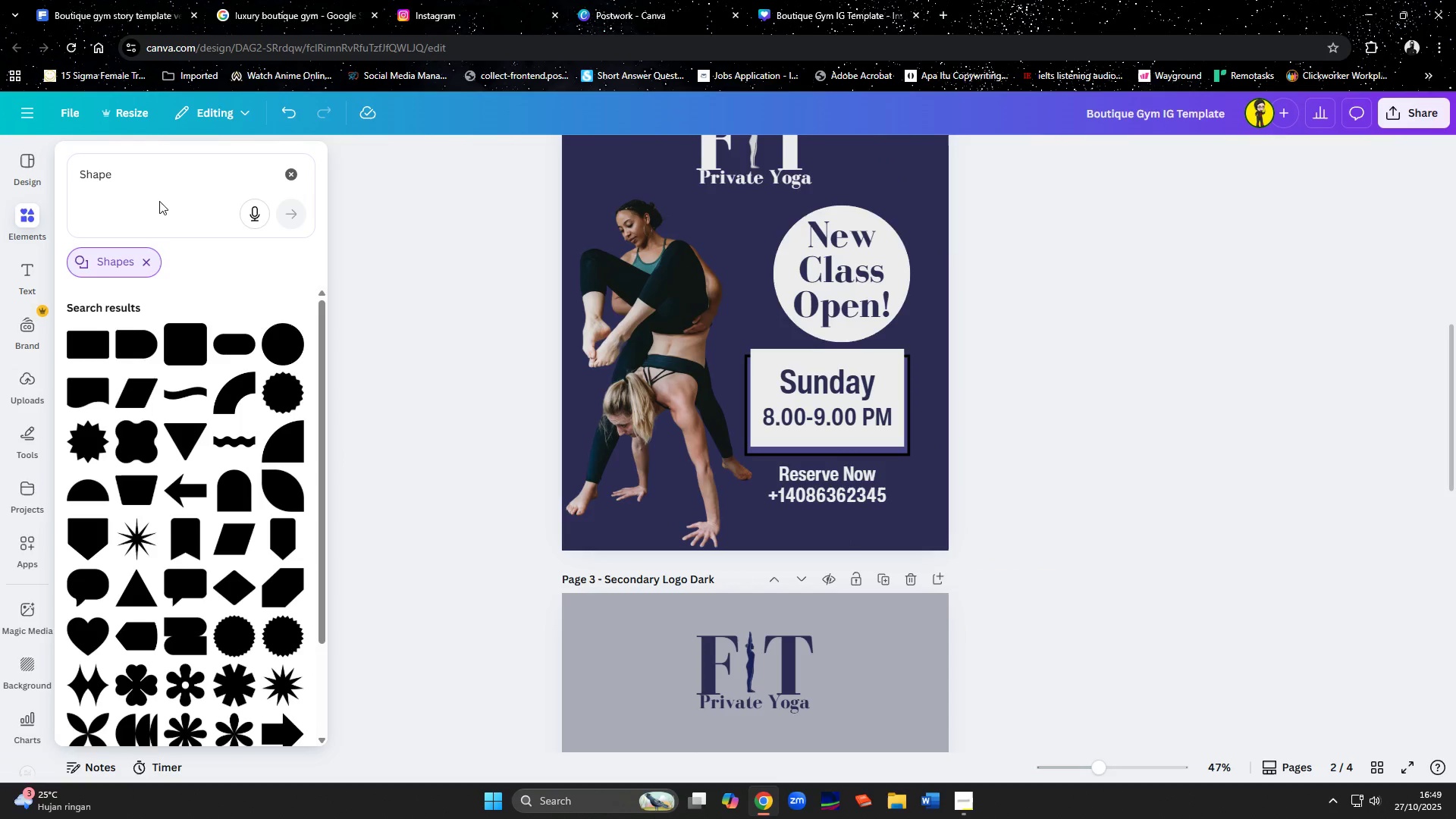 
left_click([289, 176])
 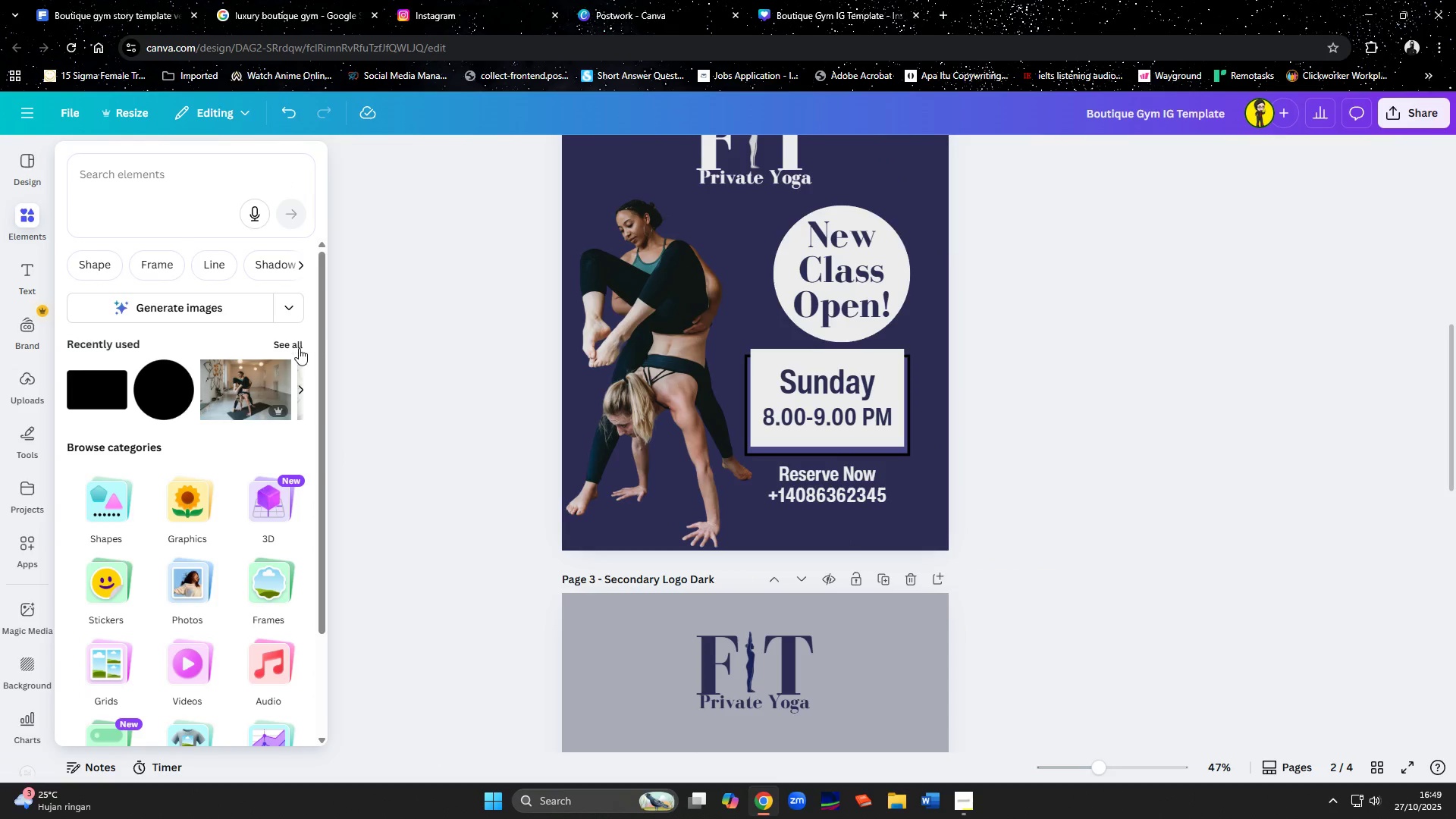 
left_click([293, 347])
 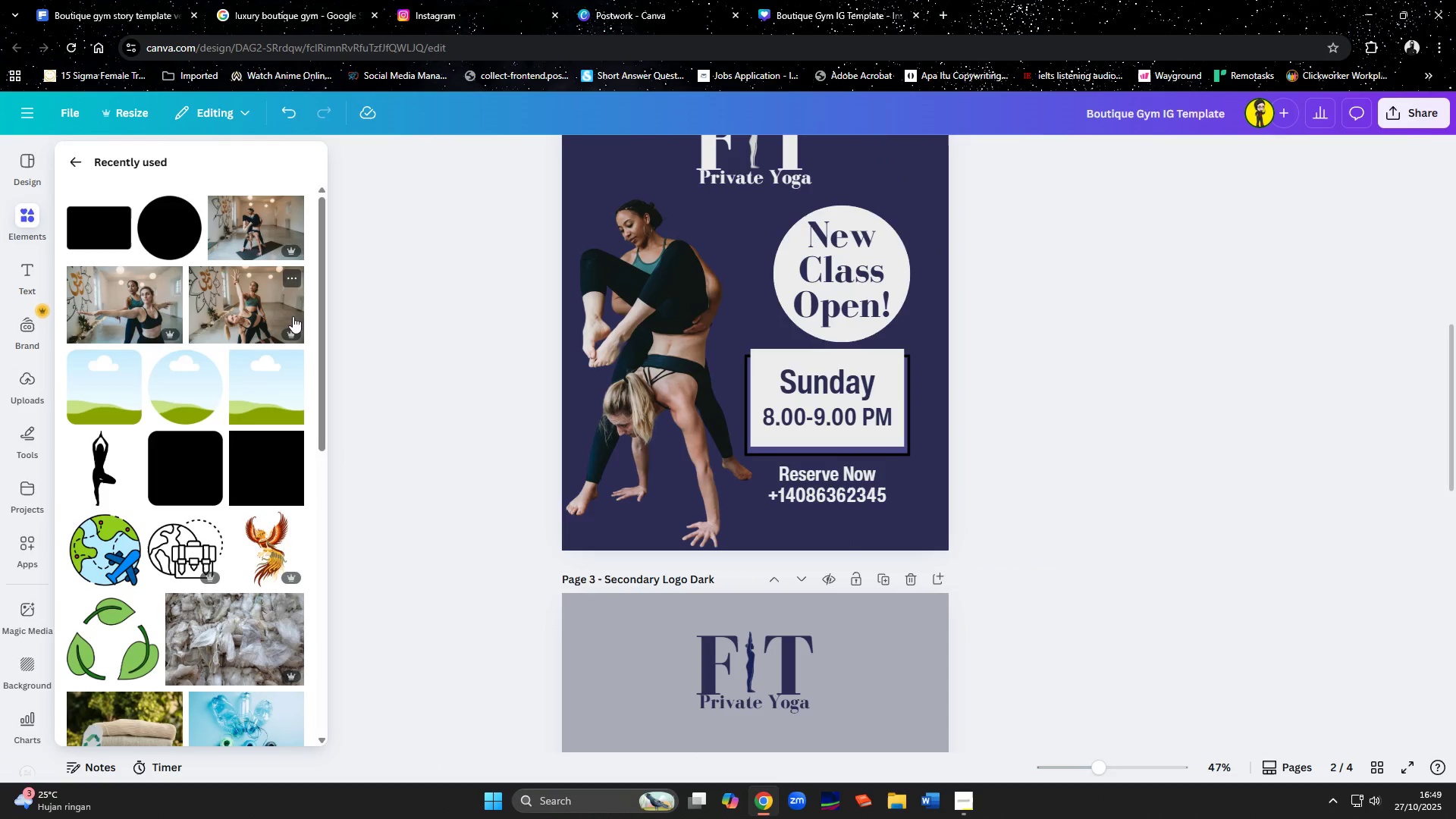 
mouse_move([240, 434])
 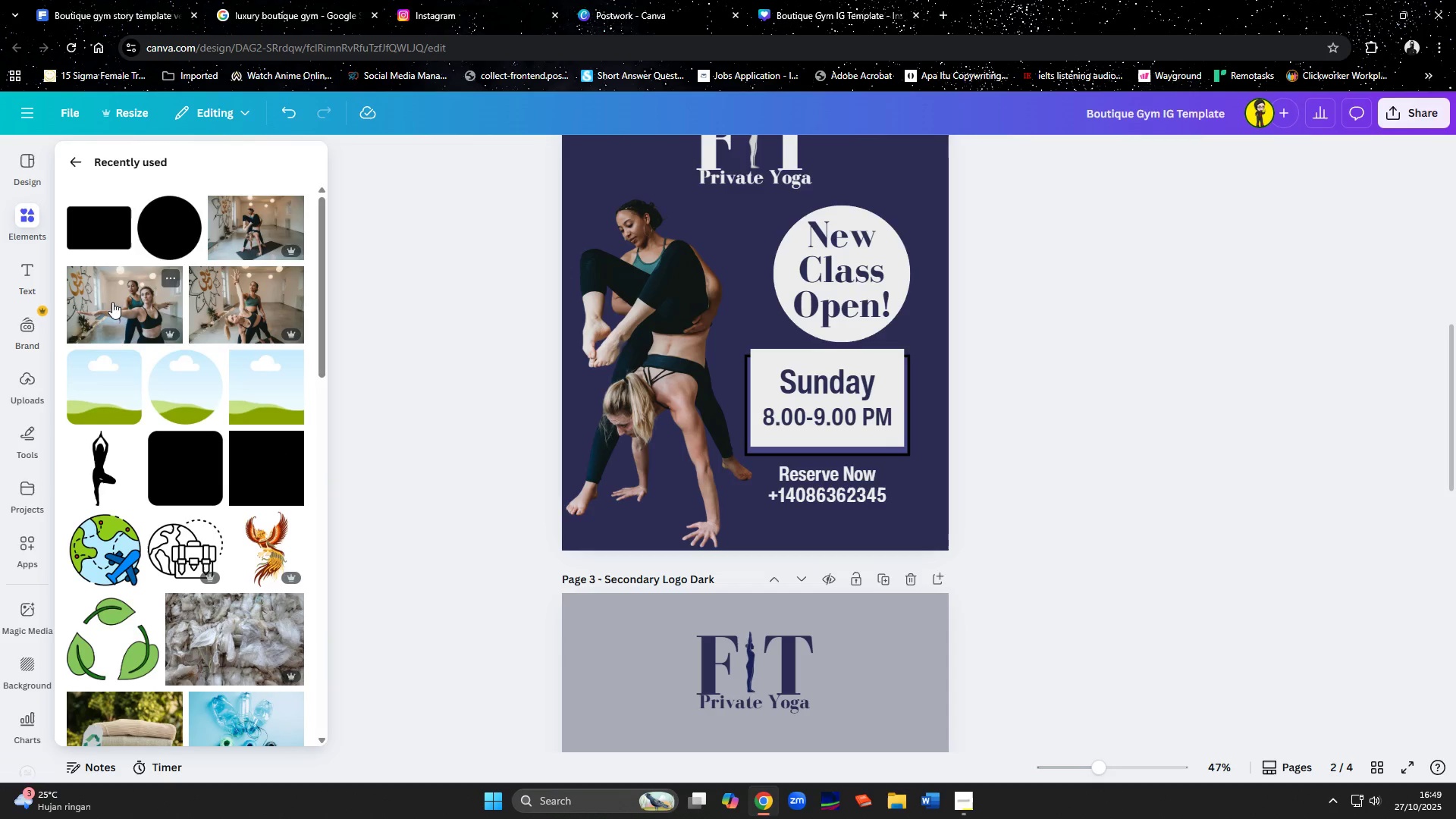 
scroll: coordinate [1016, 469], scroll_direction: down, amount: 12.0
 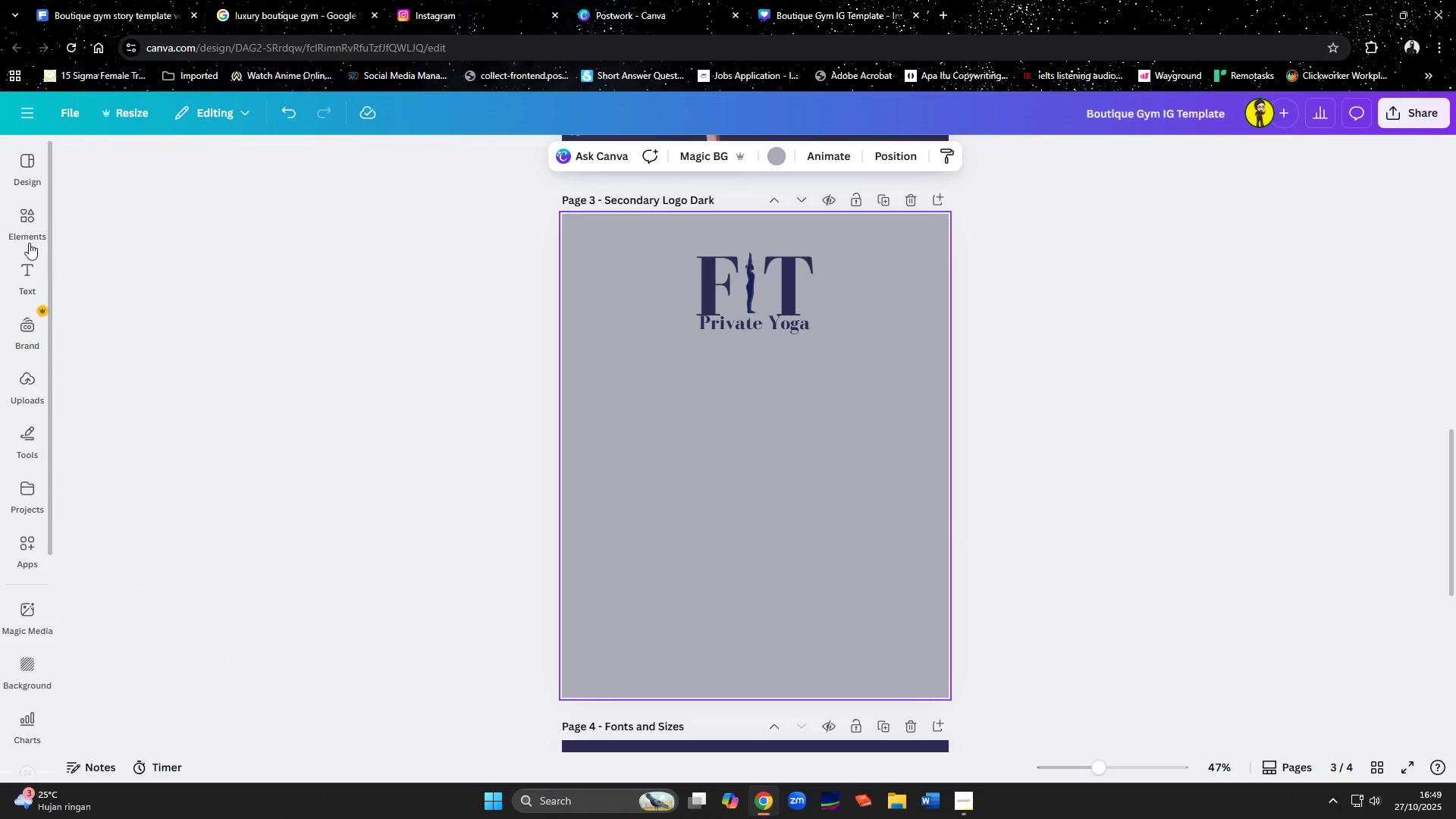 
left_click([20, 224])
 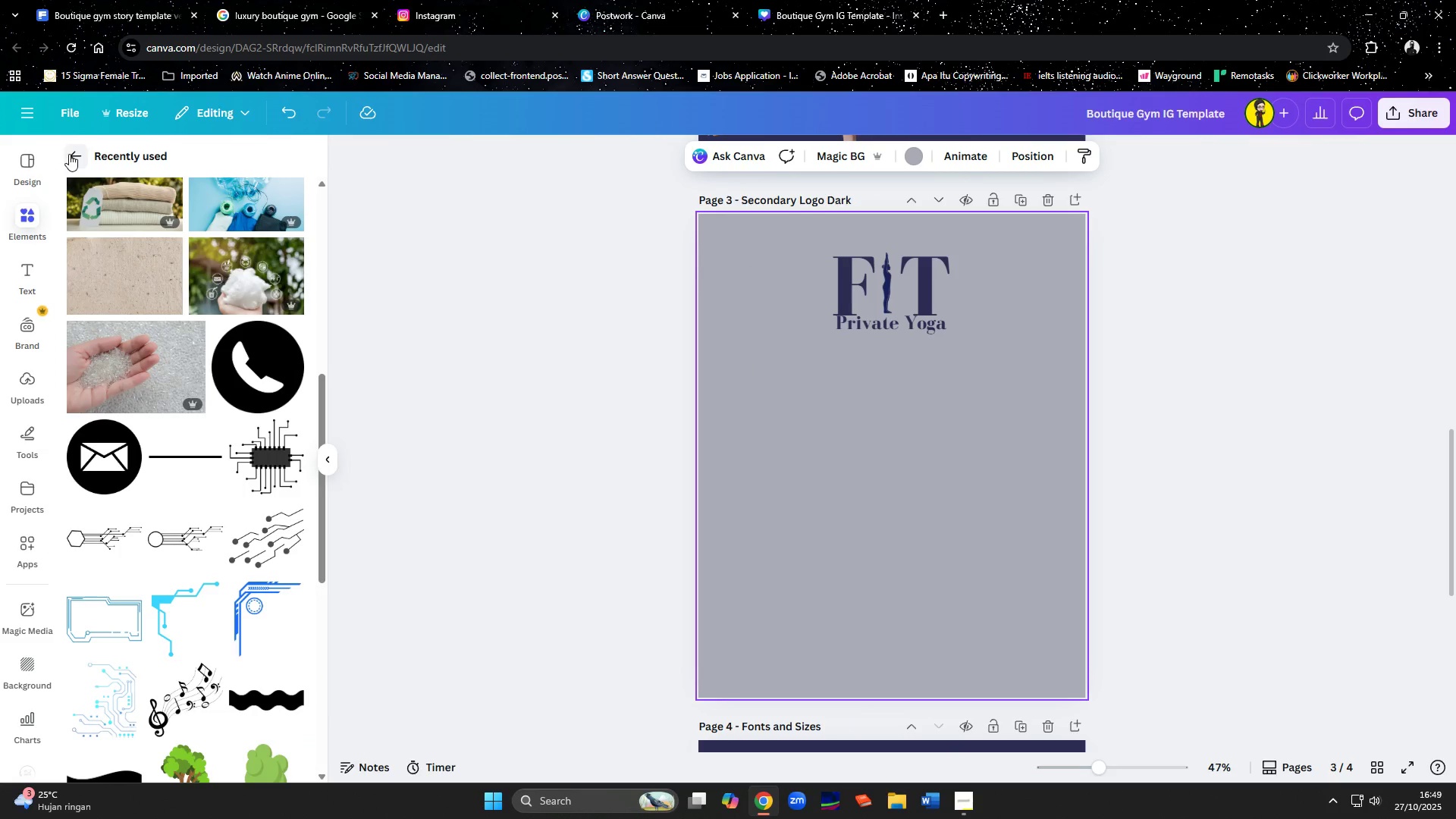 
scroll: coordinate [228, 344], scroll_direction: up, amount: 12.0
 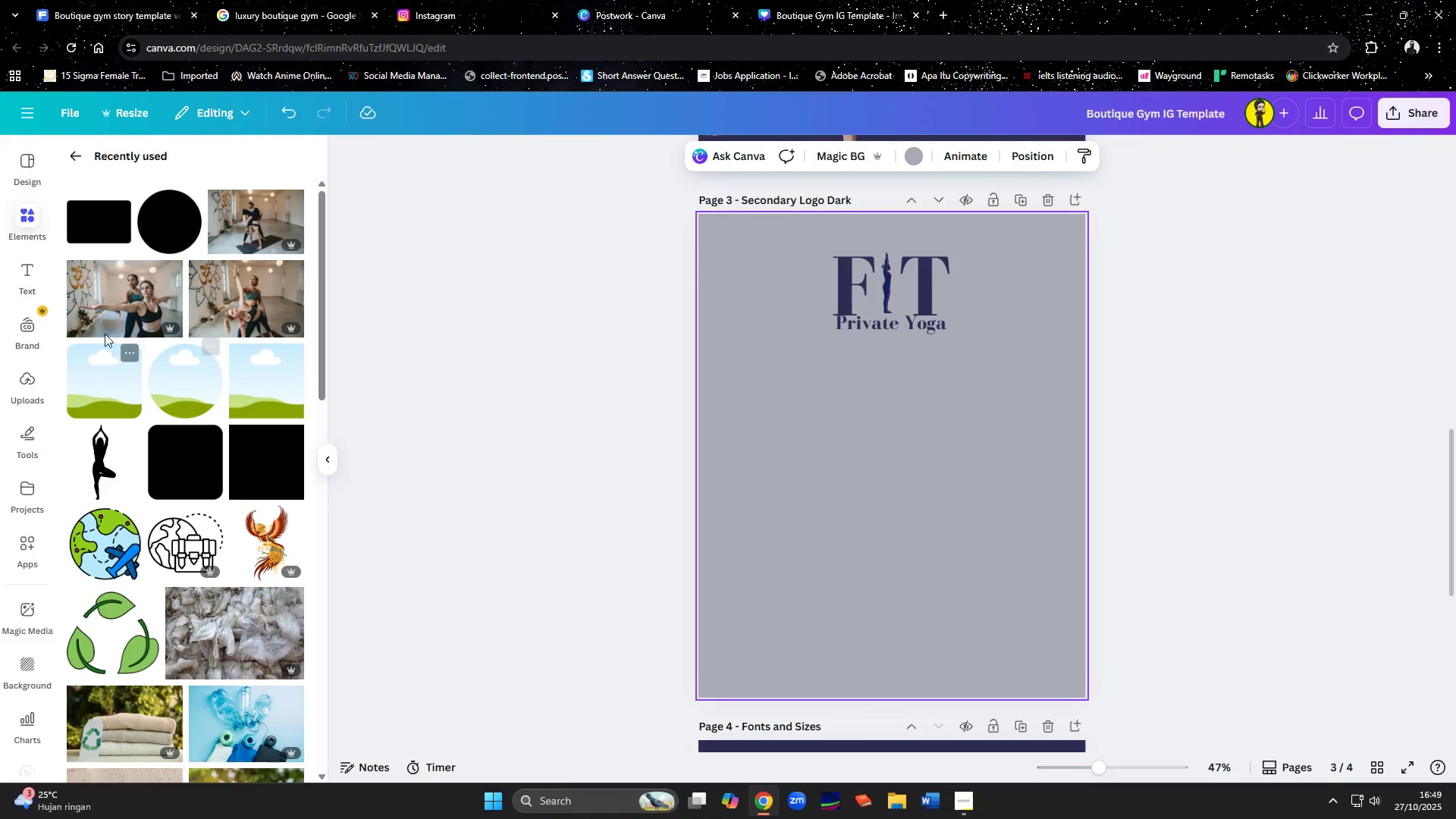 
left_click([115, 305])
 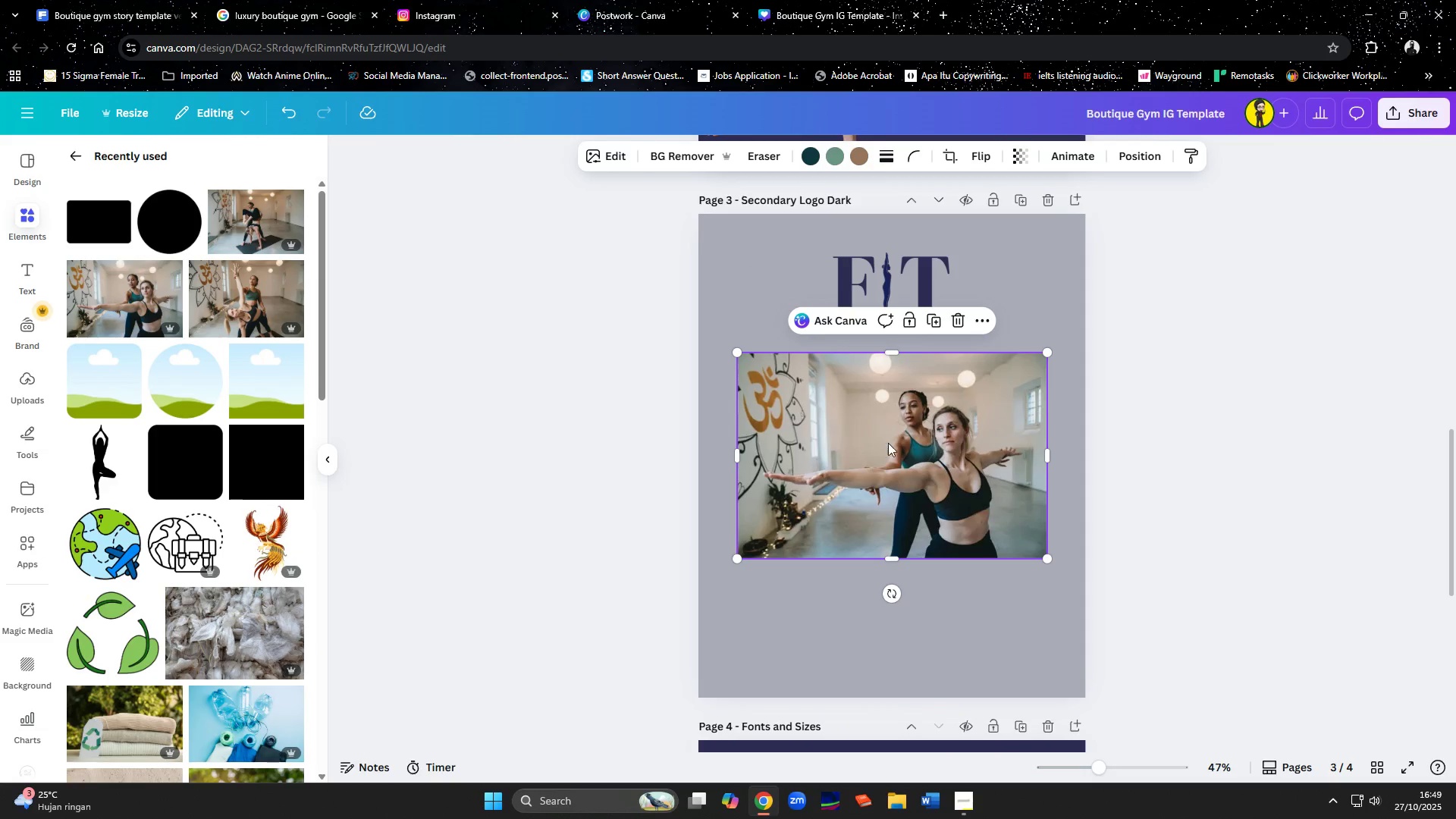 
left_click_drag(start_coordinate=[895, 460], to_coordinate=[932, 599])
 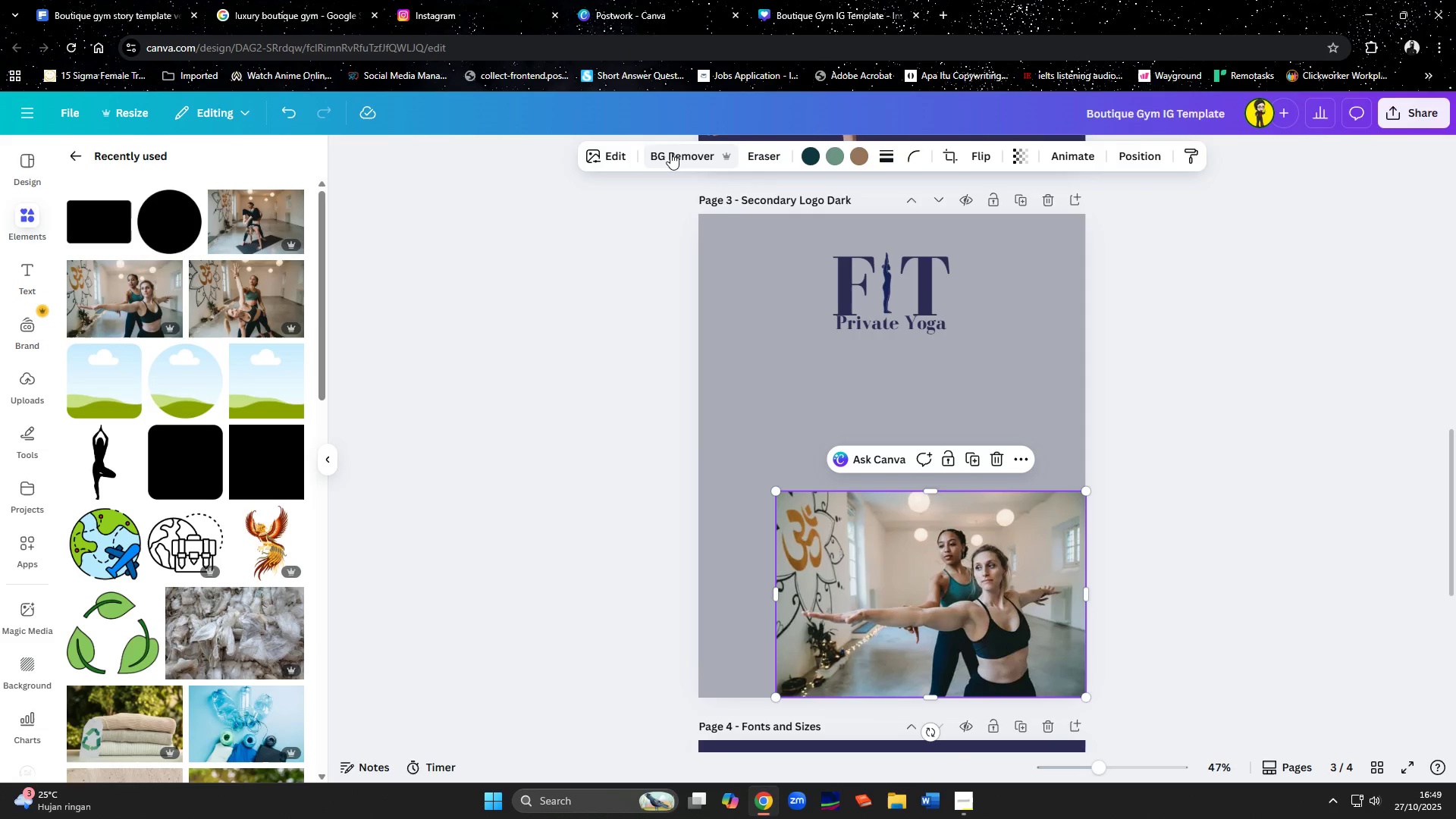 
left_click([670, 152])
 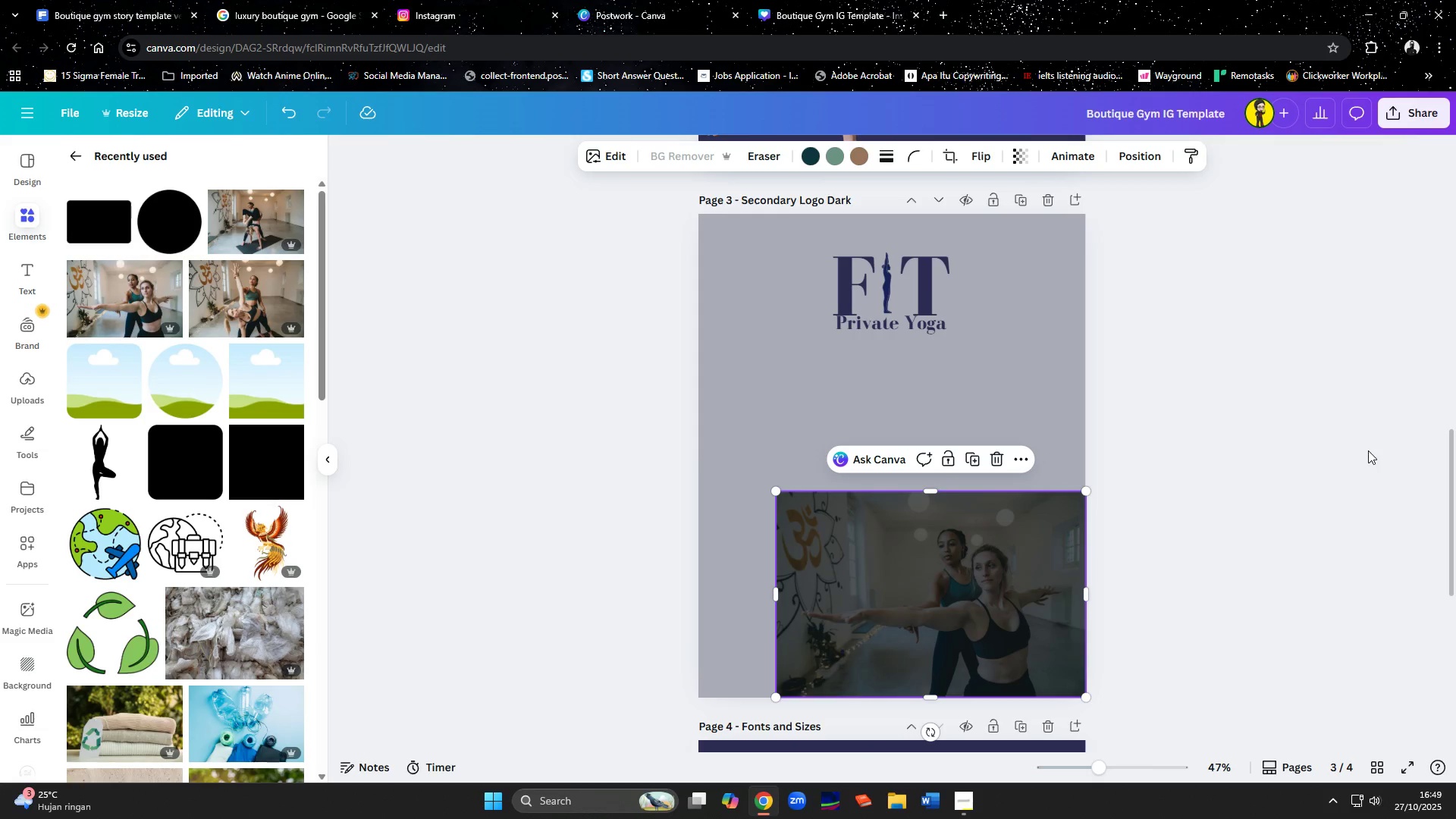 
wait(7.61)
 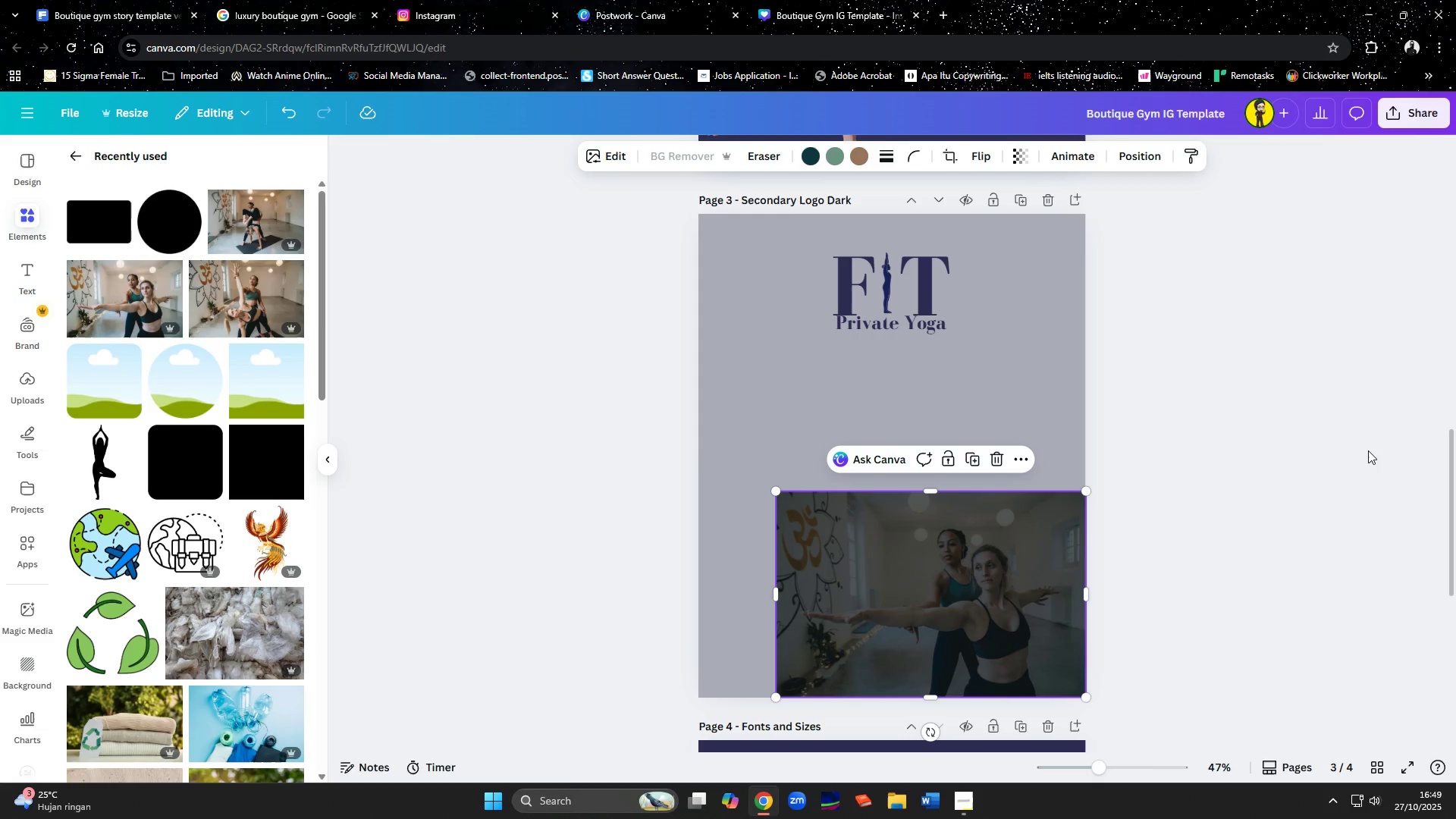 
left_click_drag(start_coordinate=[886, 591], to_coordinate=[902, 587])
 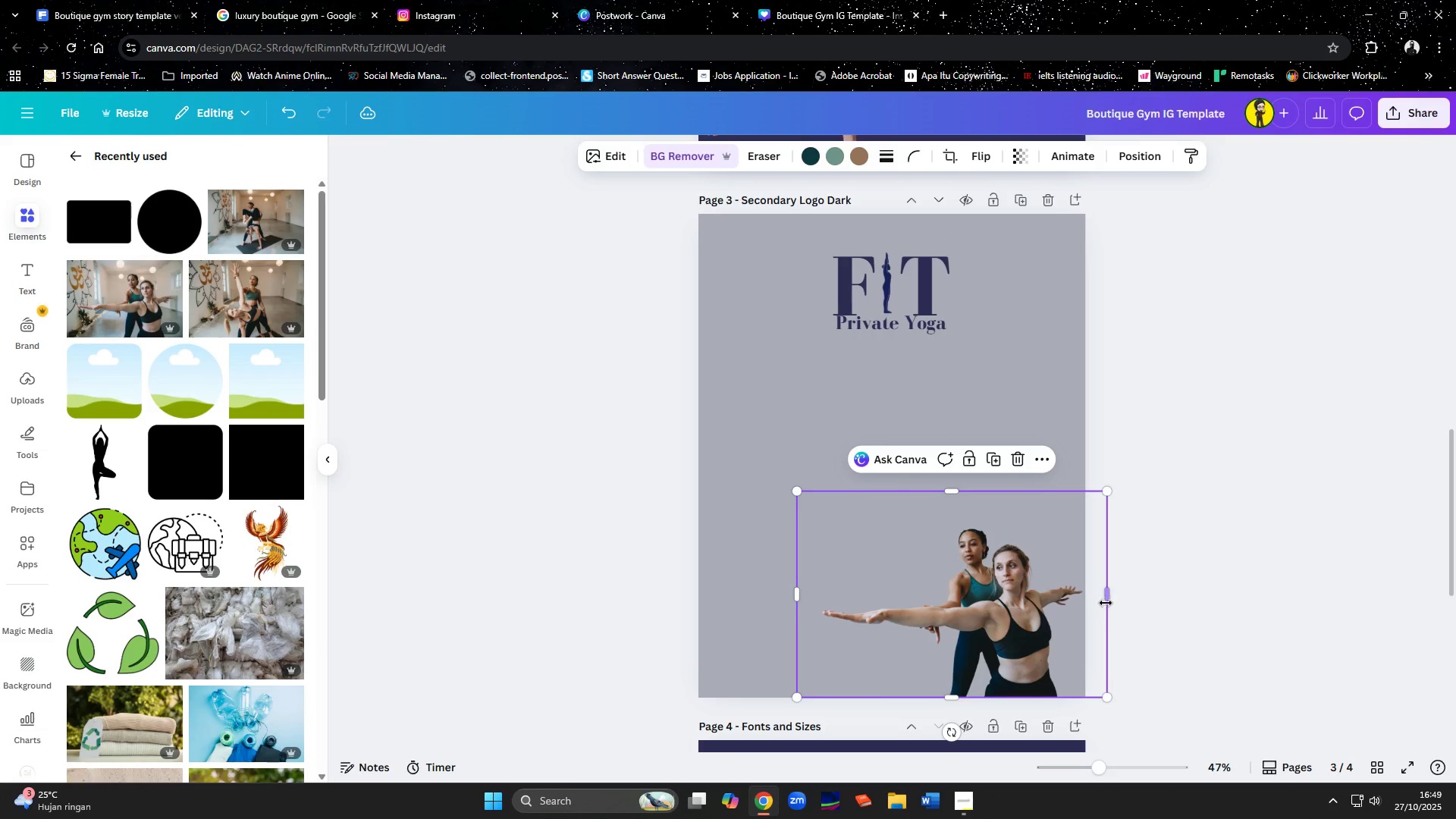 
left_click_drag(start_coordinate=[1106, 600], to_coordinate=[1086, 600])
 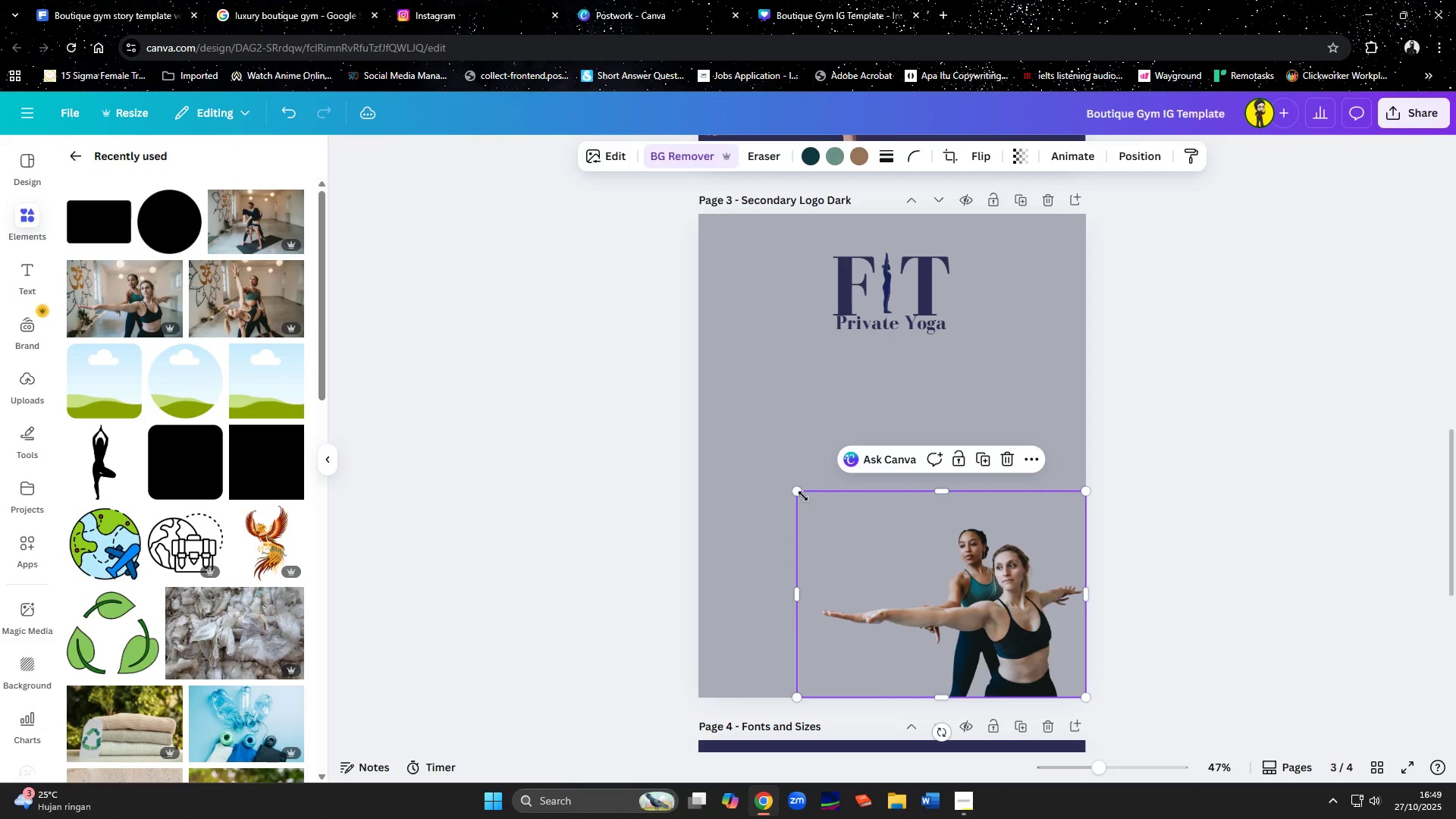 
left_click_drag(start_coordinate=[802, 494], to_coordinate=[643, 443])
 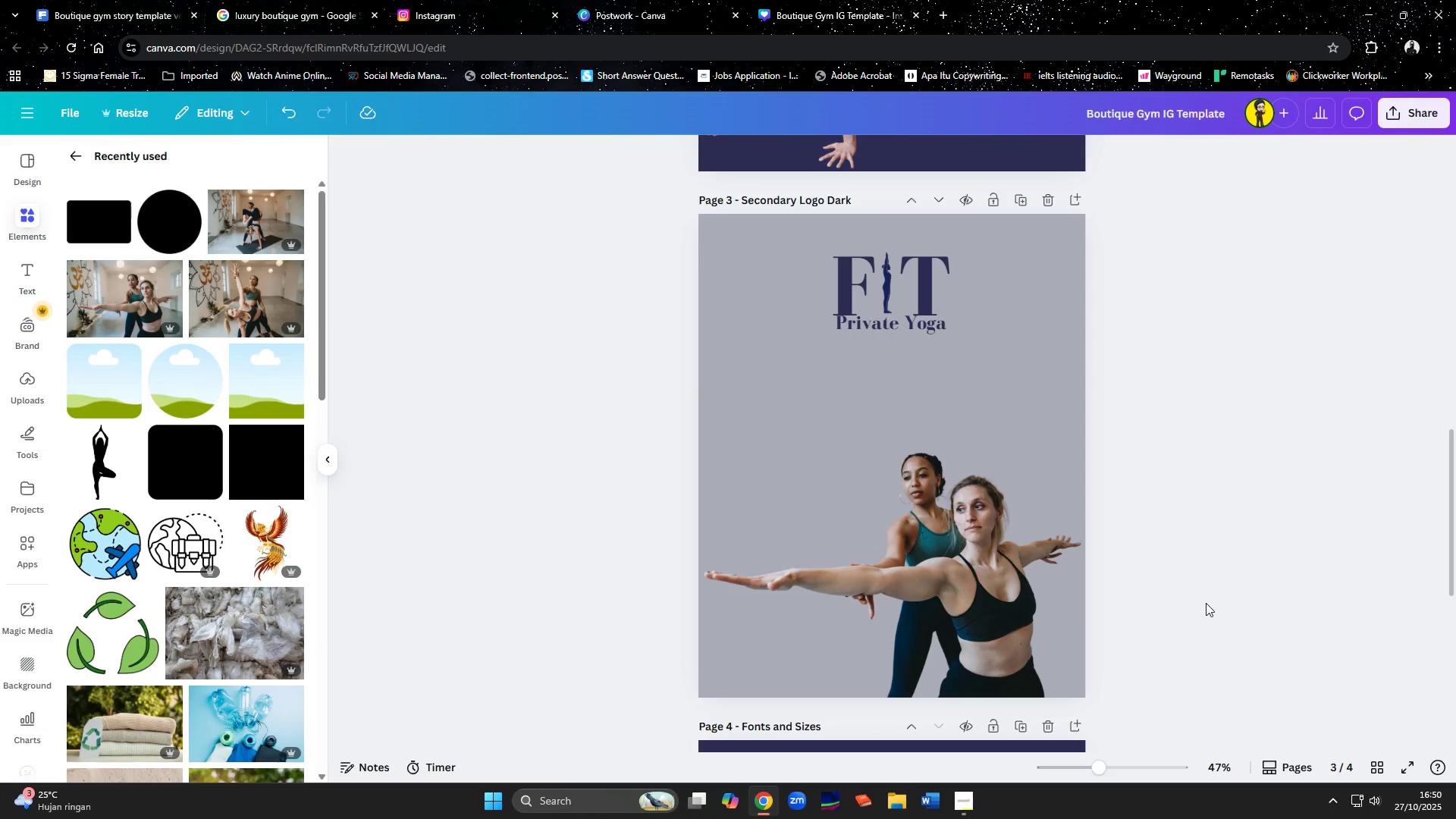 
wait(6.43)
 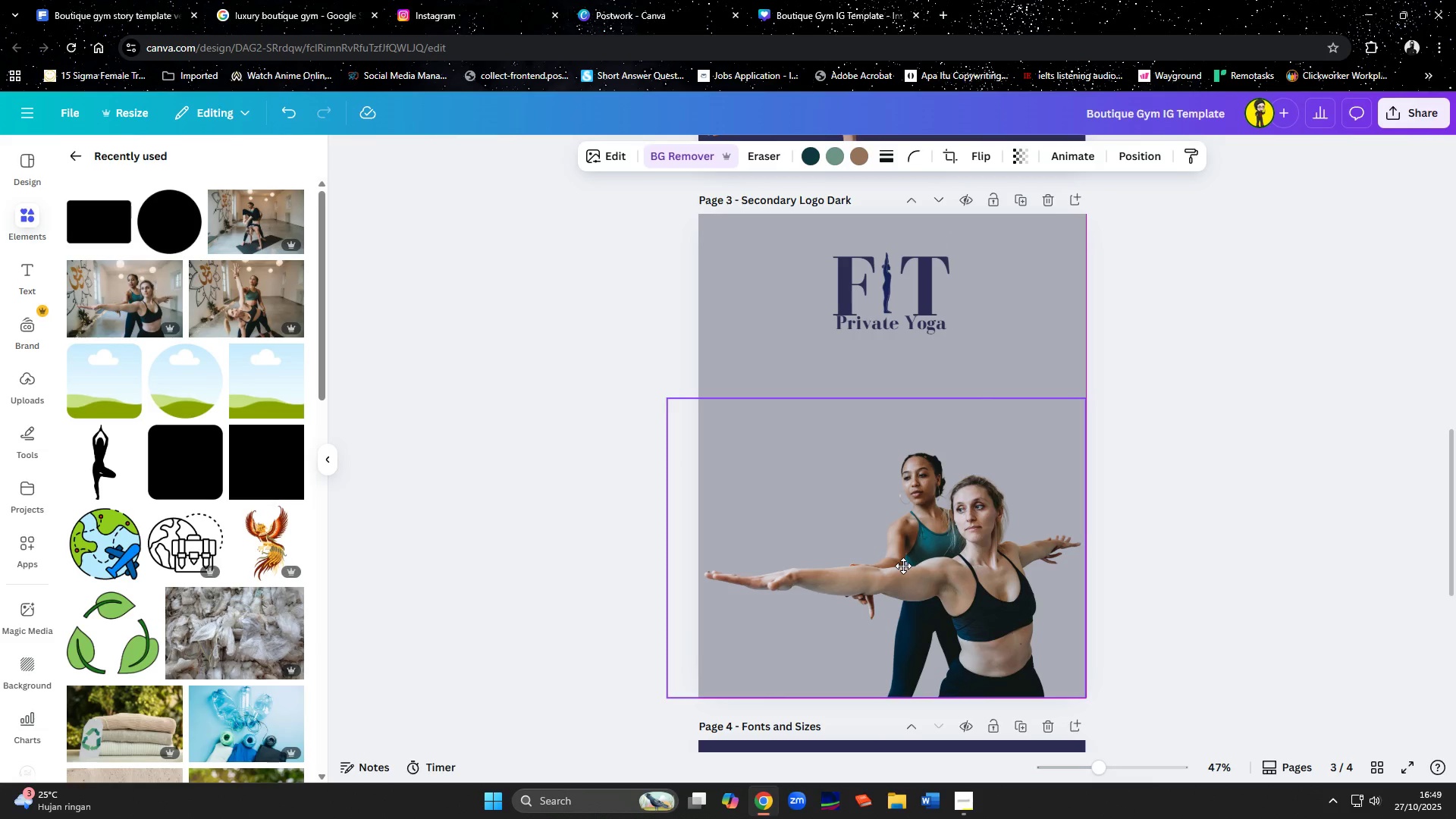 
left_click([1274, 516])
 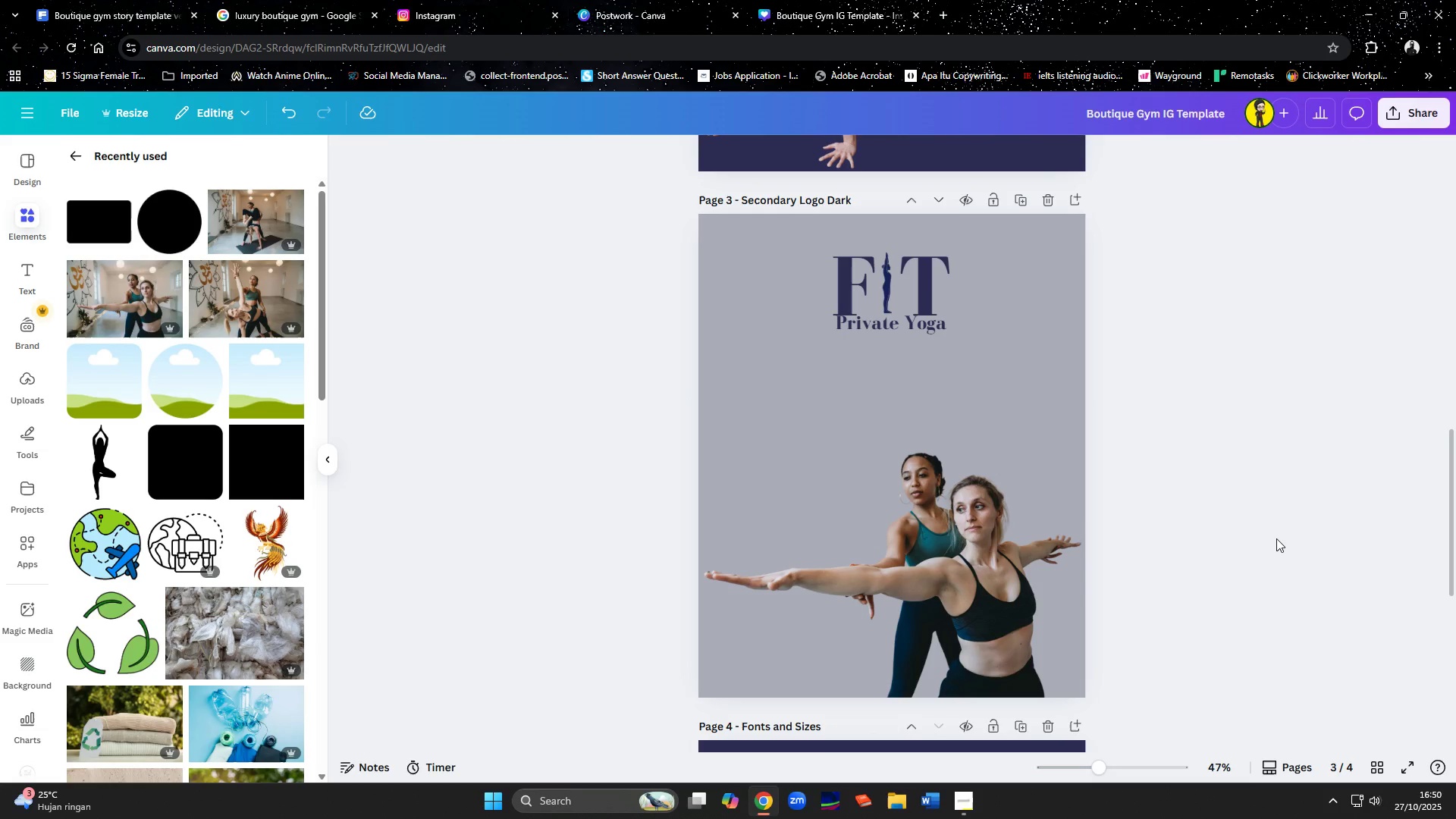 
scroll: coordinate [1276, 538], scroll_direction: up, amount: 4.0
 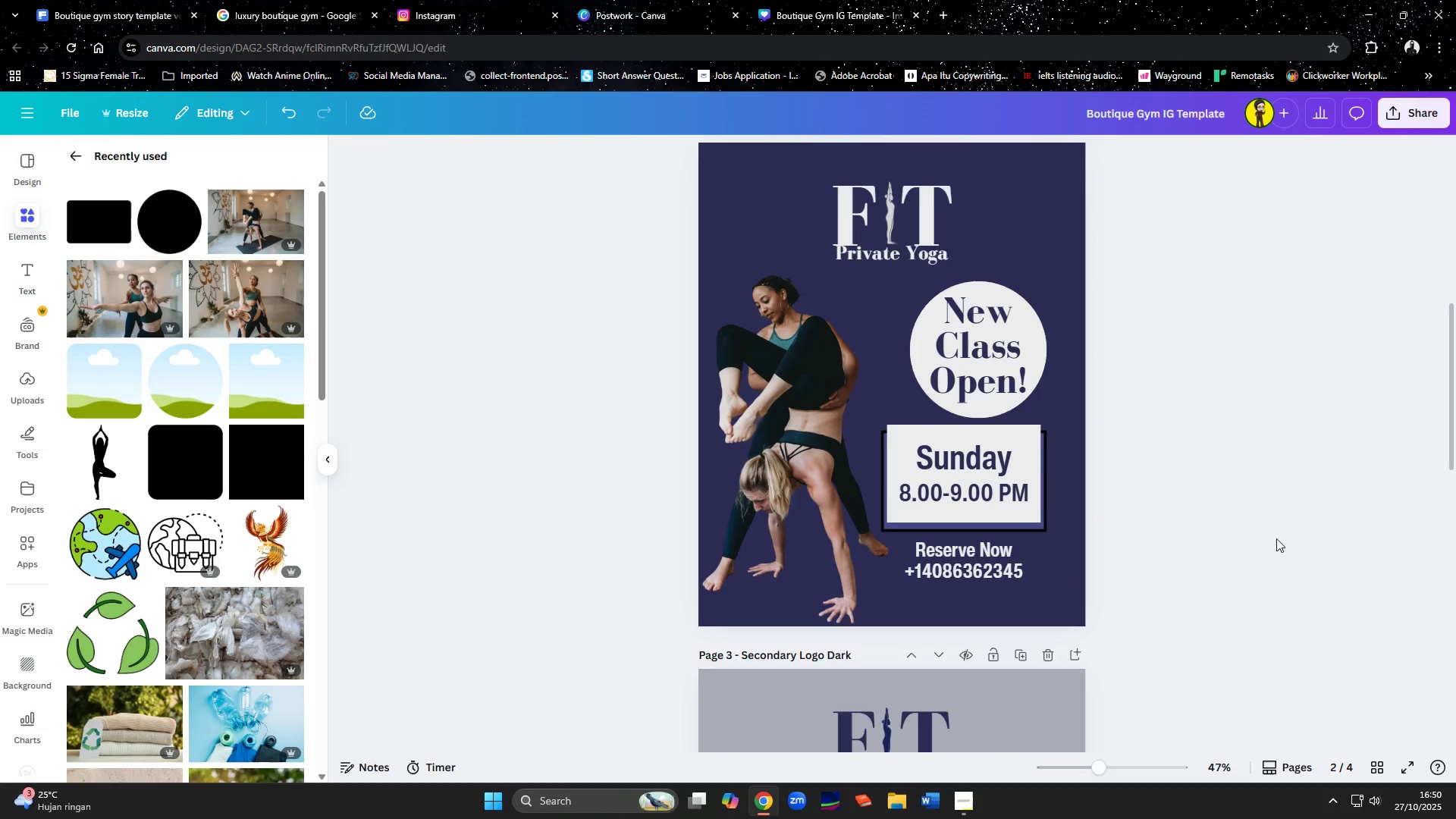 
scroll: coordinate [1276, 538], scroll_direction: down, amount: 6.0
 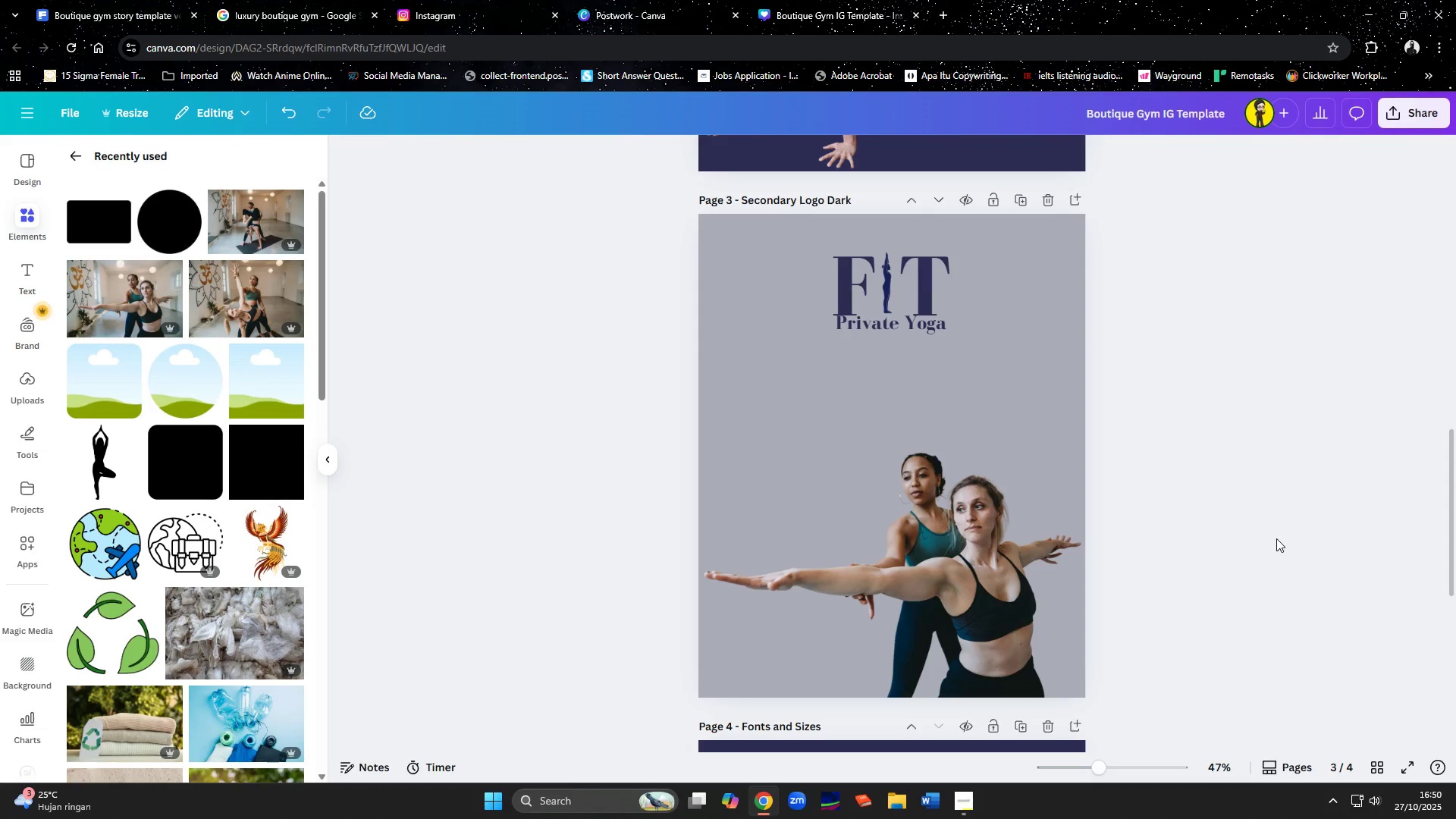 
wait(10.71)
 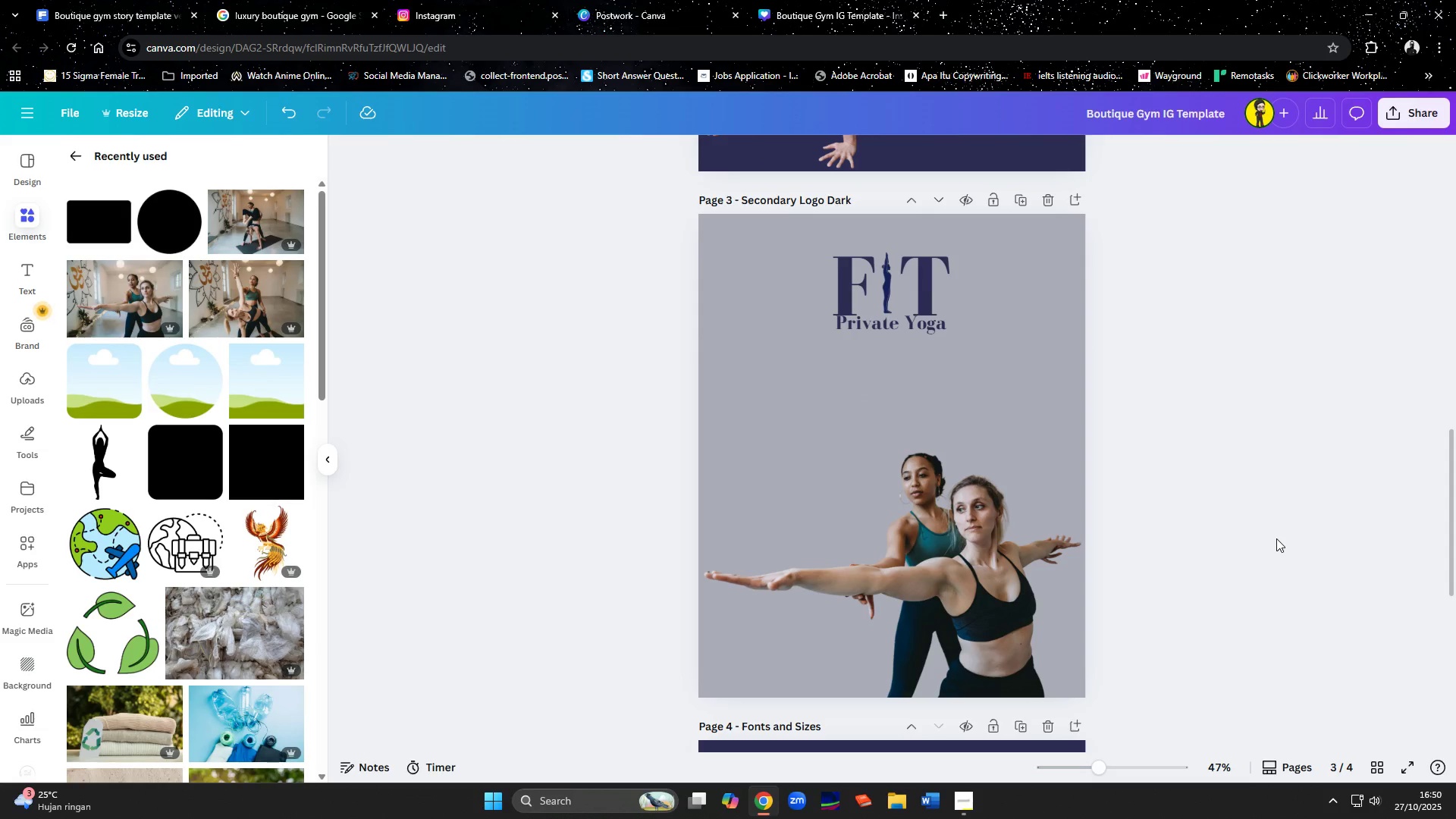 
scroll: coordinate [1276, 538], scroll_direction: down, amount: 10.0
 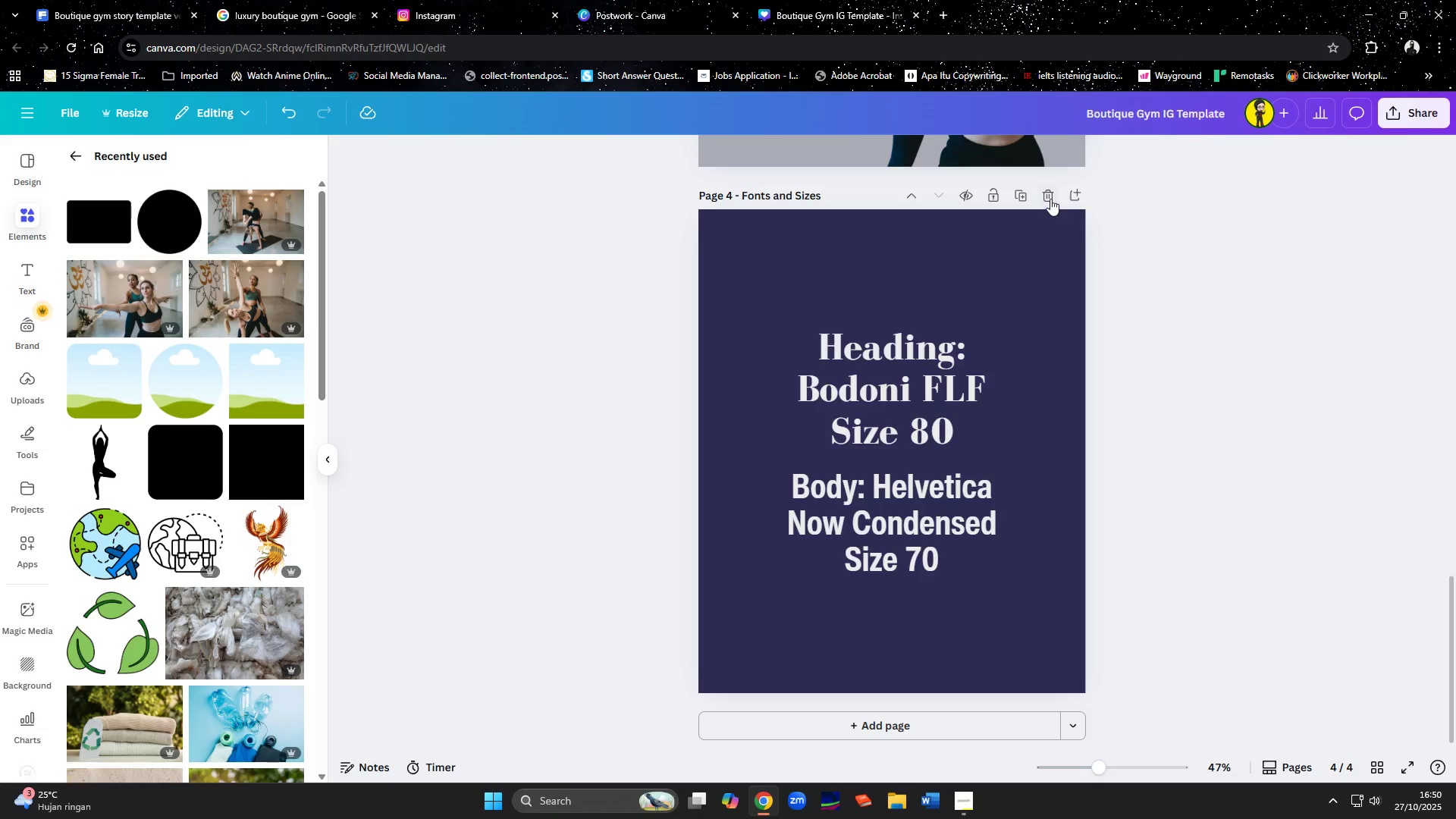 
left_click([1050, 197])
 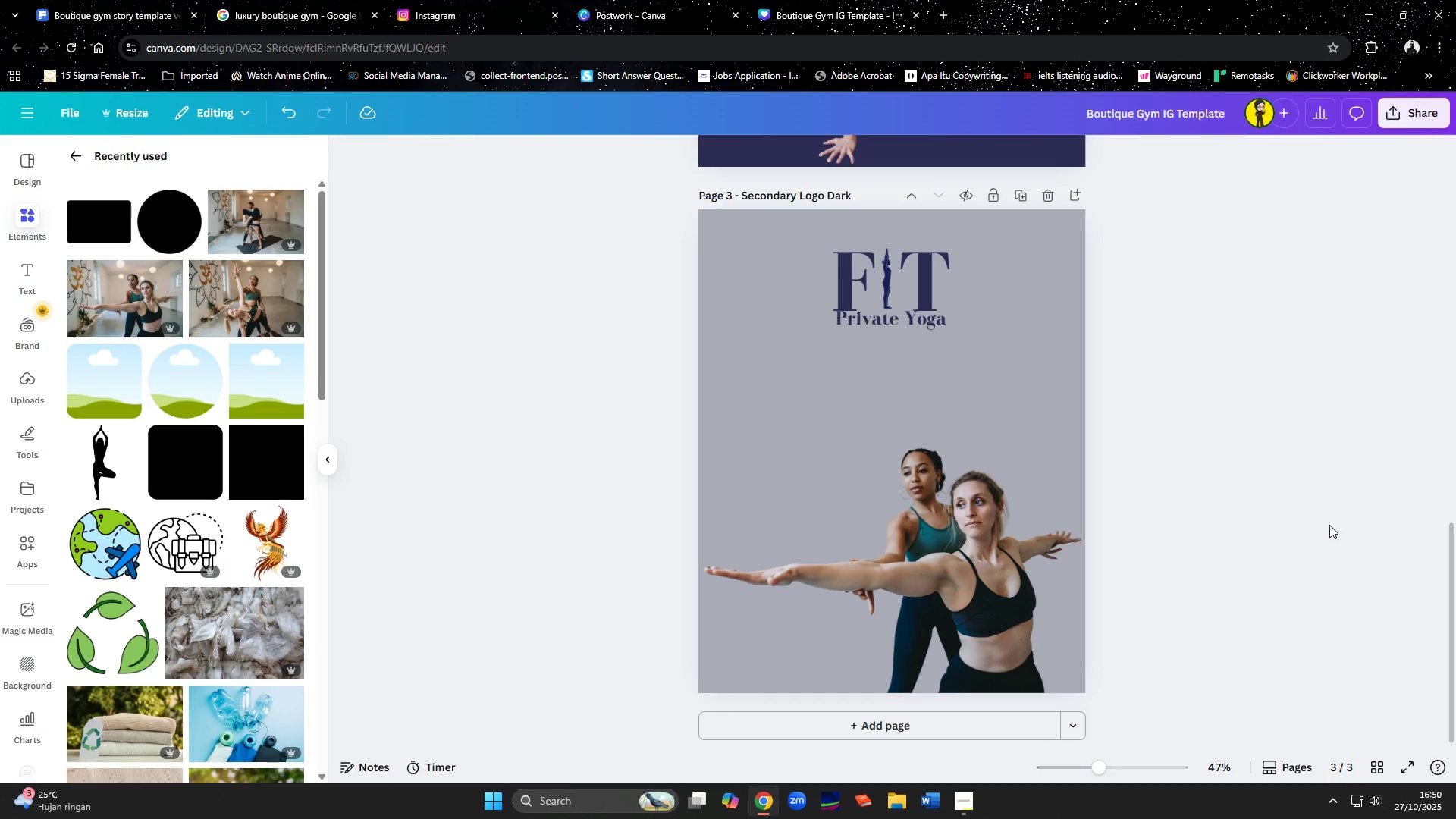 
left_click([999, 605])
 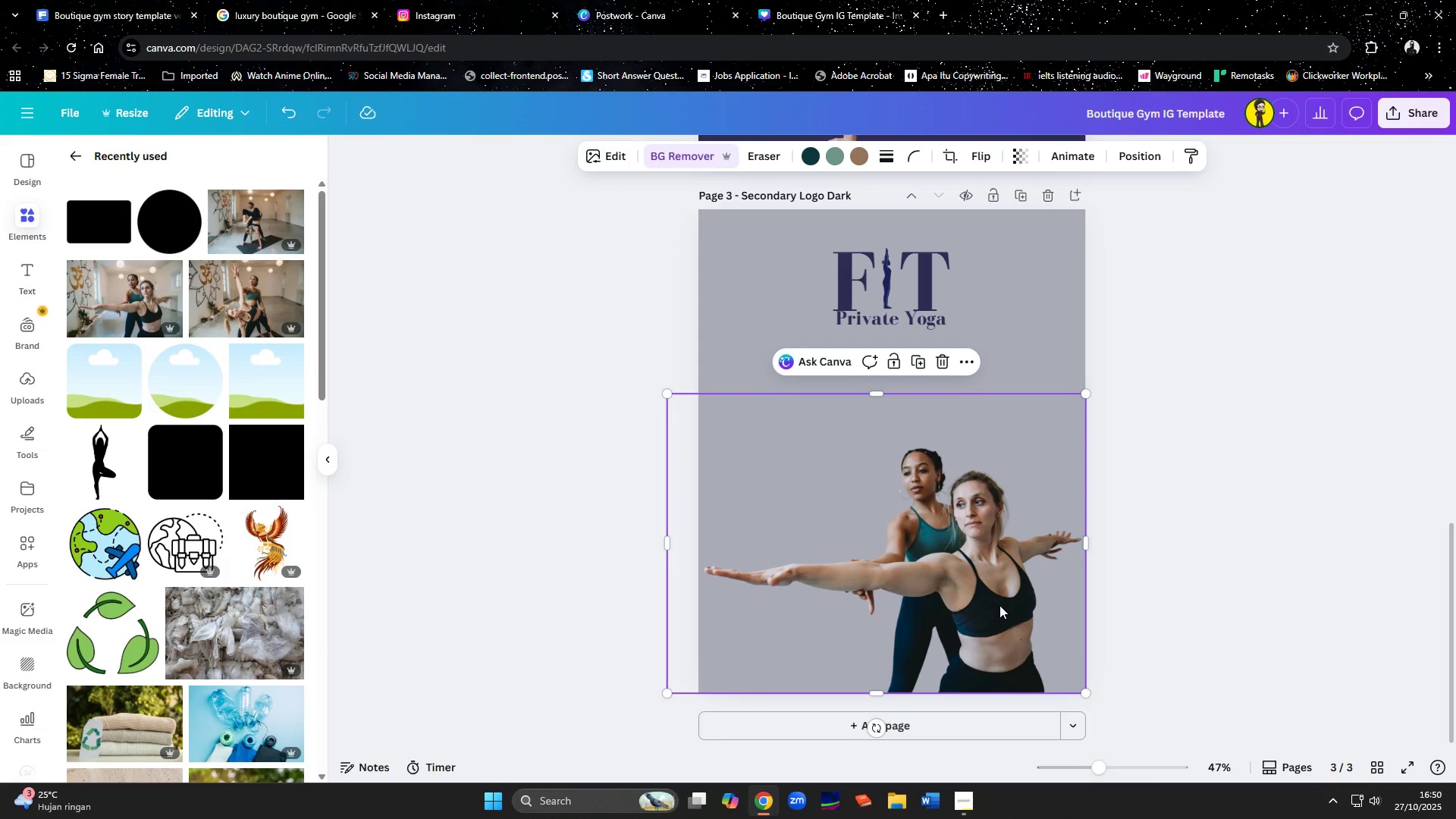 
key(ArrowRight)
 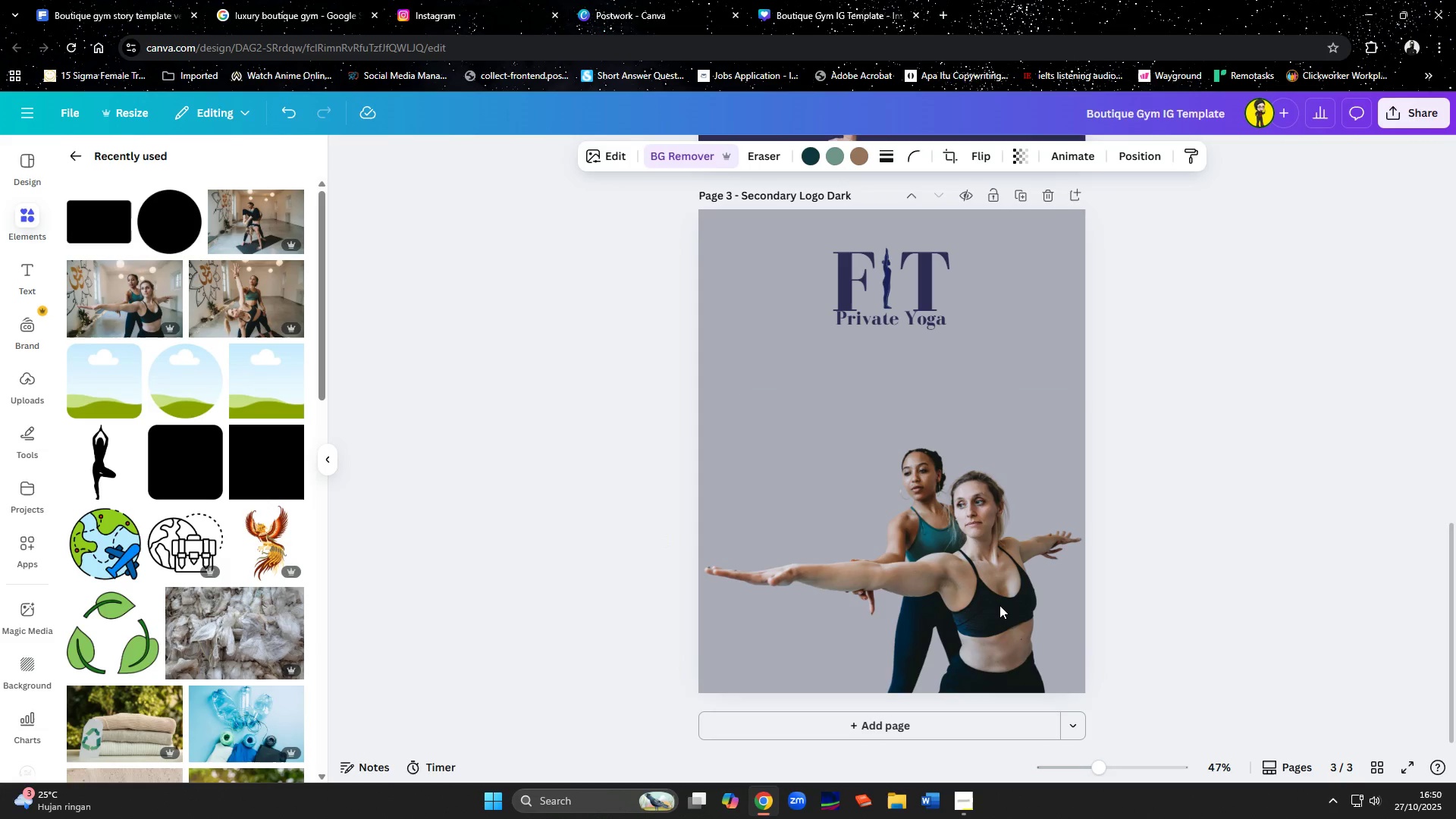 
key(ArrowRight)
 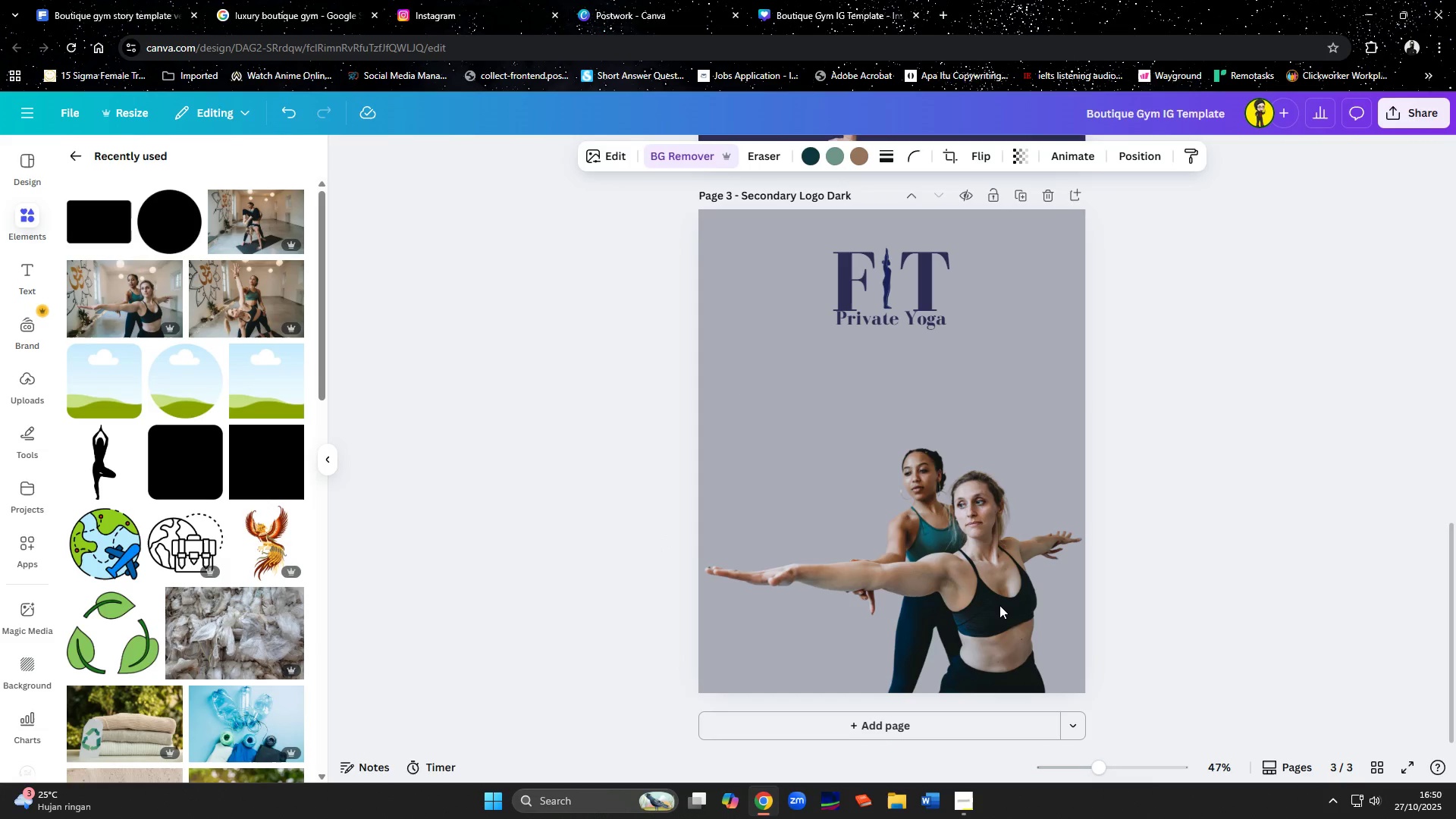 
key(ArrowRight)
 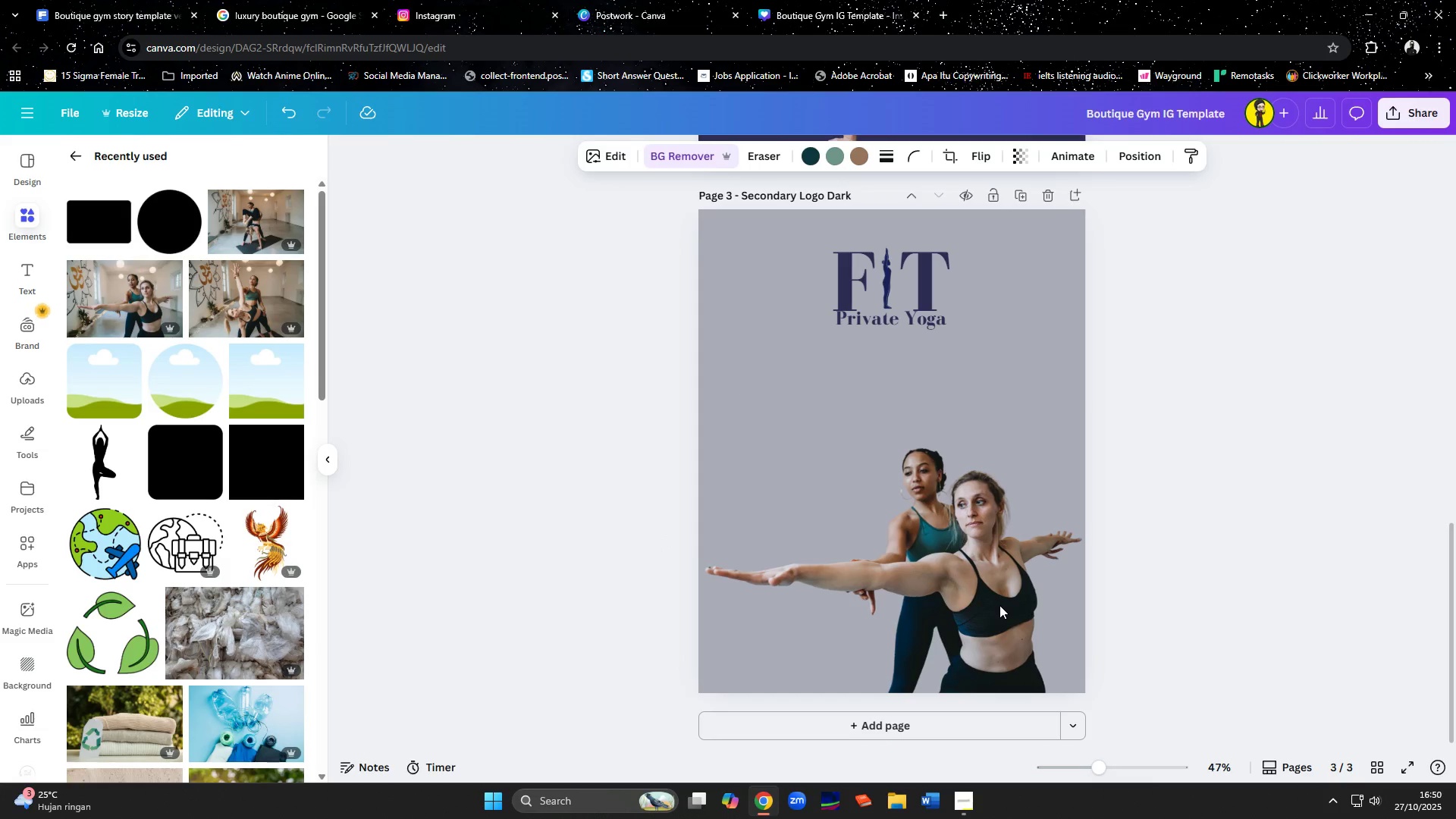 
key(ArrowRight)
 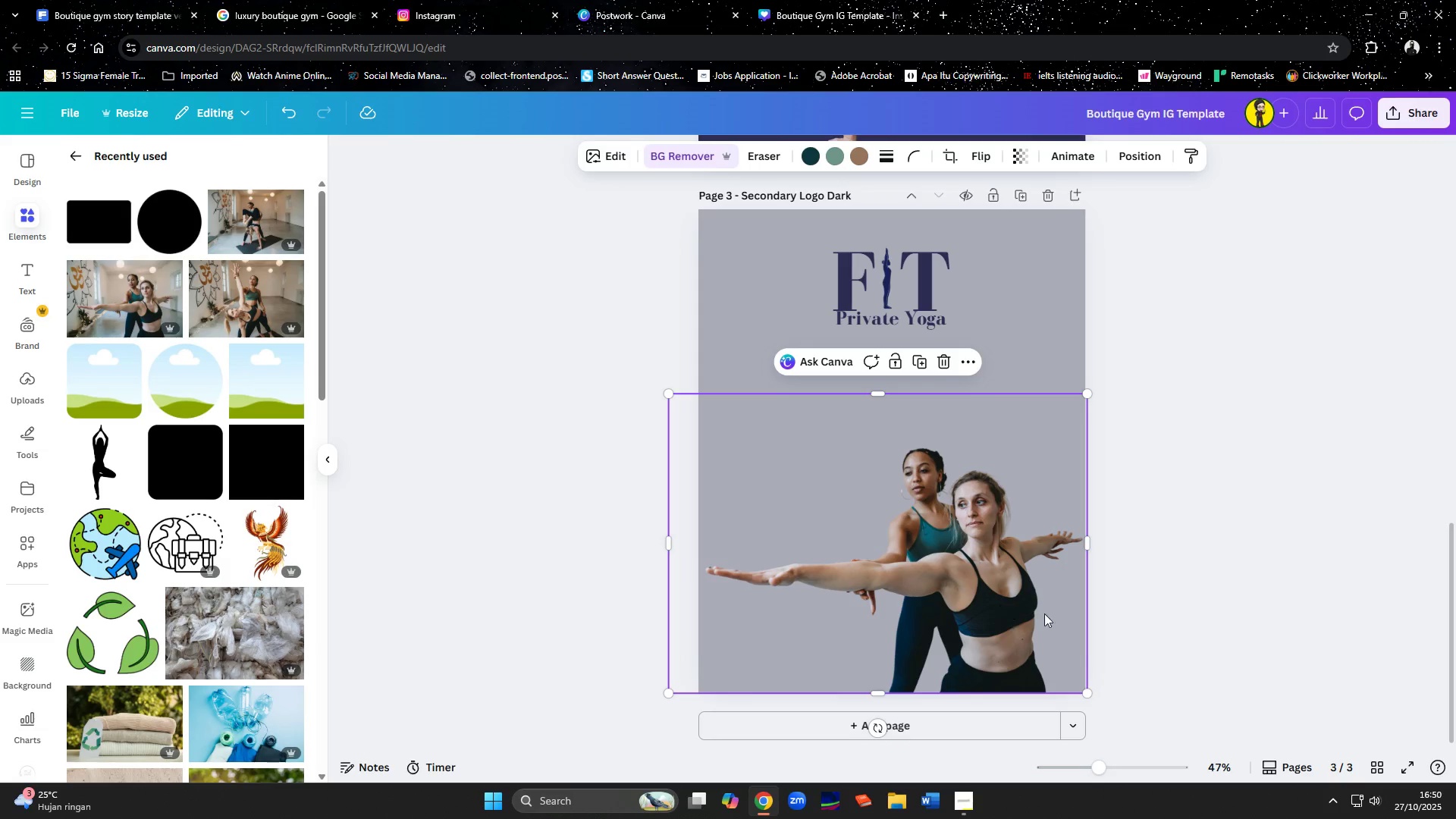 
left_click([1250, 608])
 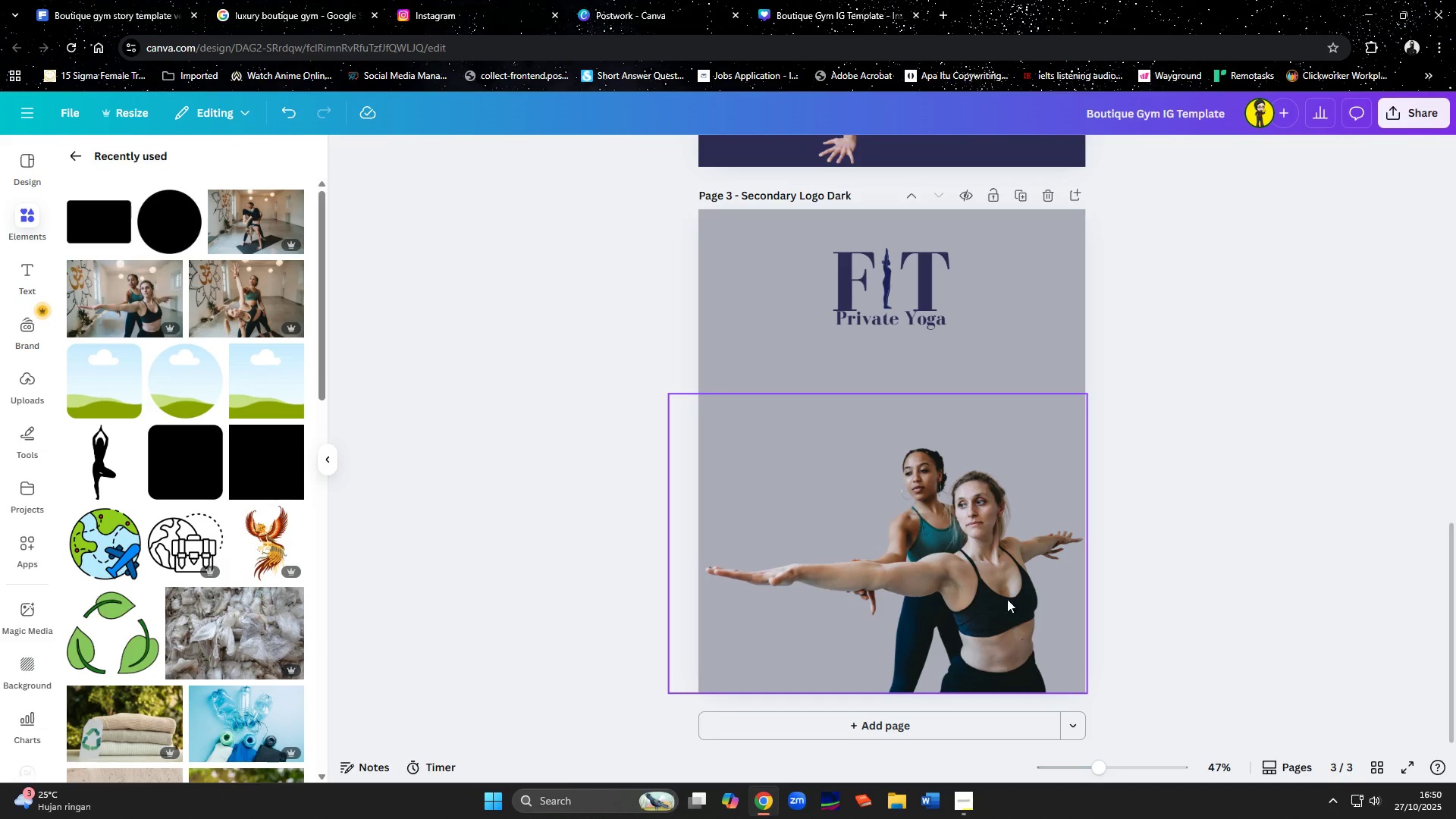 
left_click_drag(start_coordinate=[986, 597], to_coordinate=[1024, 597])
 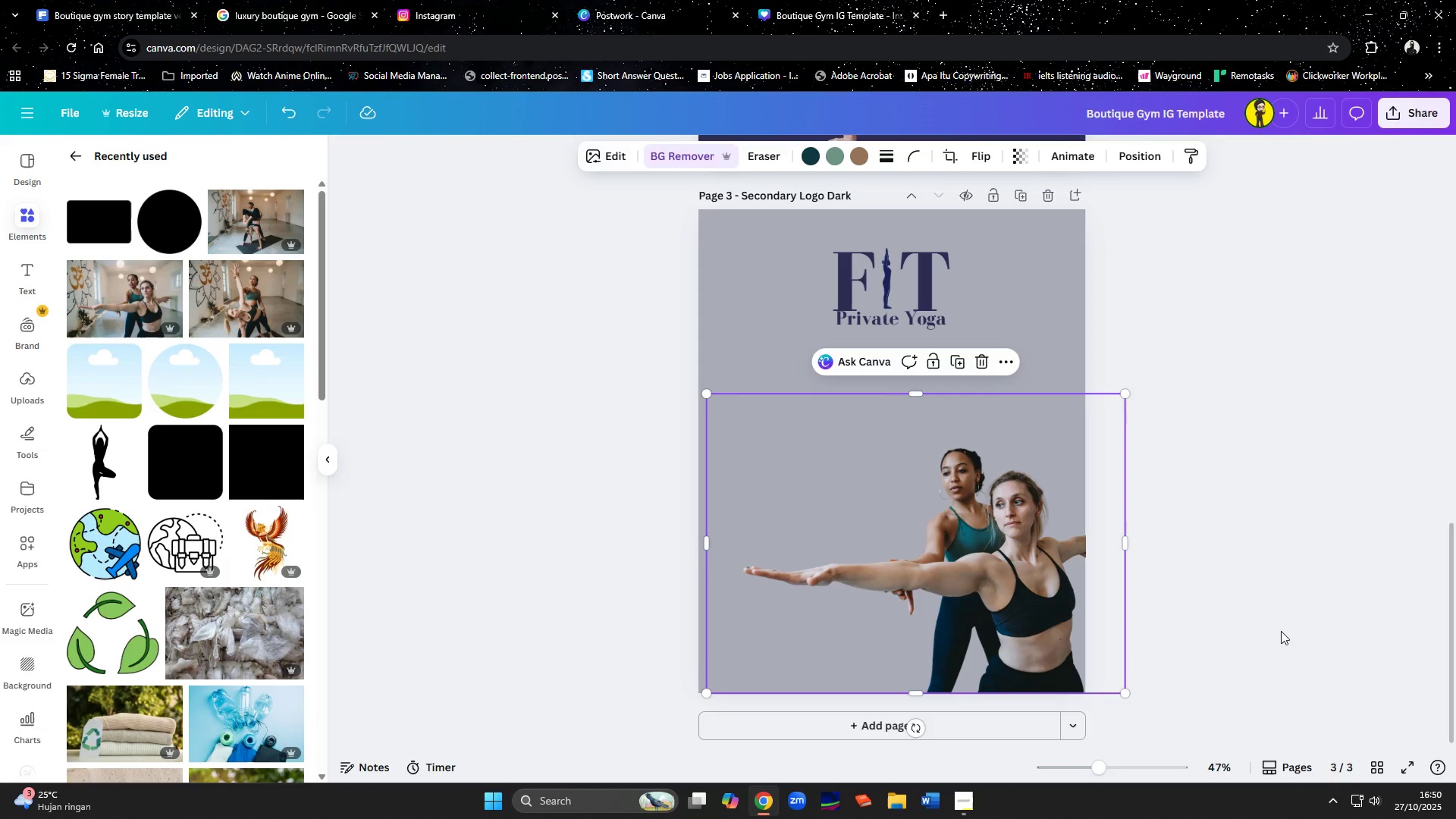 
left_click([1281, 631])
 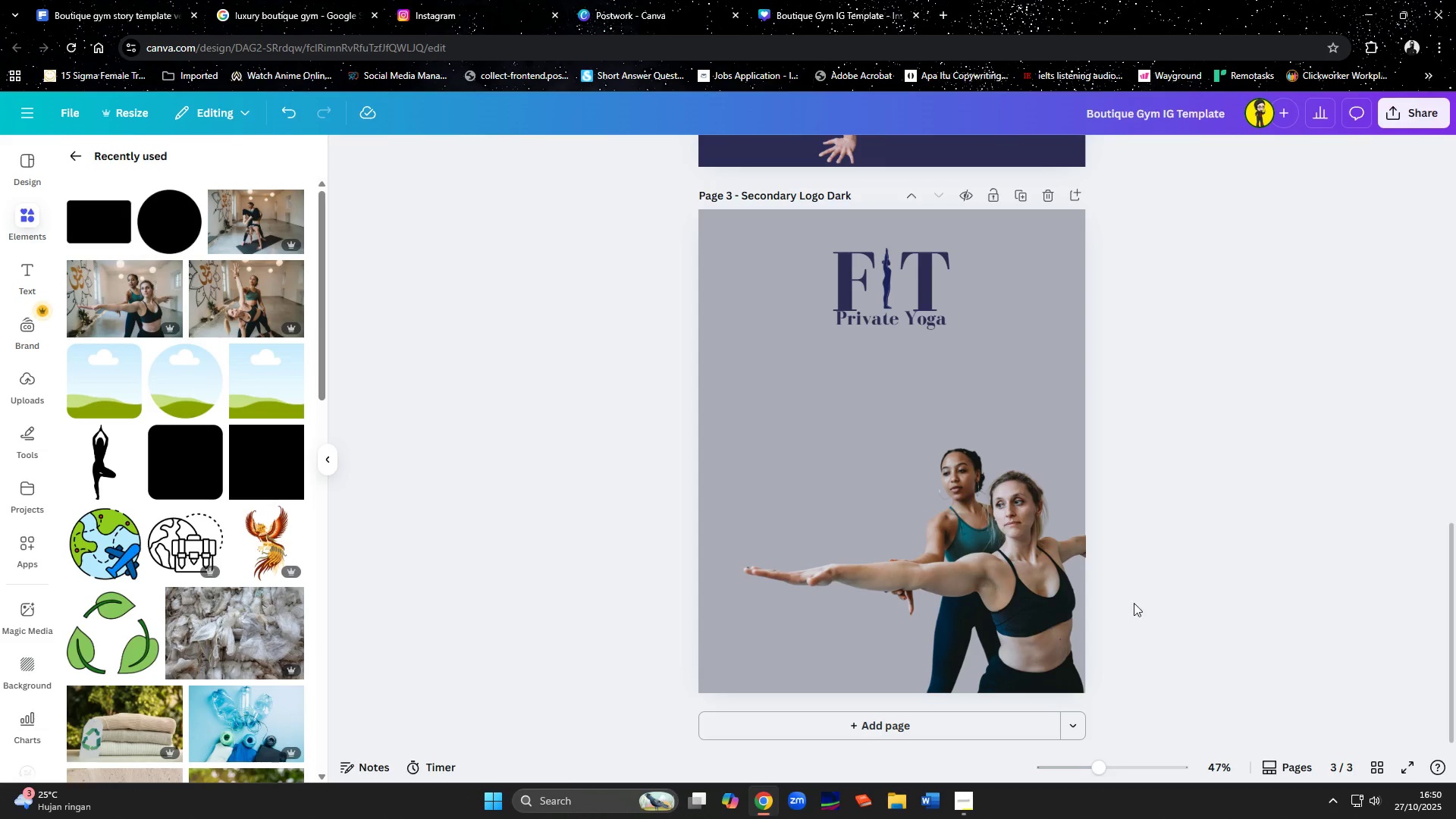 
left_click([995, 563])
 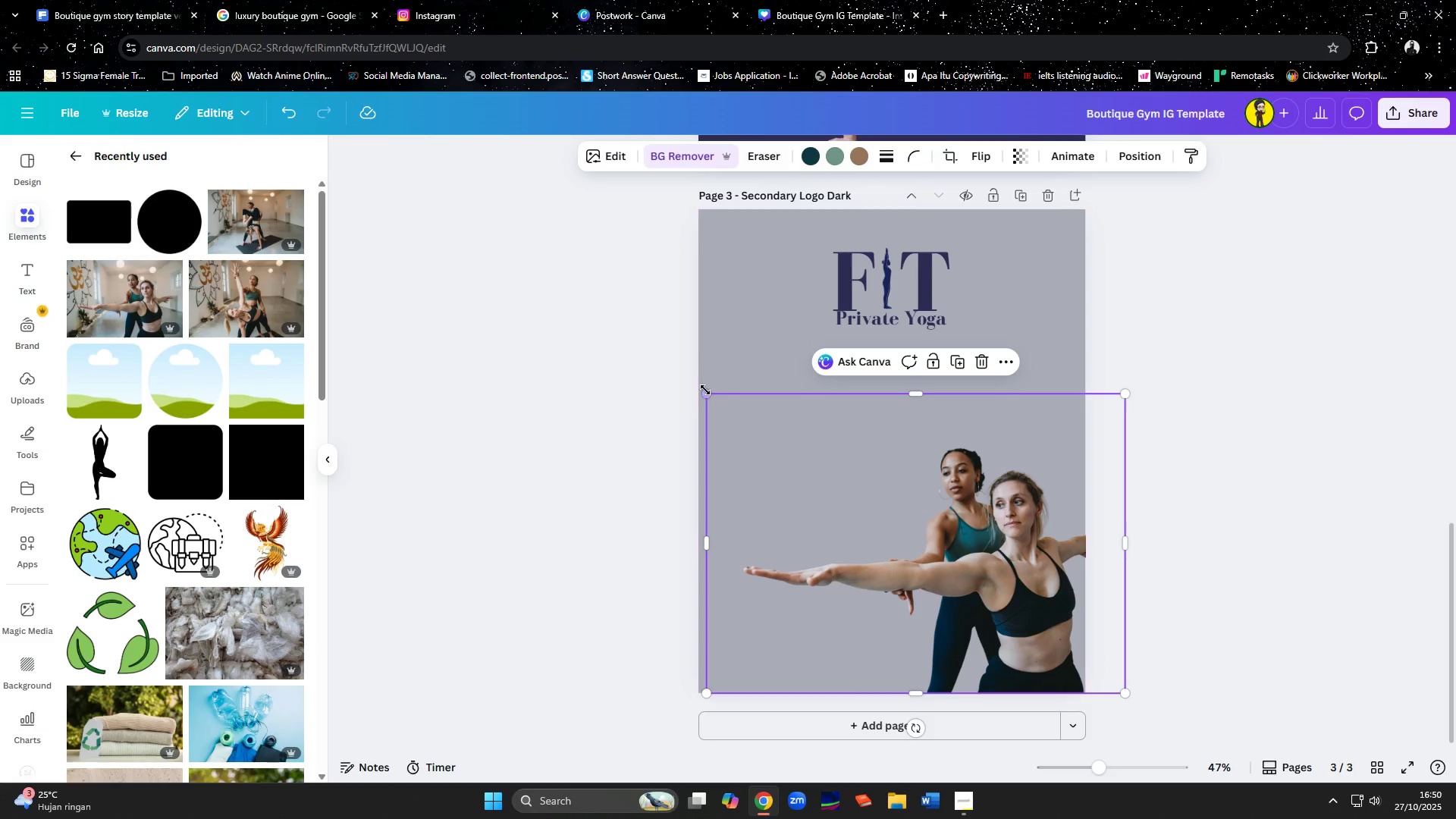 
left_click_drag(start_coordinate=[705, 390], to_coordinate=[646, 375])
 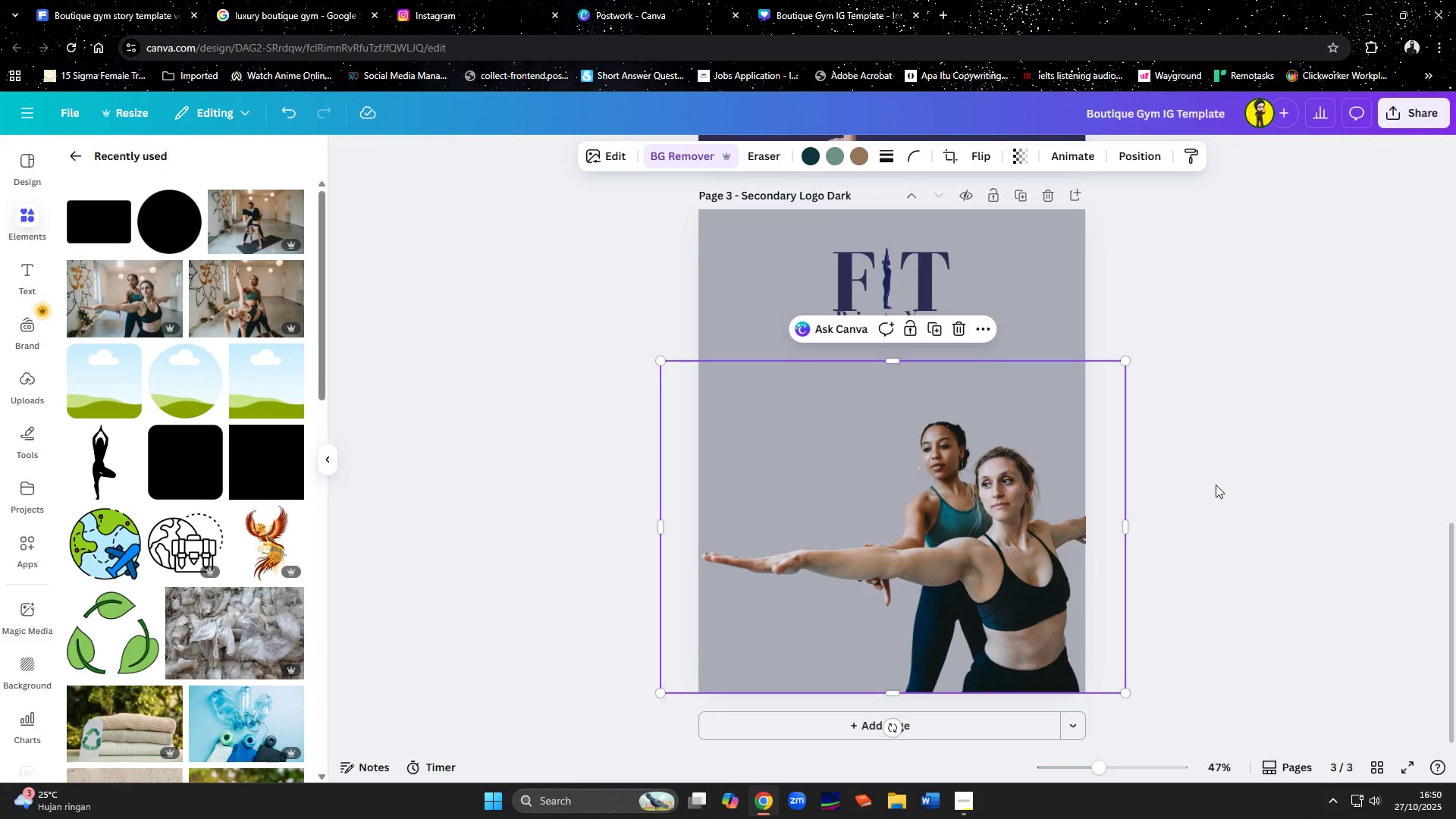 
left_click([1244, 502])
 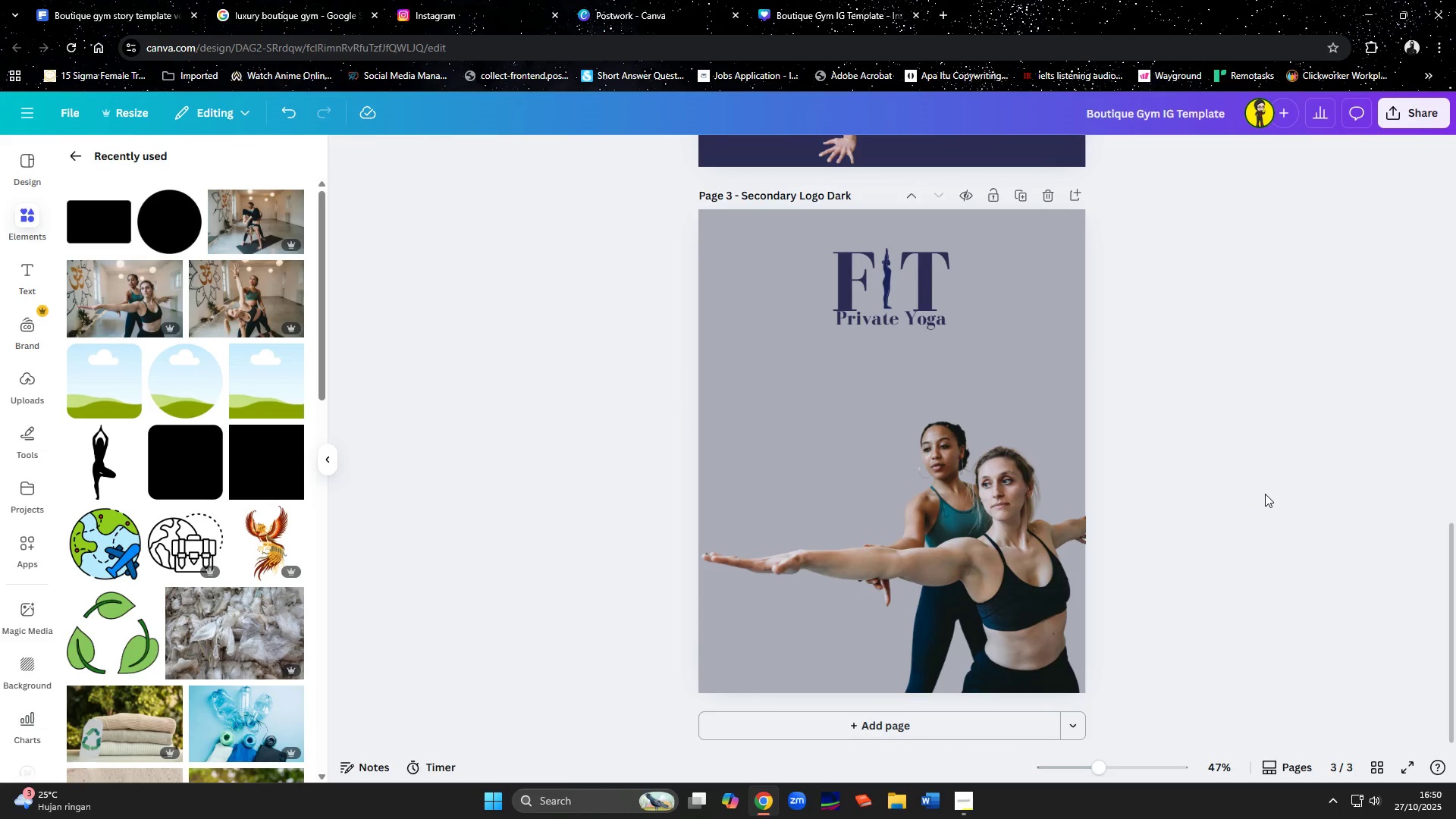 
scroll: coordinate [1266, 491], scroll_direction: up, amount: 2.0
 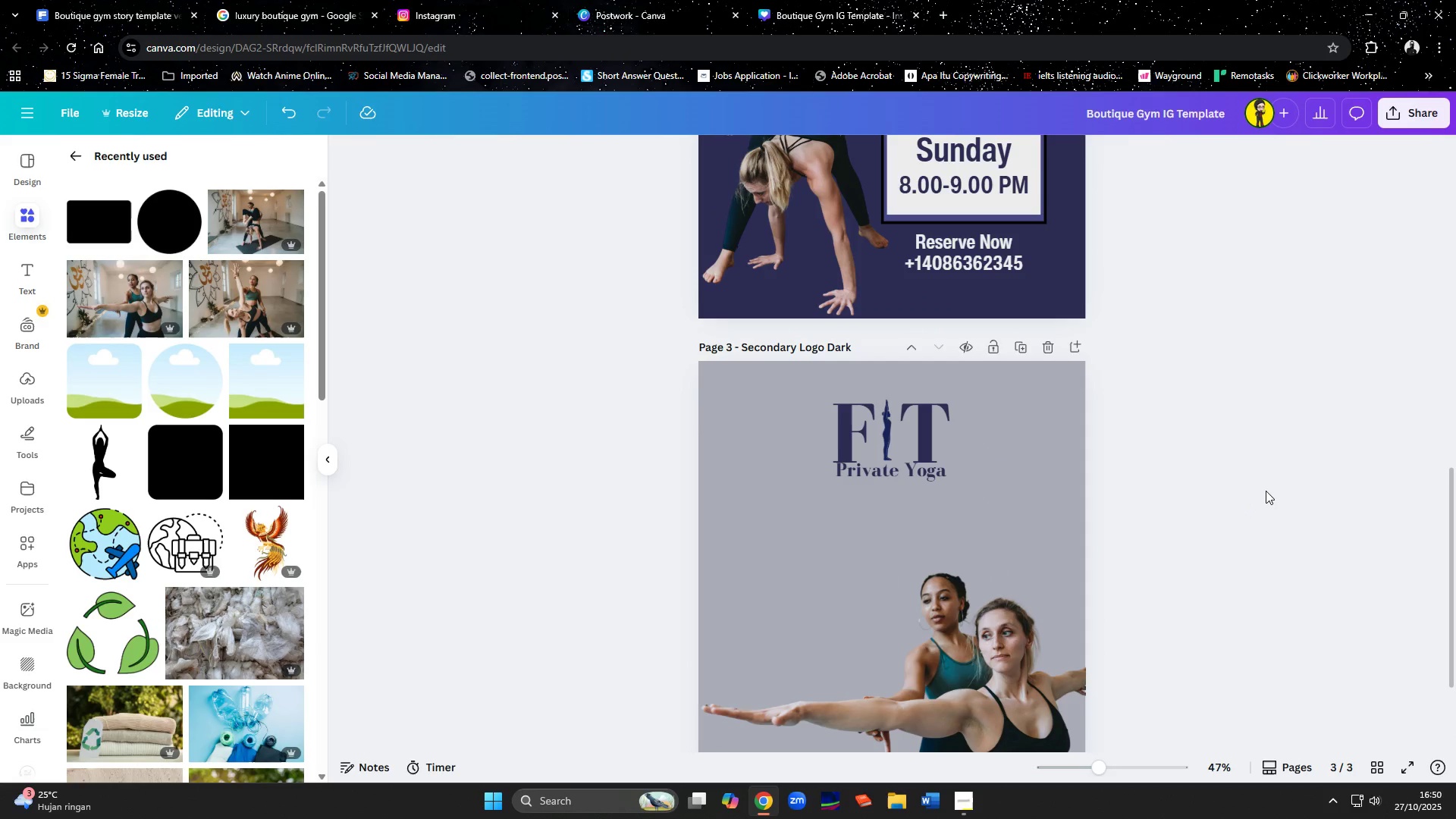 
scroll: coordinate [1266, 491], scroll_direction: down, amount: 3.0
 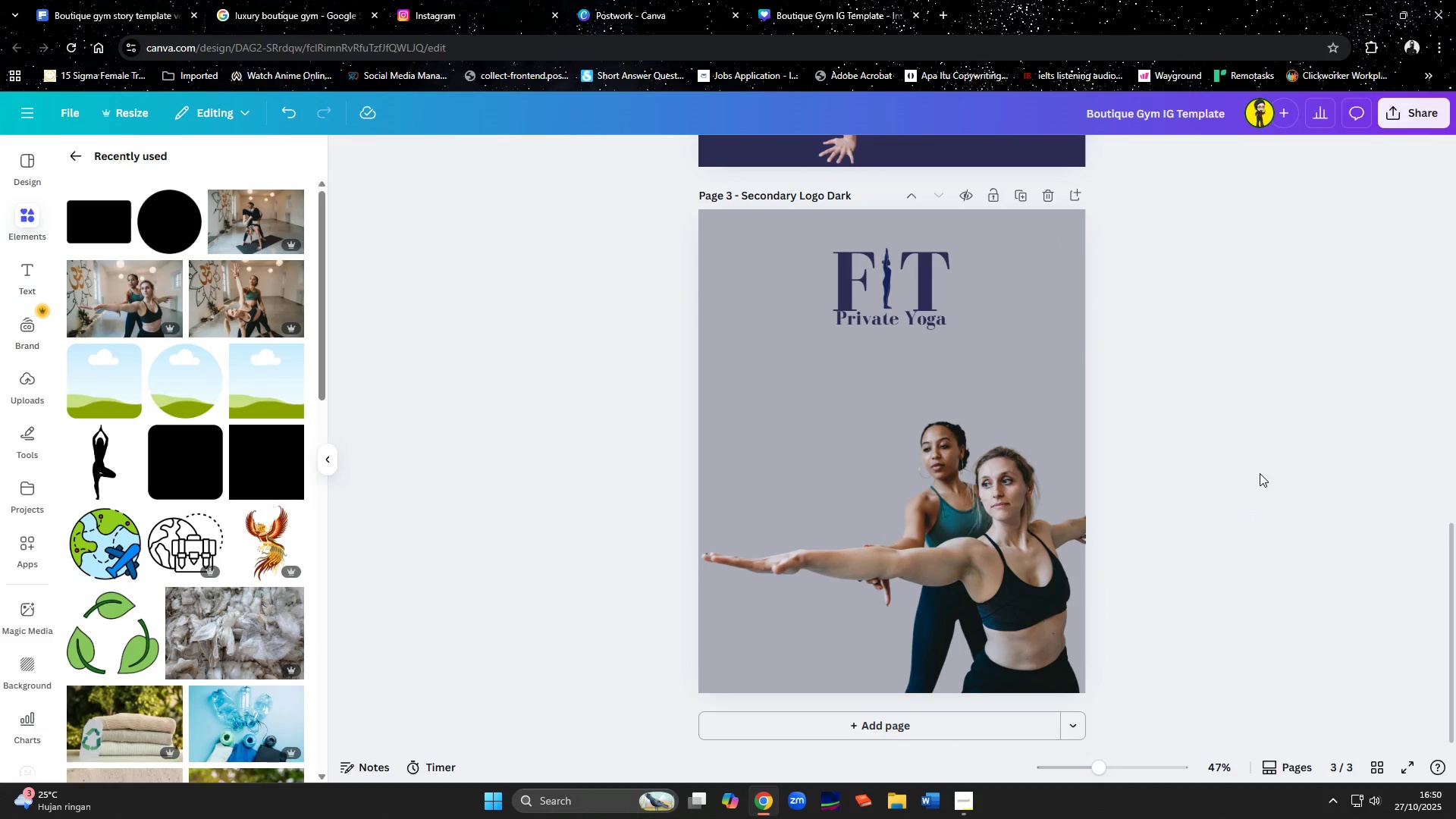 
scroll: coordinate [1266, 474], scroll_direction: up, amount: 4.0
 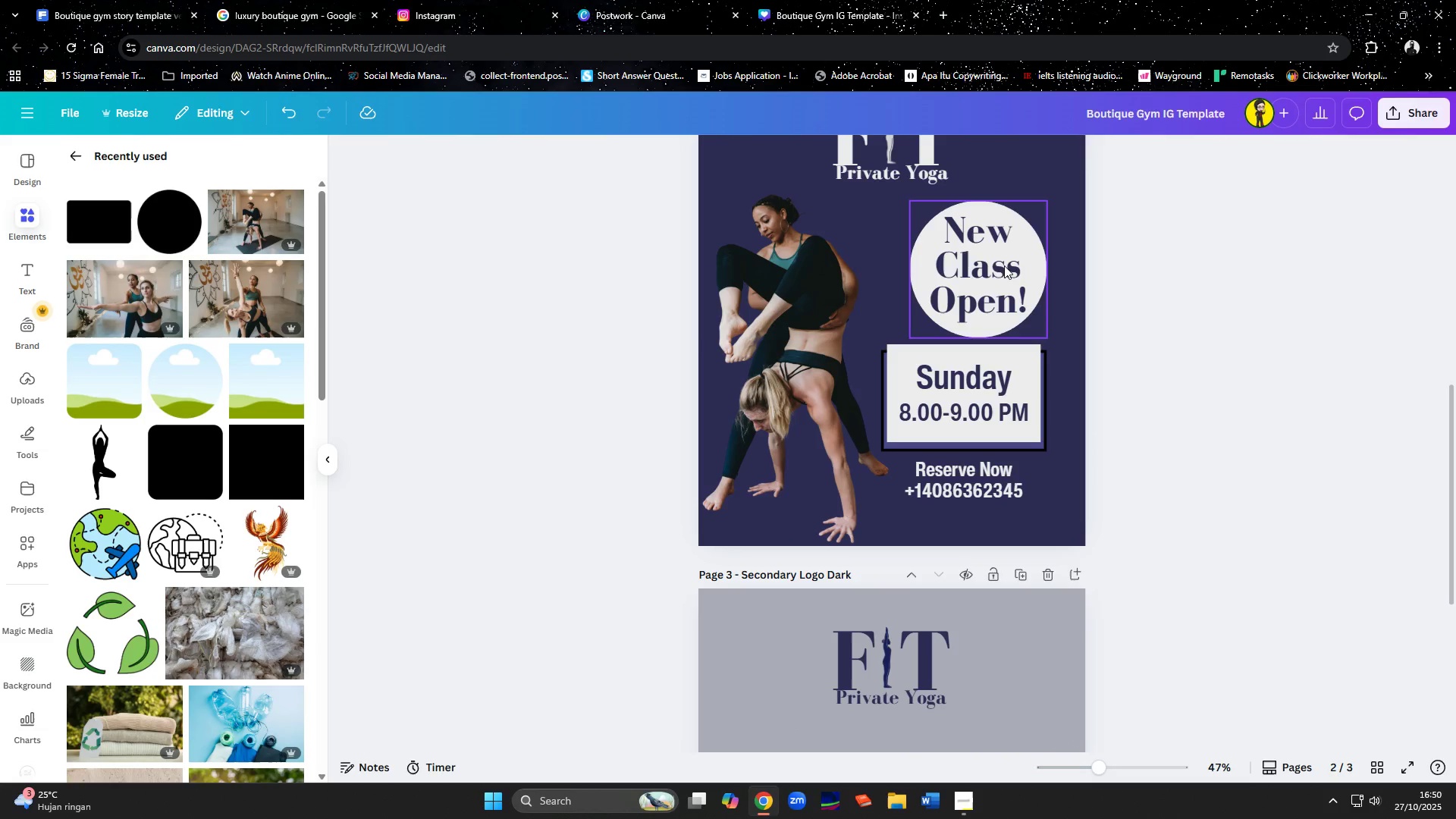 
left_click([995, 261])
 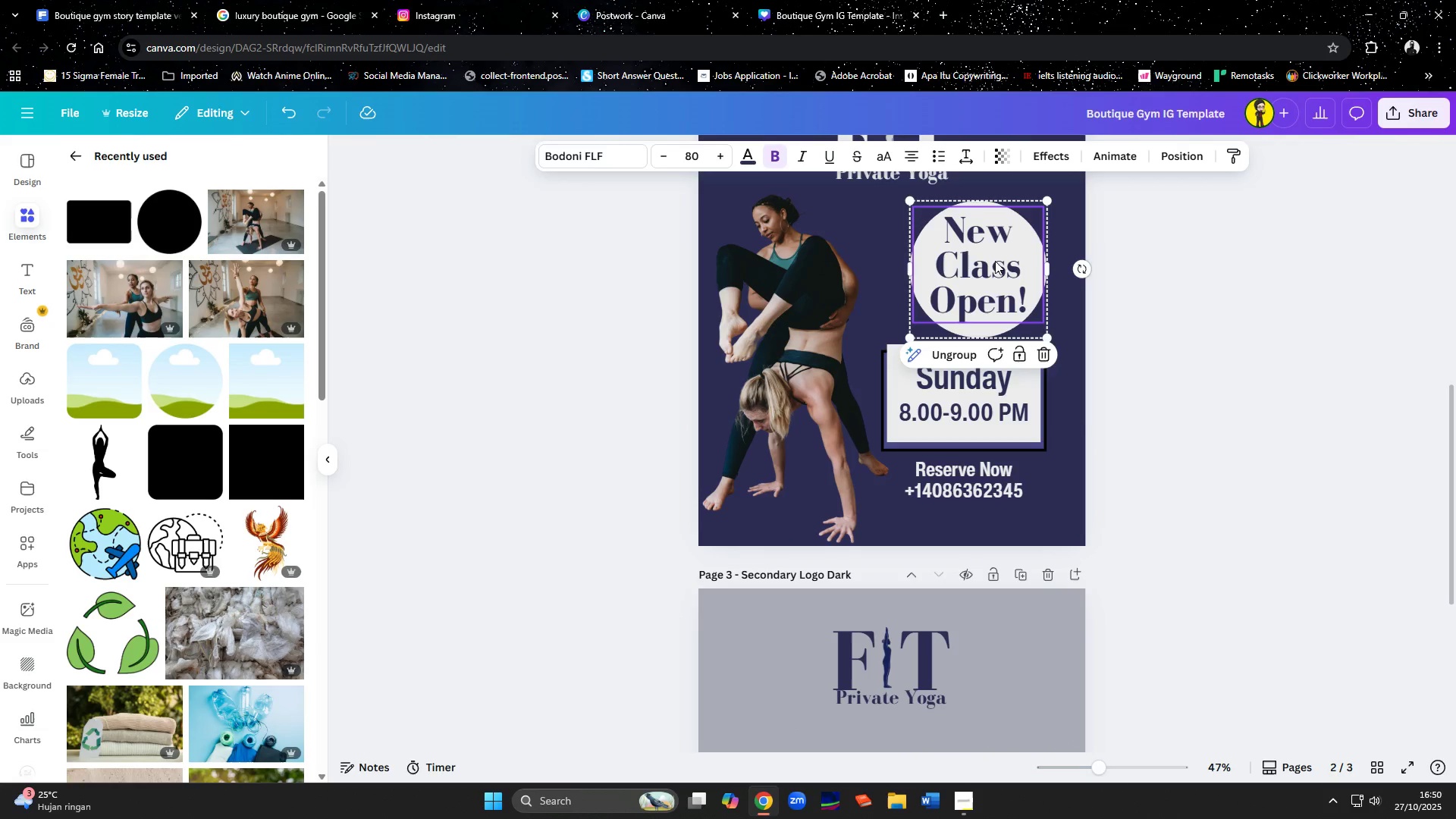 
key(Control+C)
 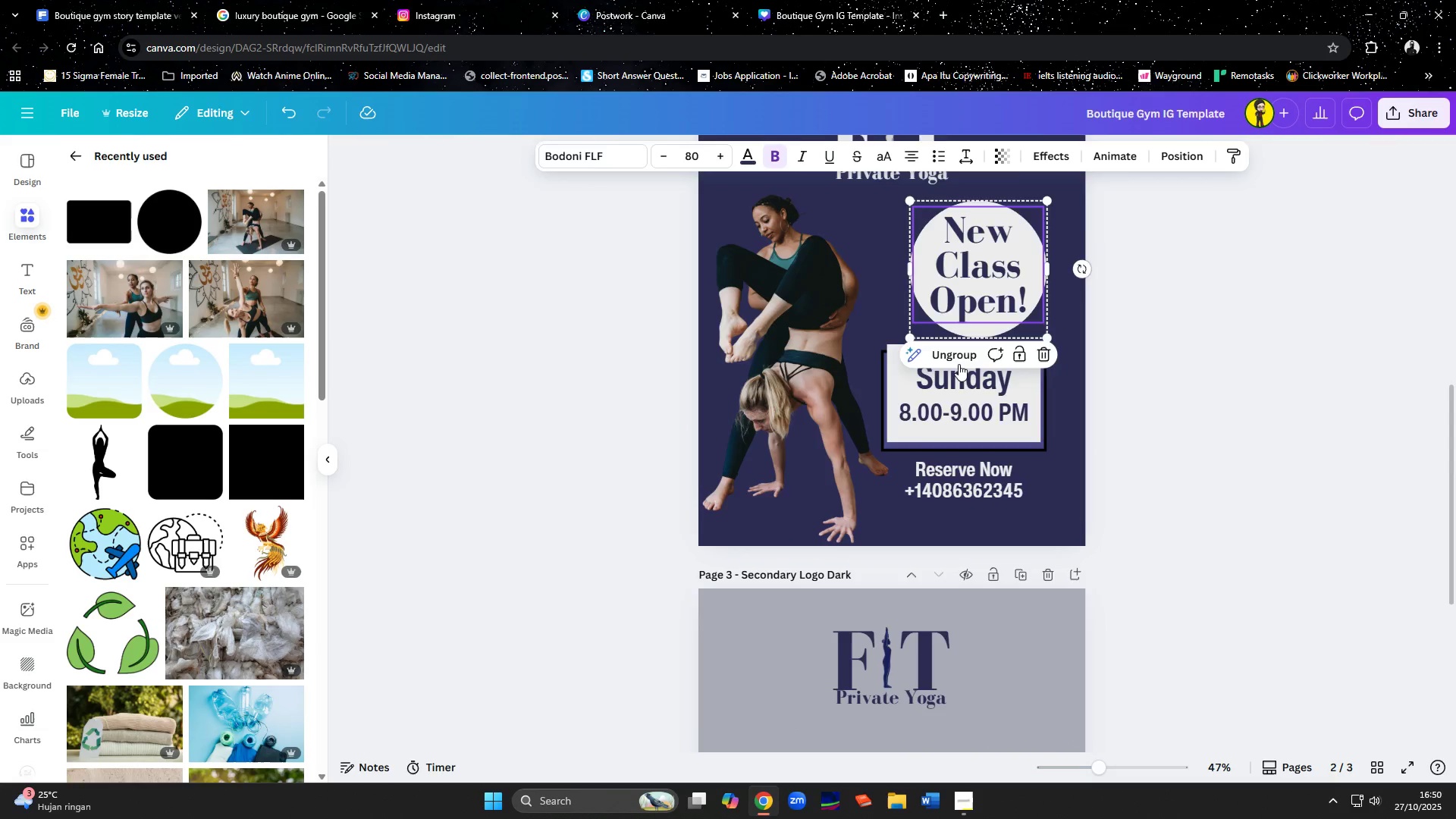 
scroll: coordinate [954, 371], scroll_direction: down, amount: 5.0
 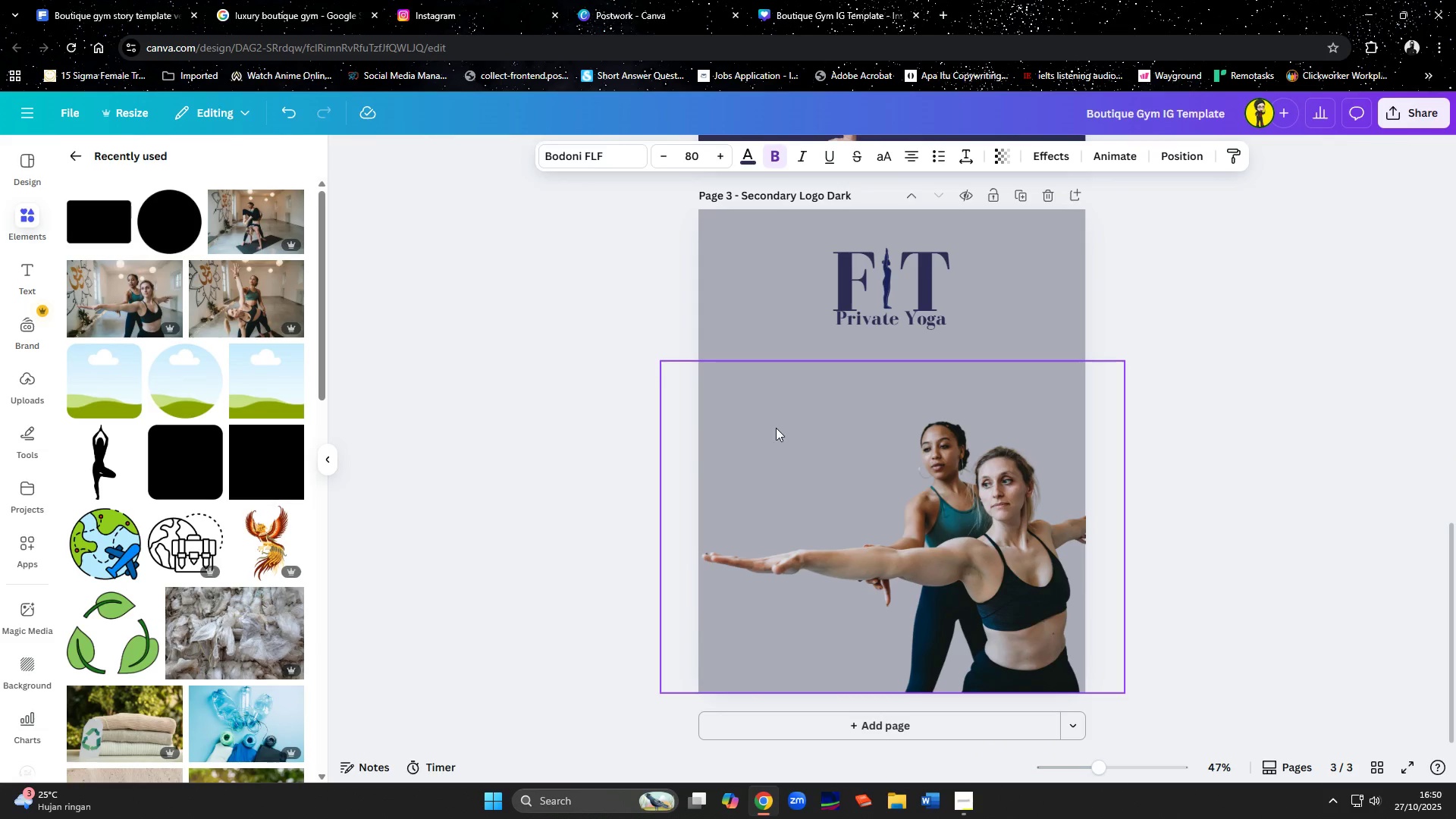 
left_click([760, 415])
 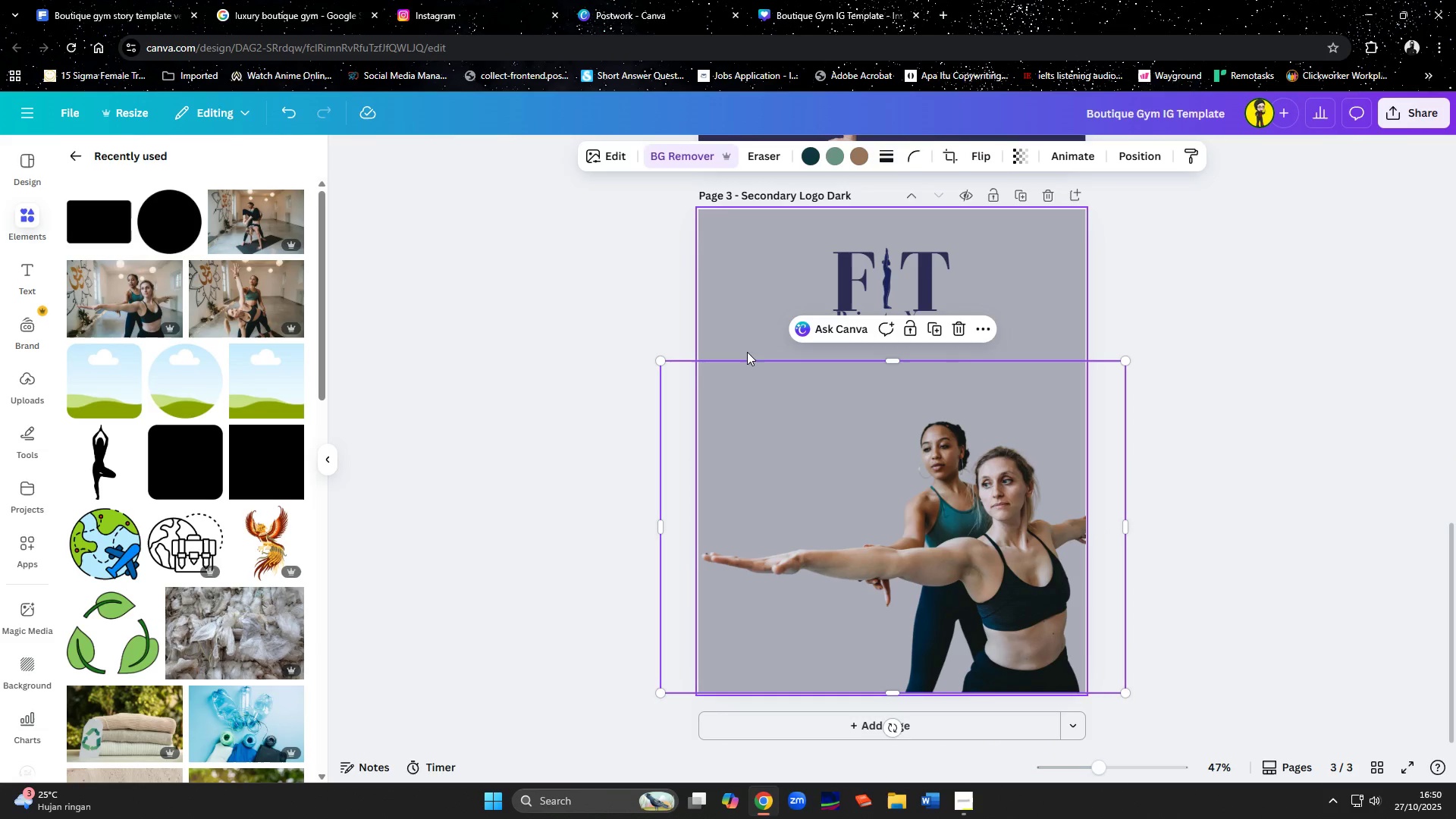 
left_click([747, 338])
 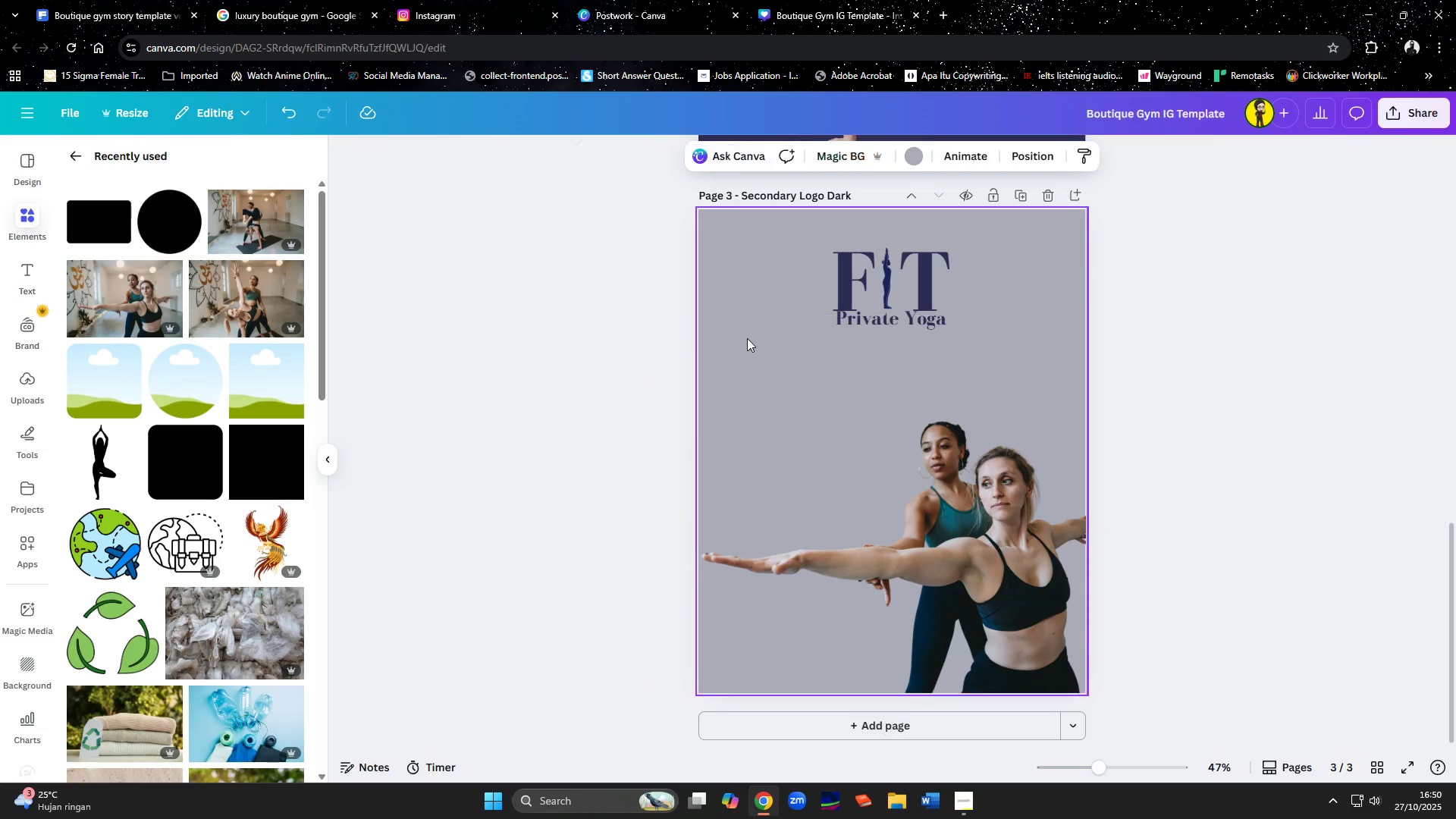 
key(Control+V)
 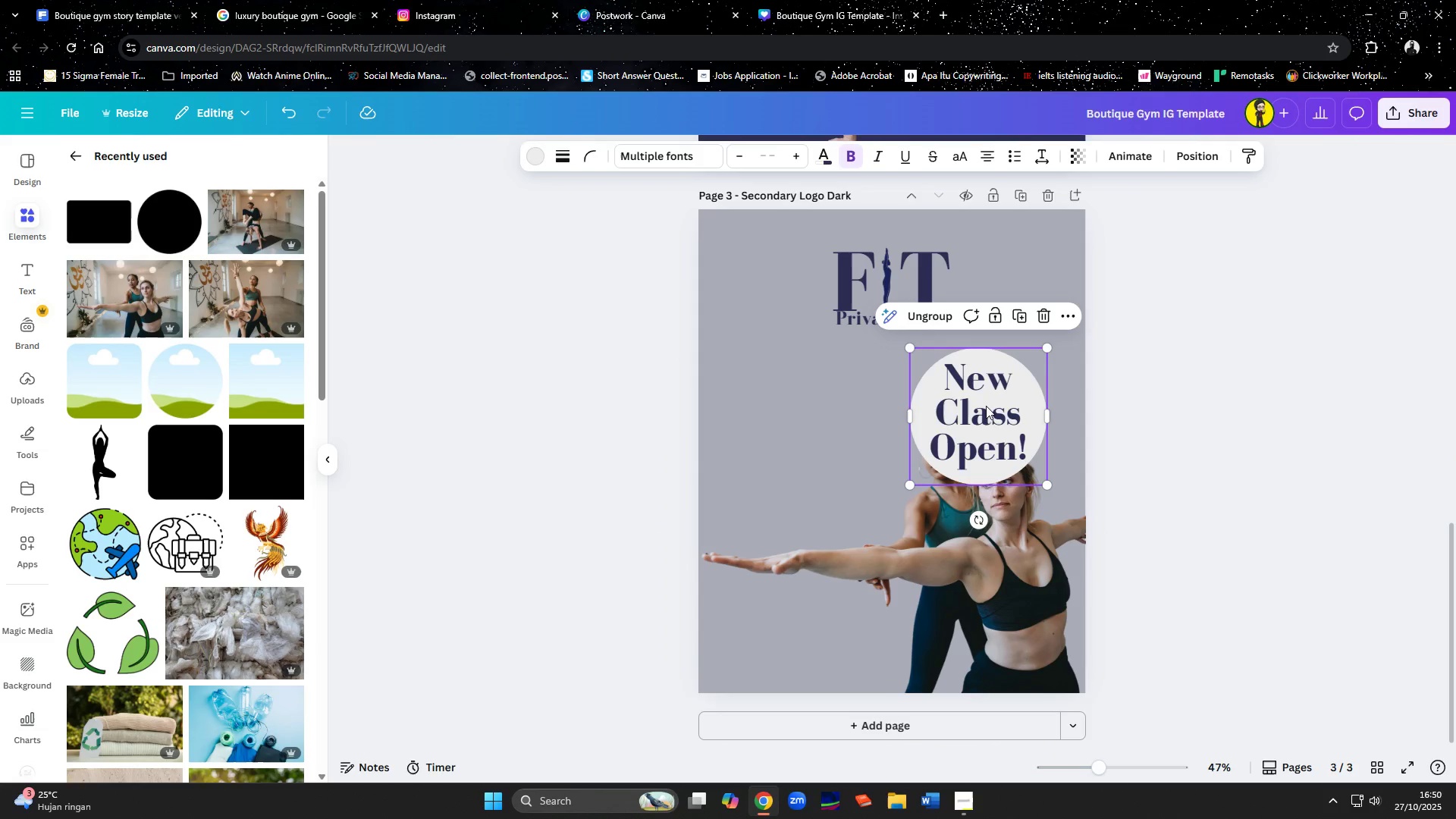 
left_click_drag(start_coordinate=[974, 417], to_coordinate=[797, 410])
 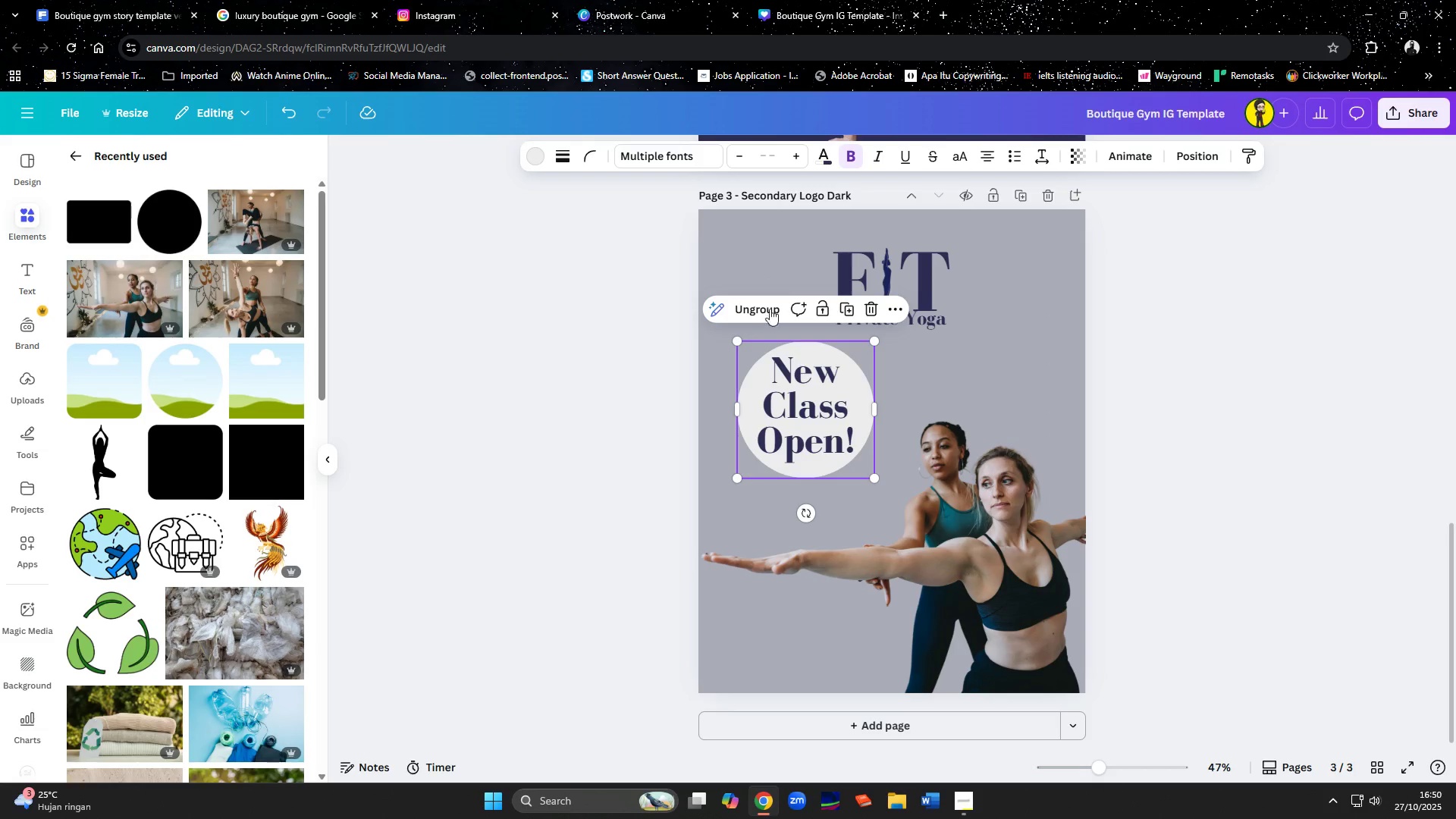 
left_click([764, 306])
 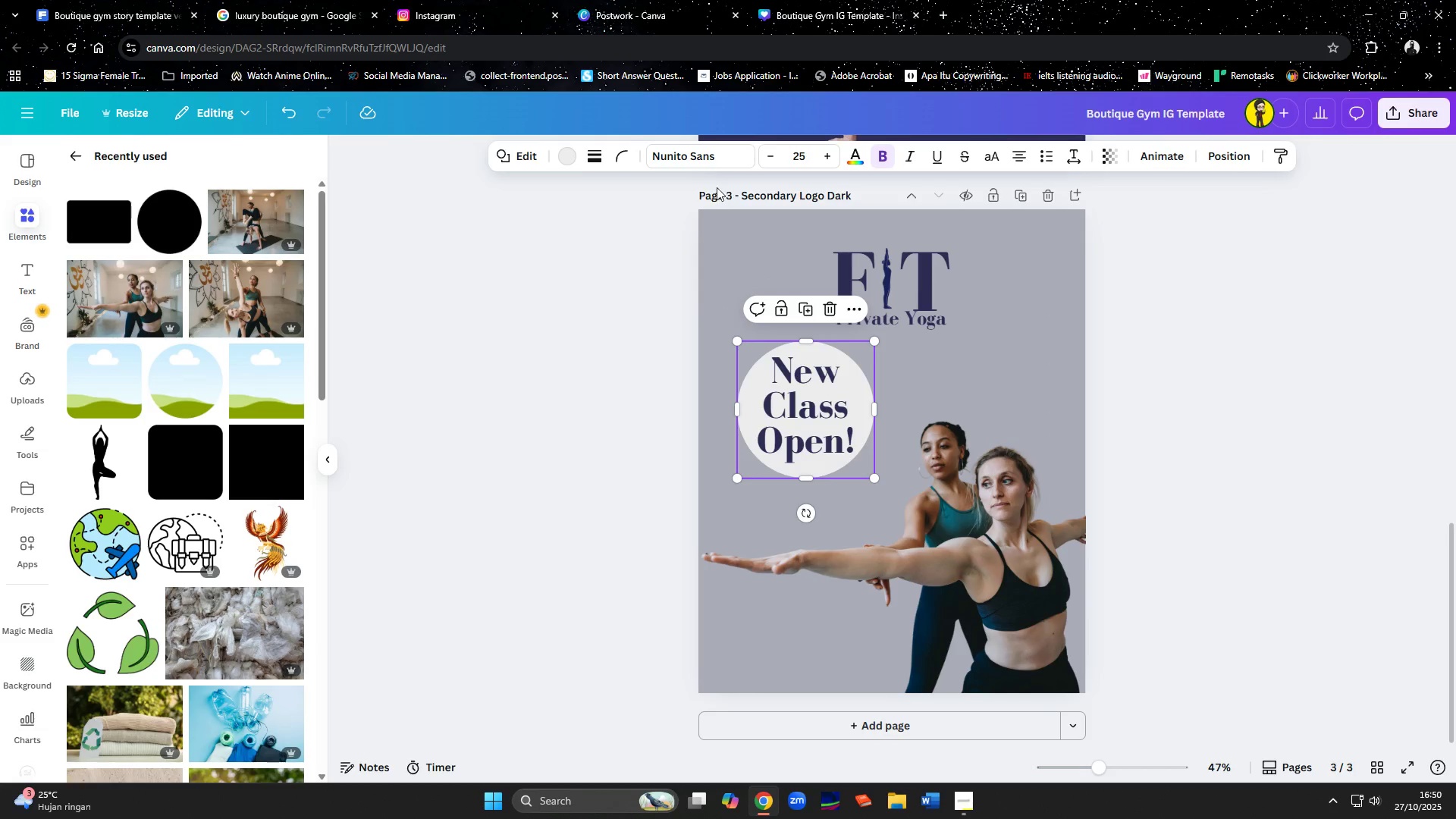 
left_click([571, 158])
 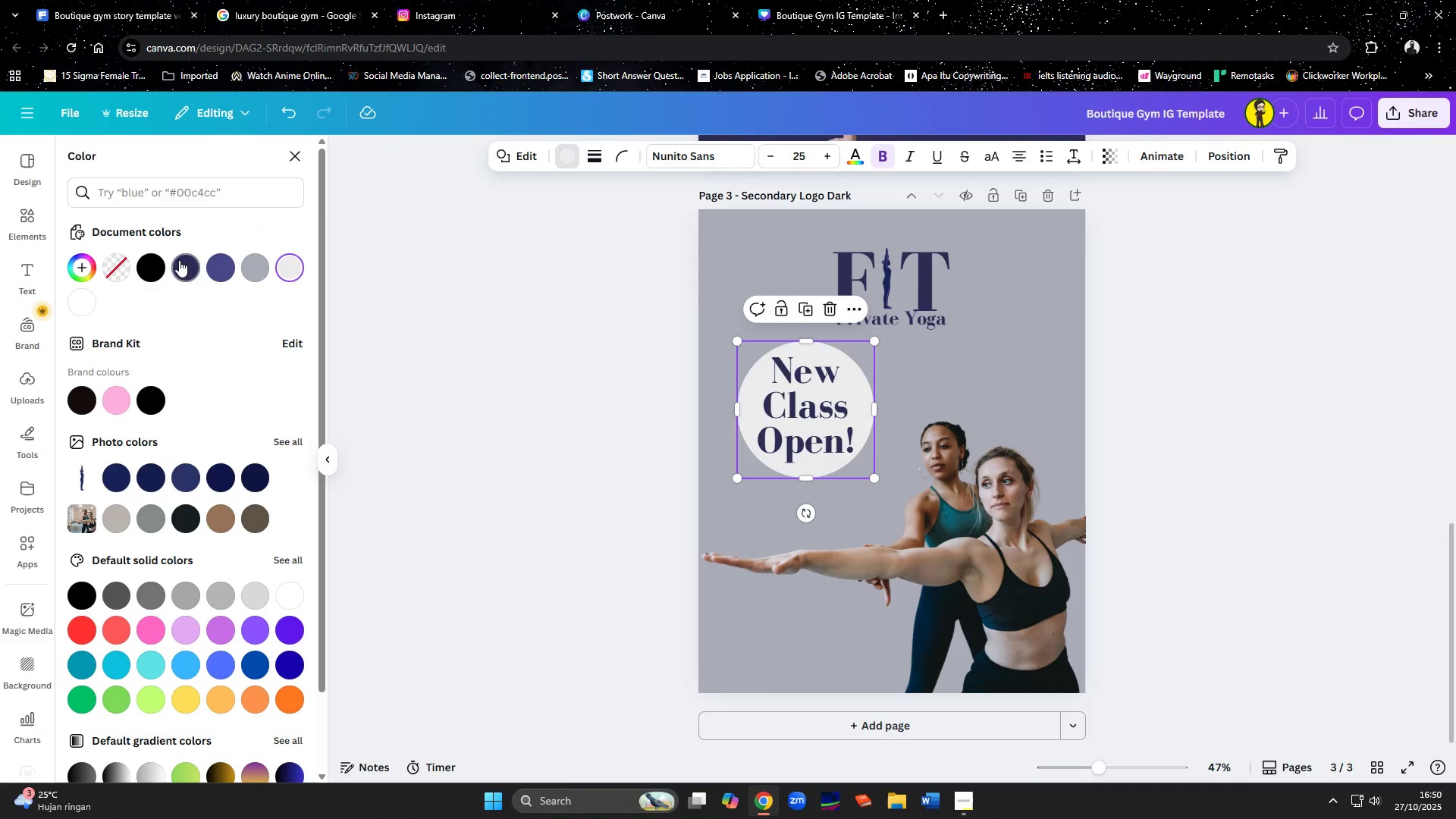 
left_click([179, 262])
 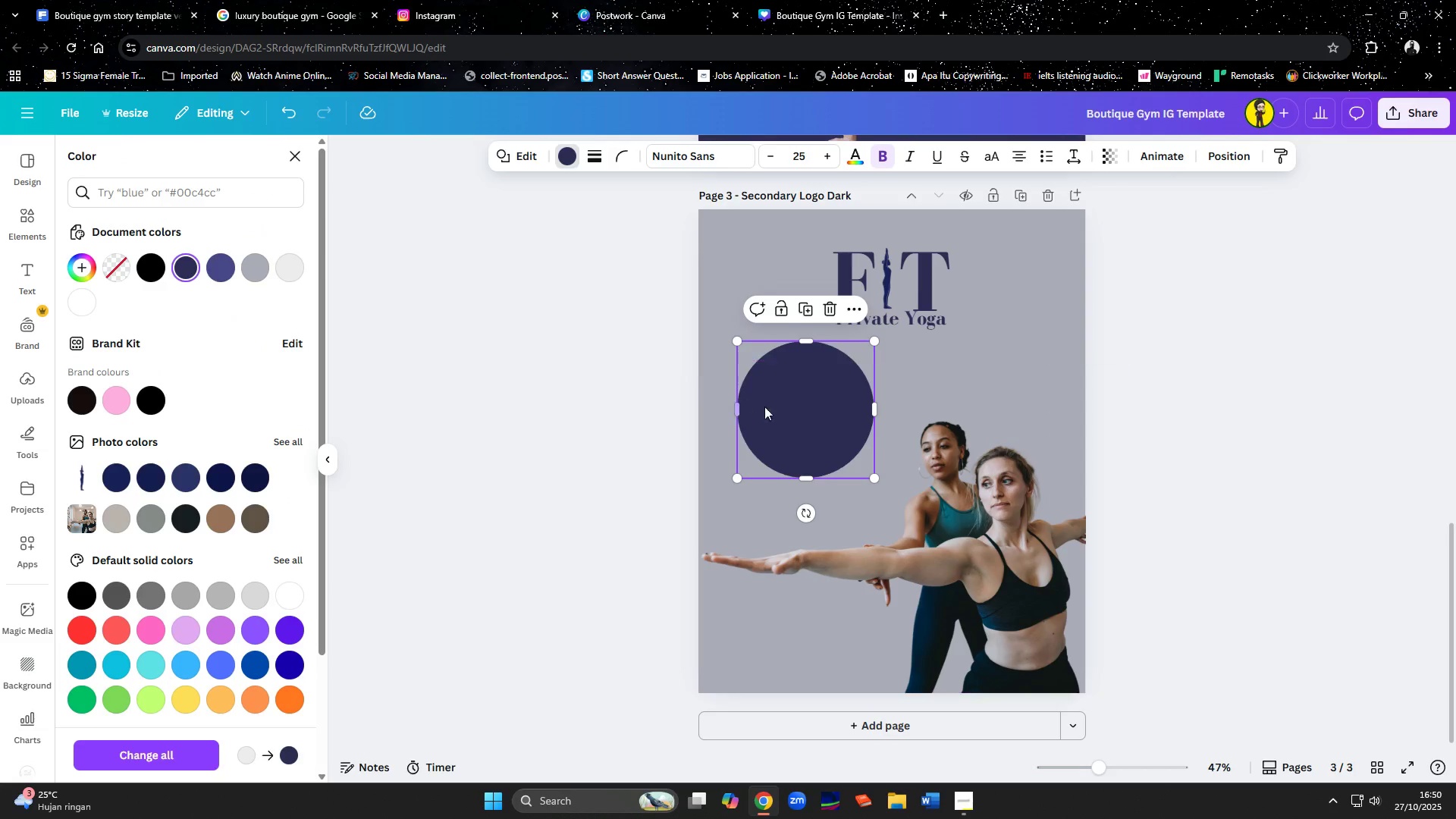 
left_click([822, 402])
 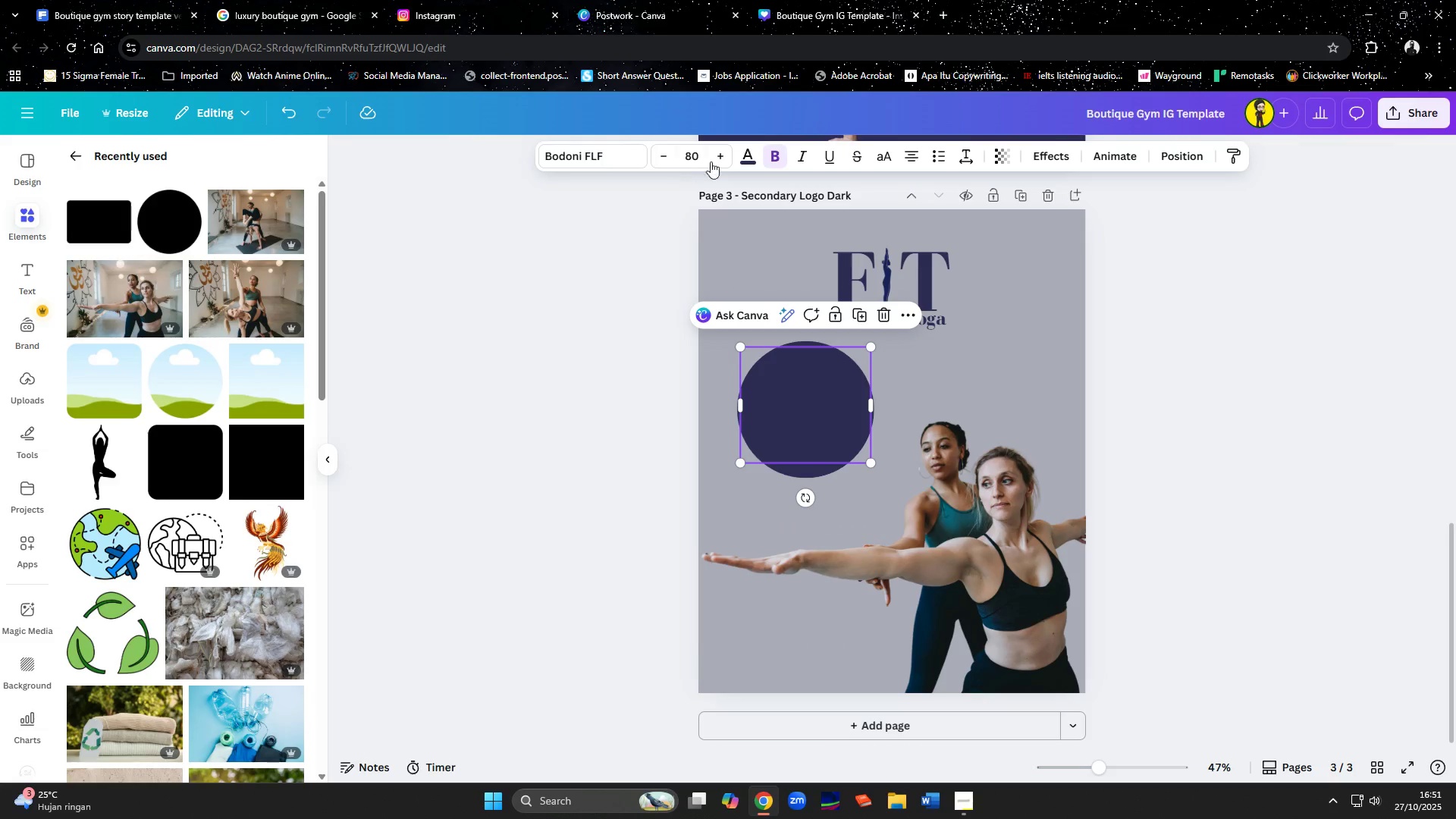 
left_click([747, 159])
 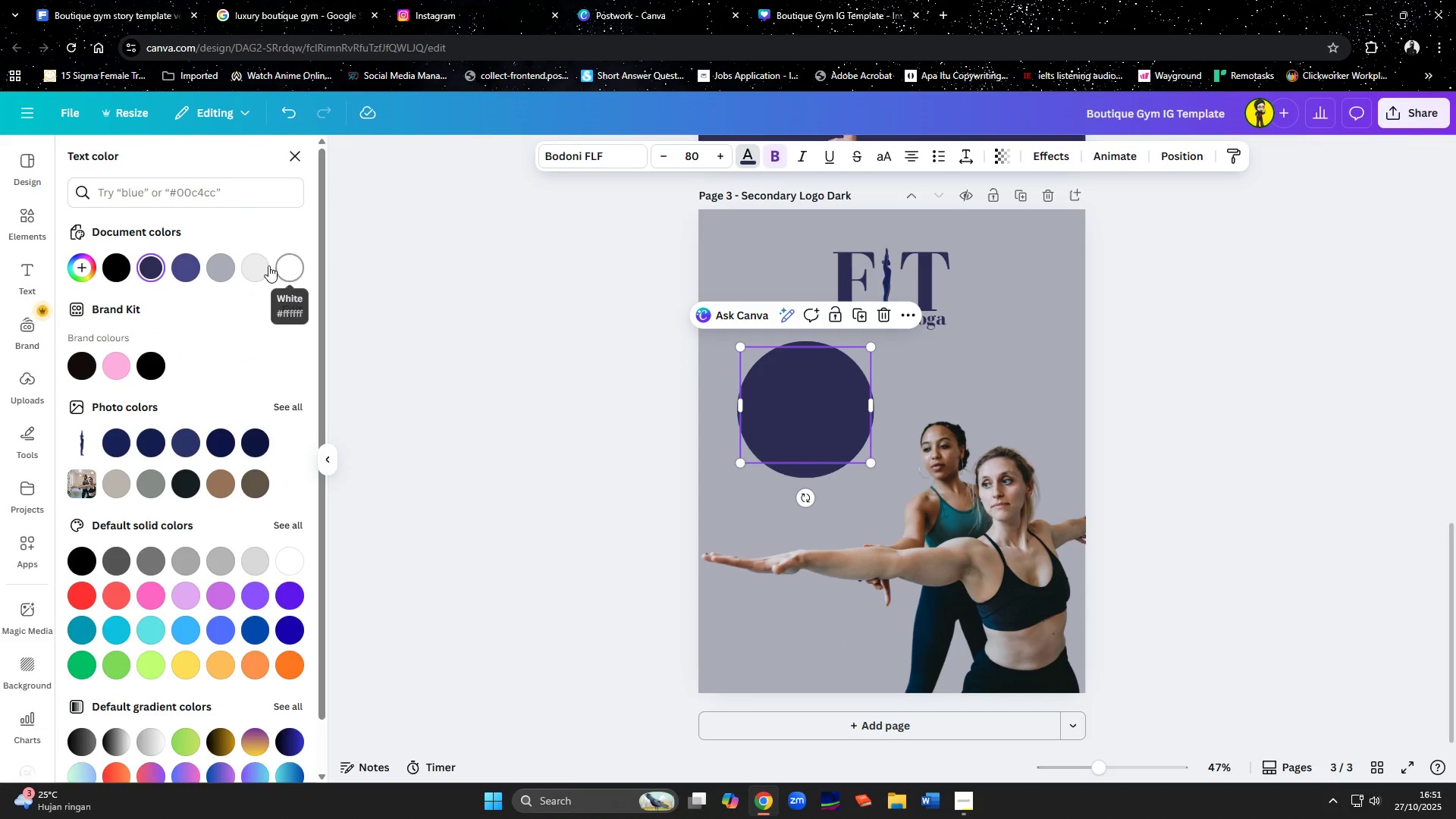 
left_click([260, 265])
 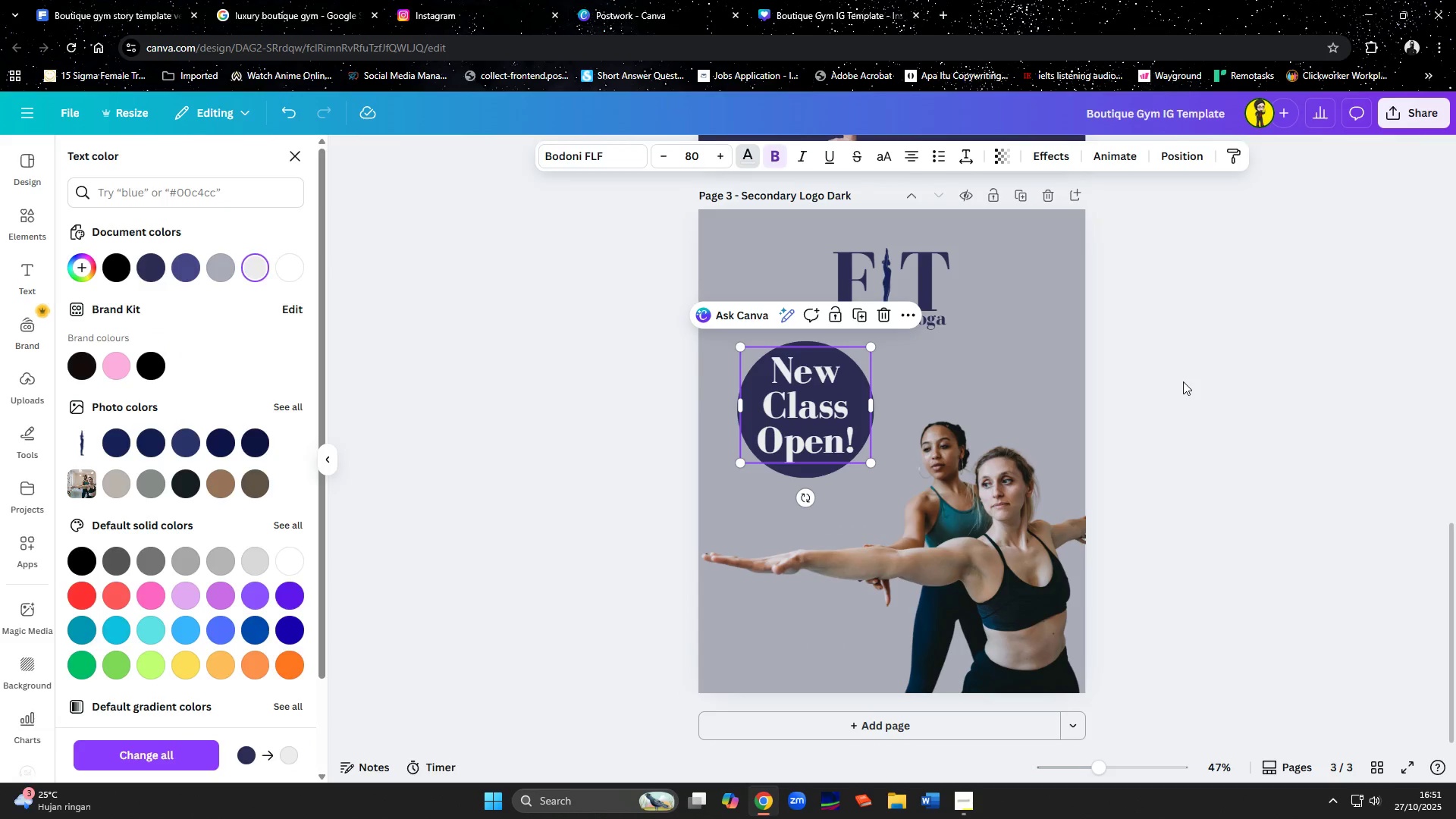 
double_click([1183, 381])
 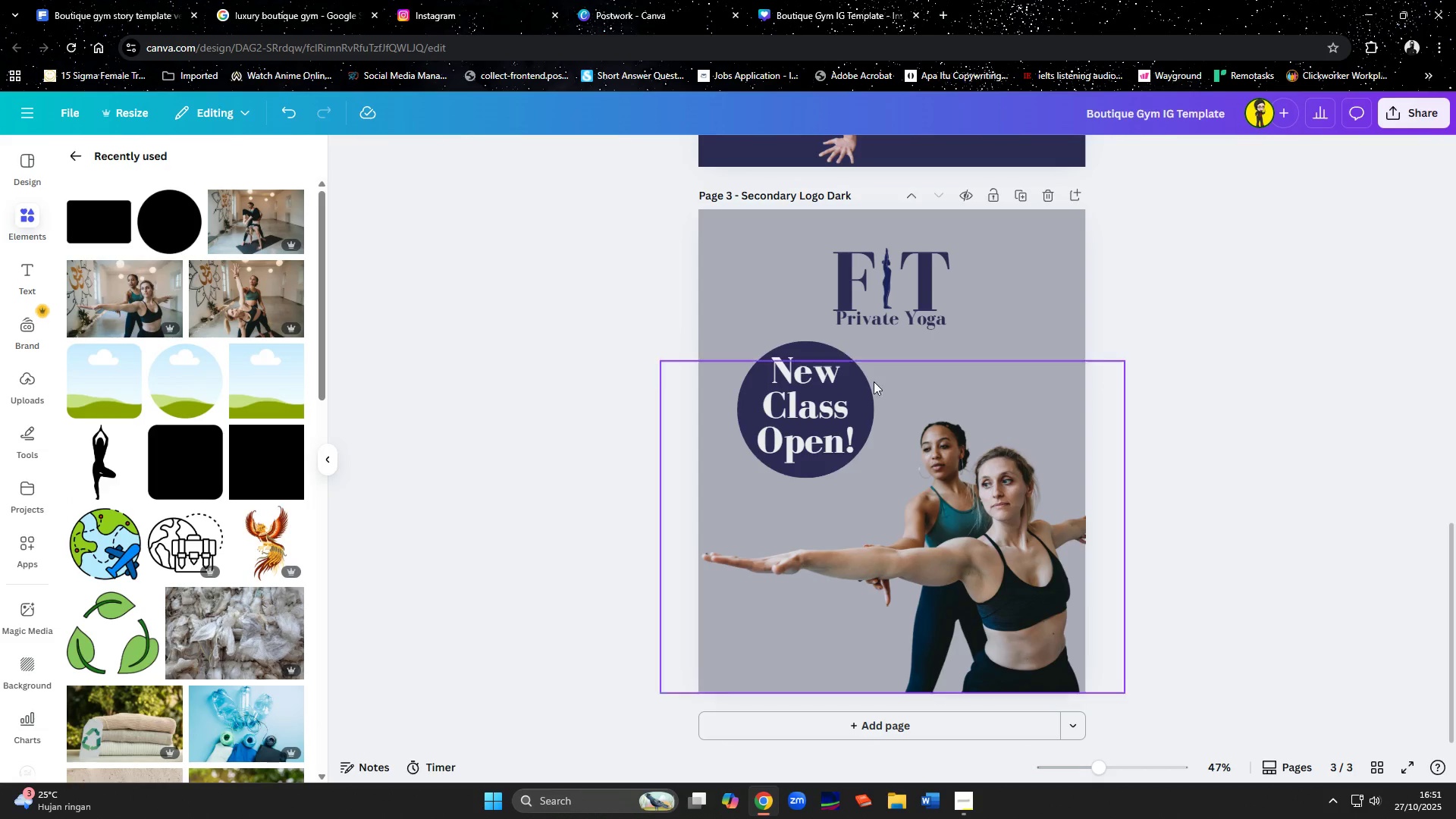 
double_click([826, 382])
 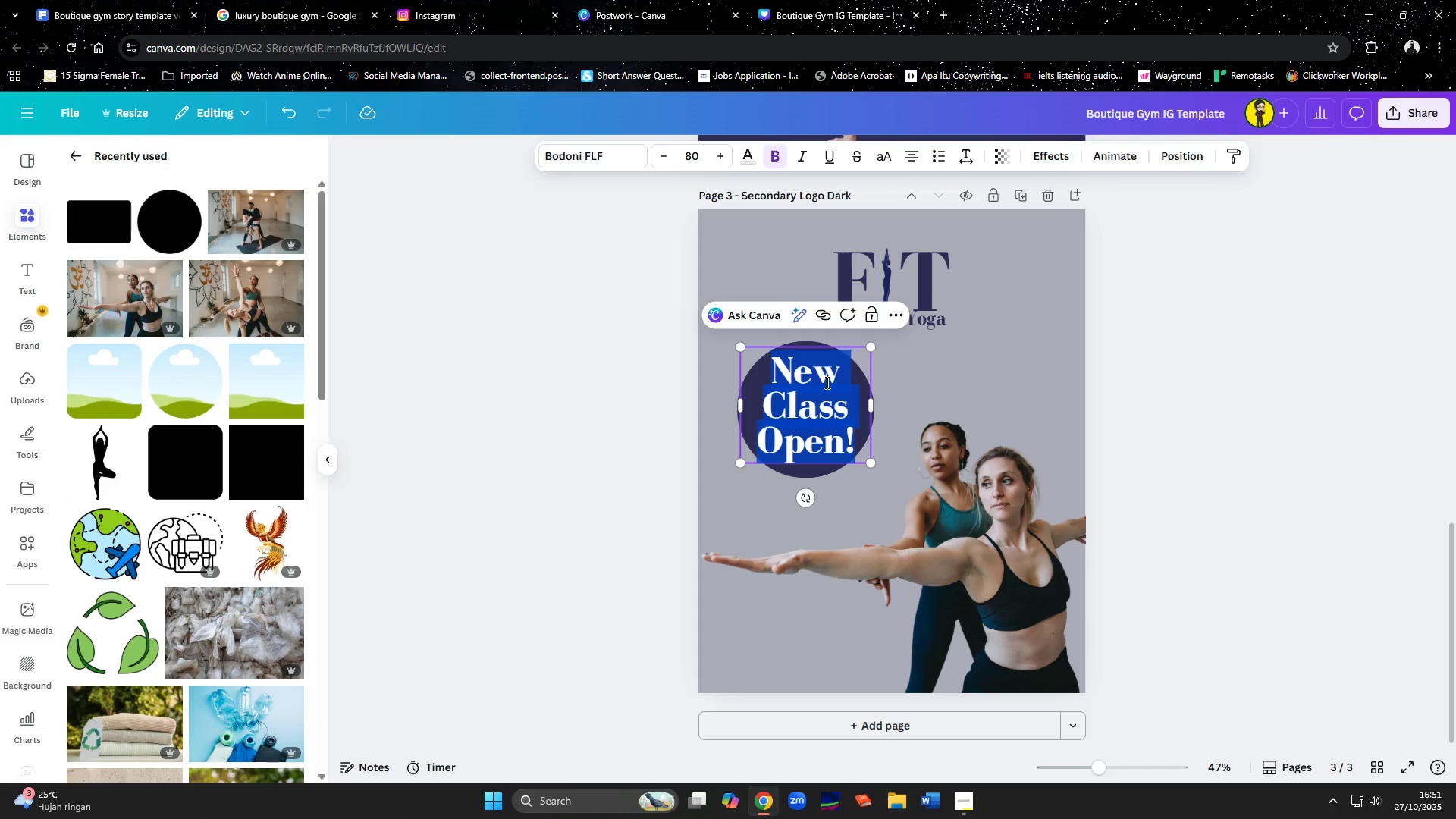 
type(Lo)
key(Backspace)
key(Backspace)
type(o)
key(Backspace)
type(Loyal Member Discount)
 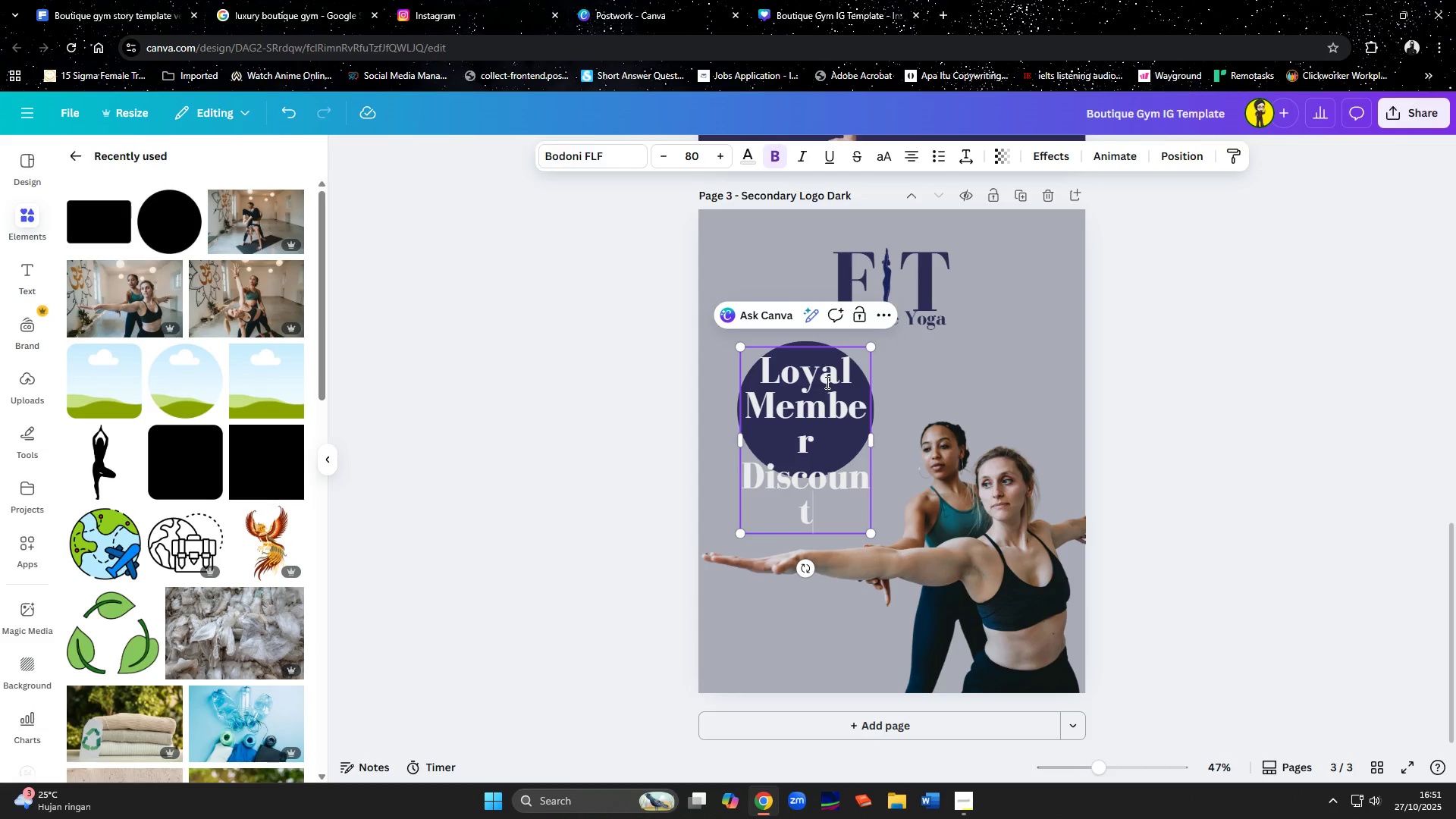 
key(ArrowUp)
 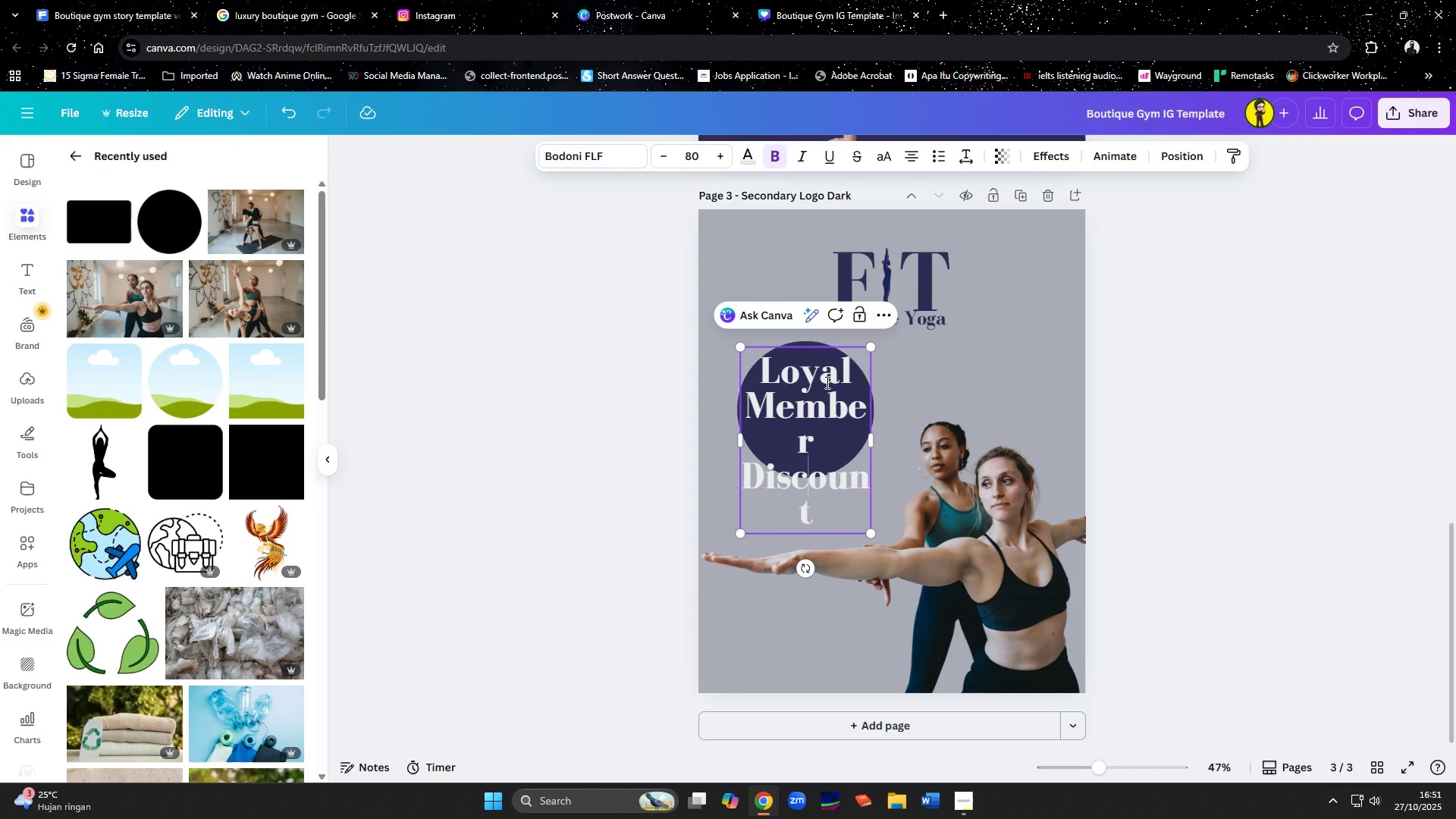 
key(ArrowUp)
 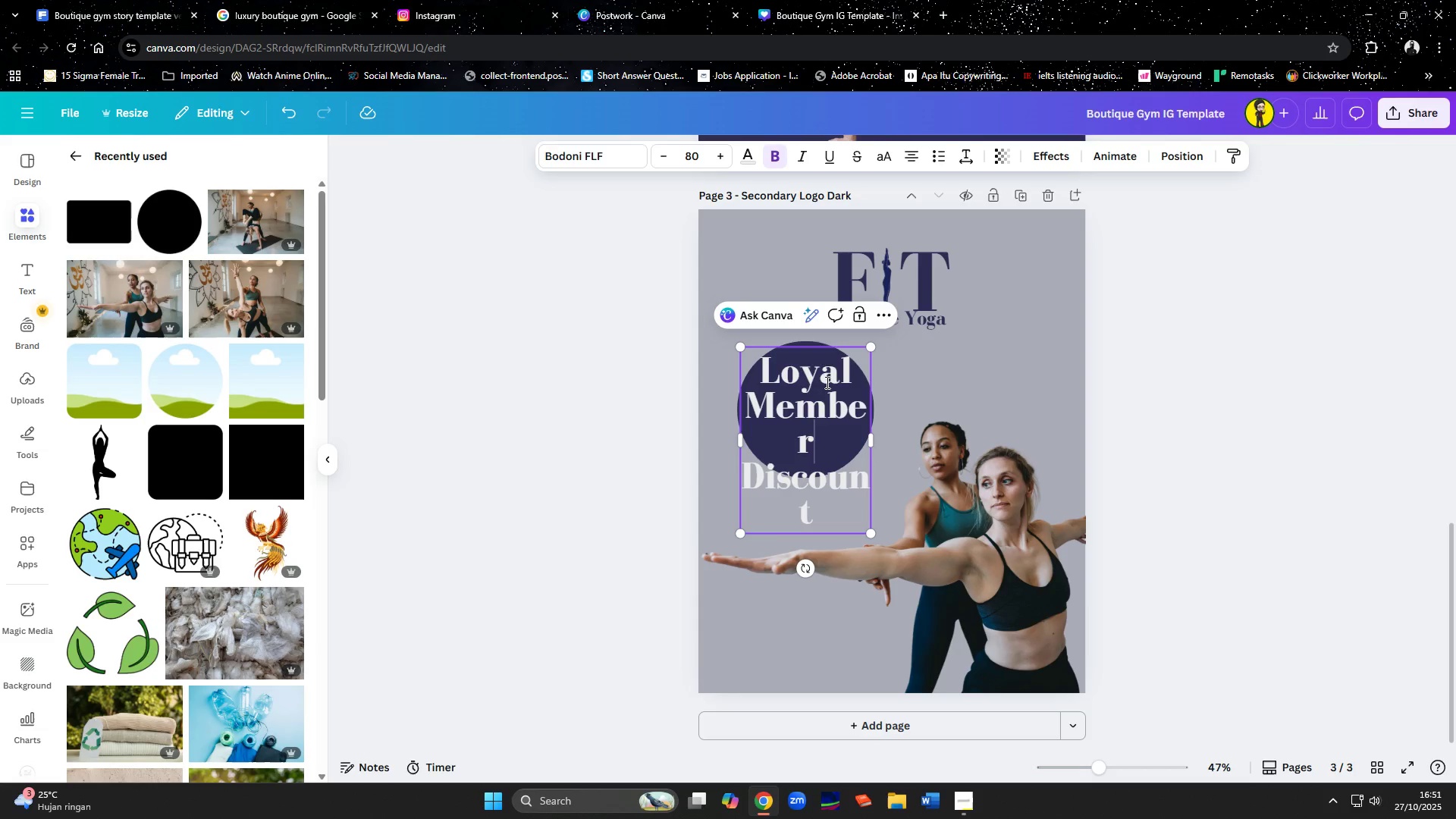 
type( 50%)
 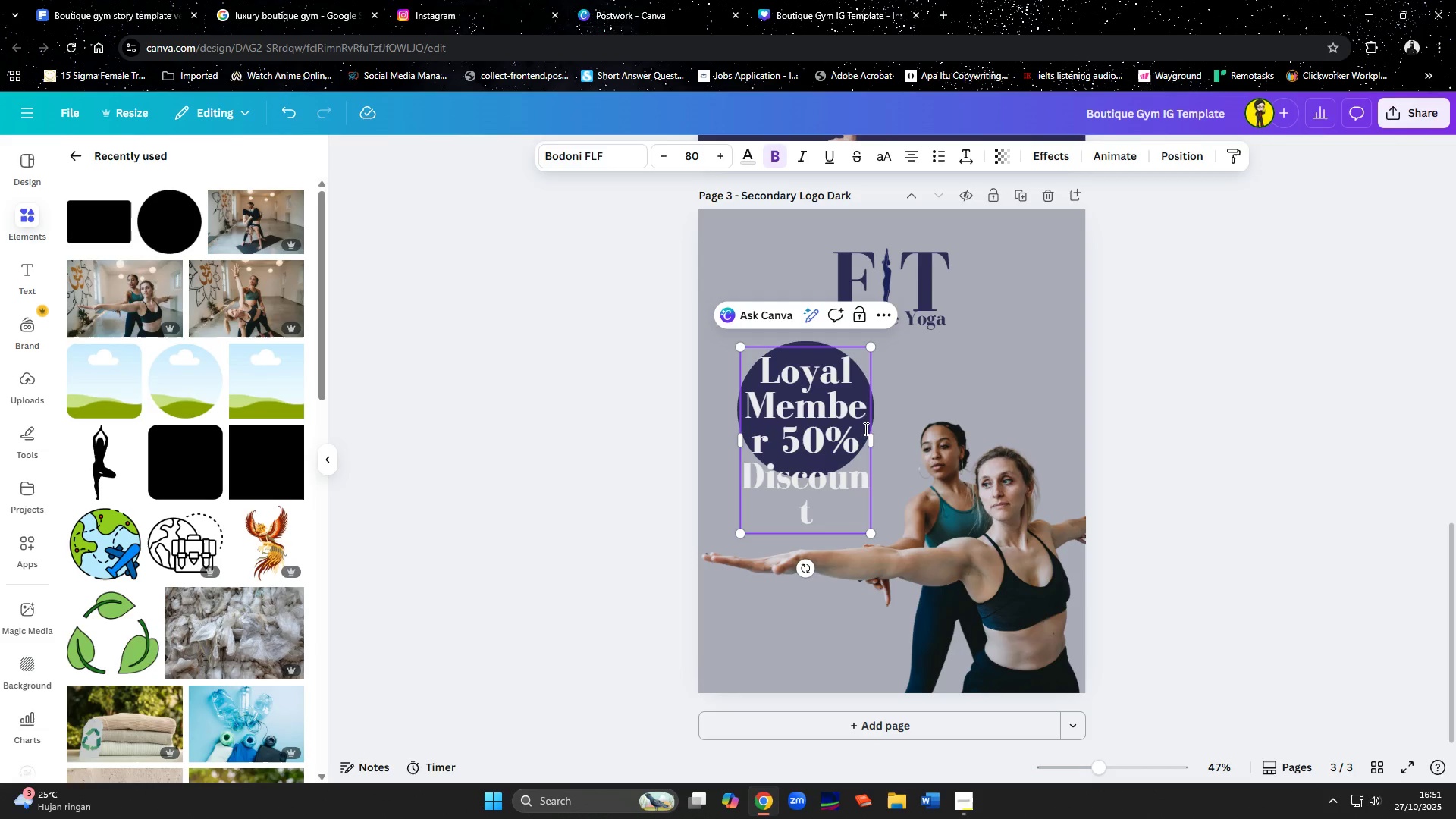 
left_click_drag(start_coordinate=[874, 436], to_coordinate=[905, 437])
 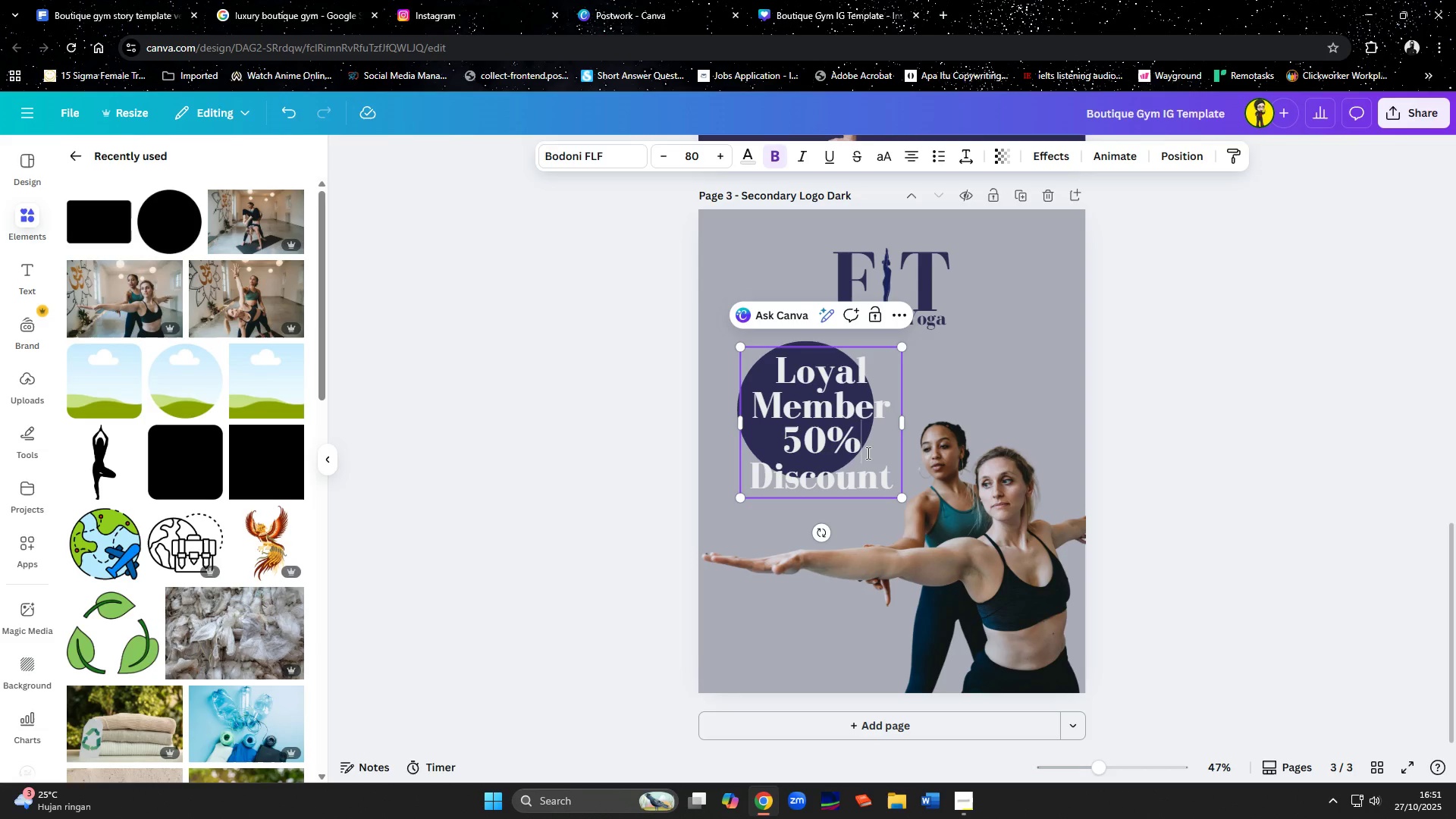 
left_click([867, 453])
 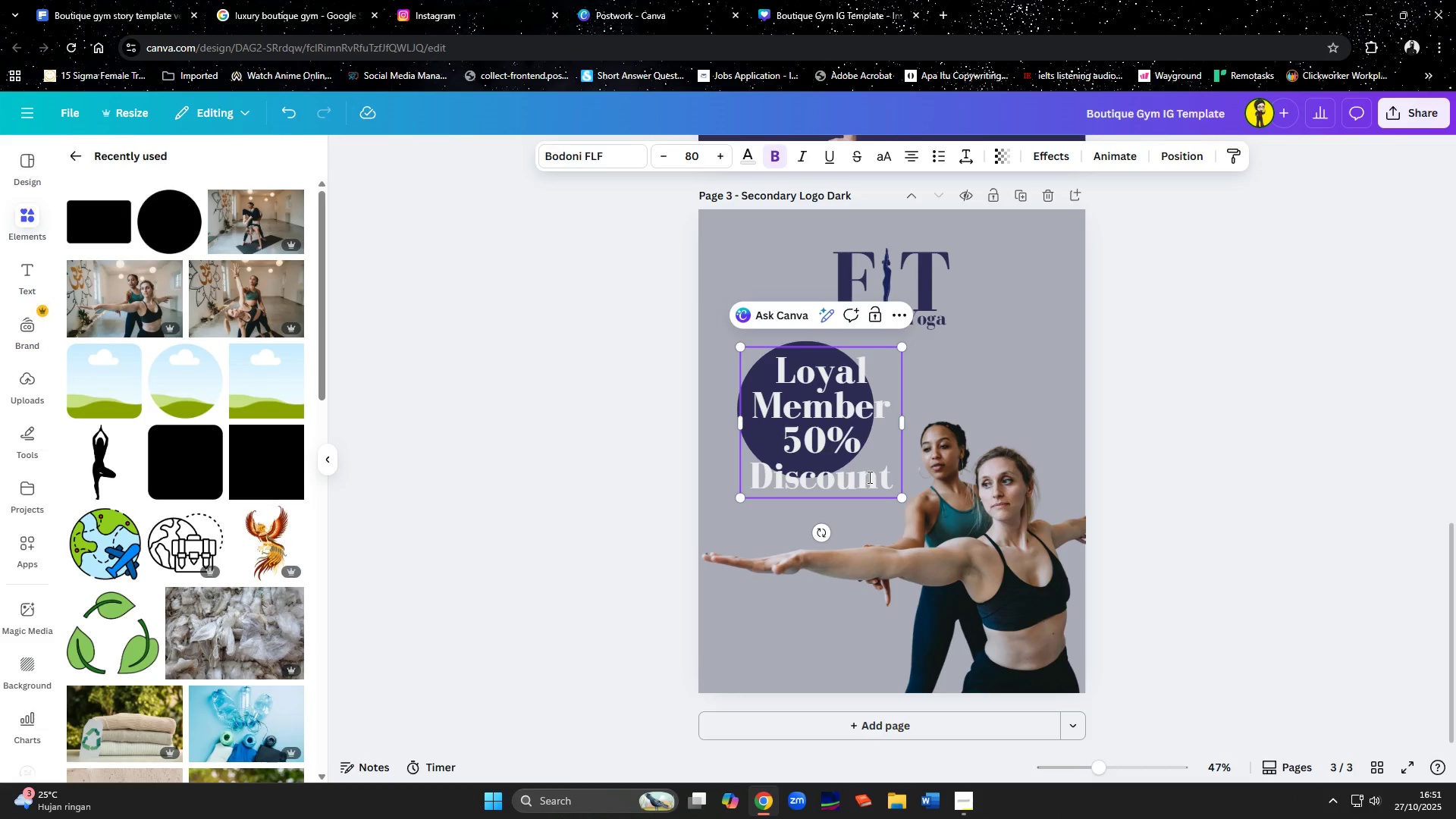 
left_click([826, 425])
 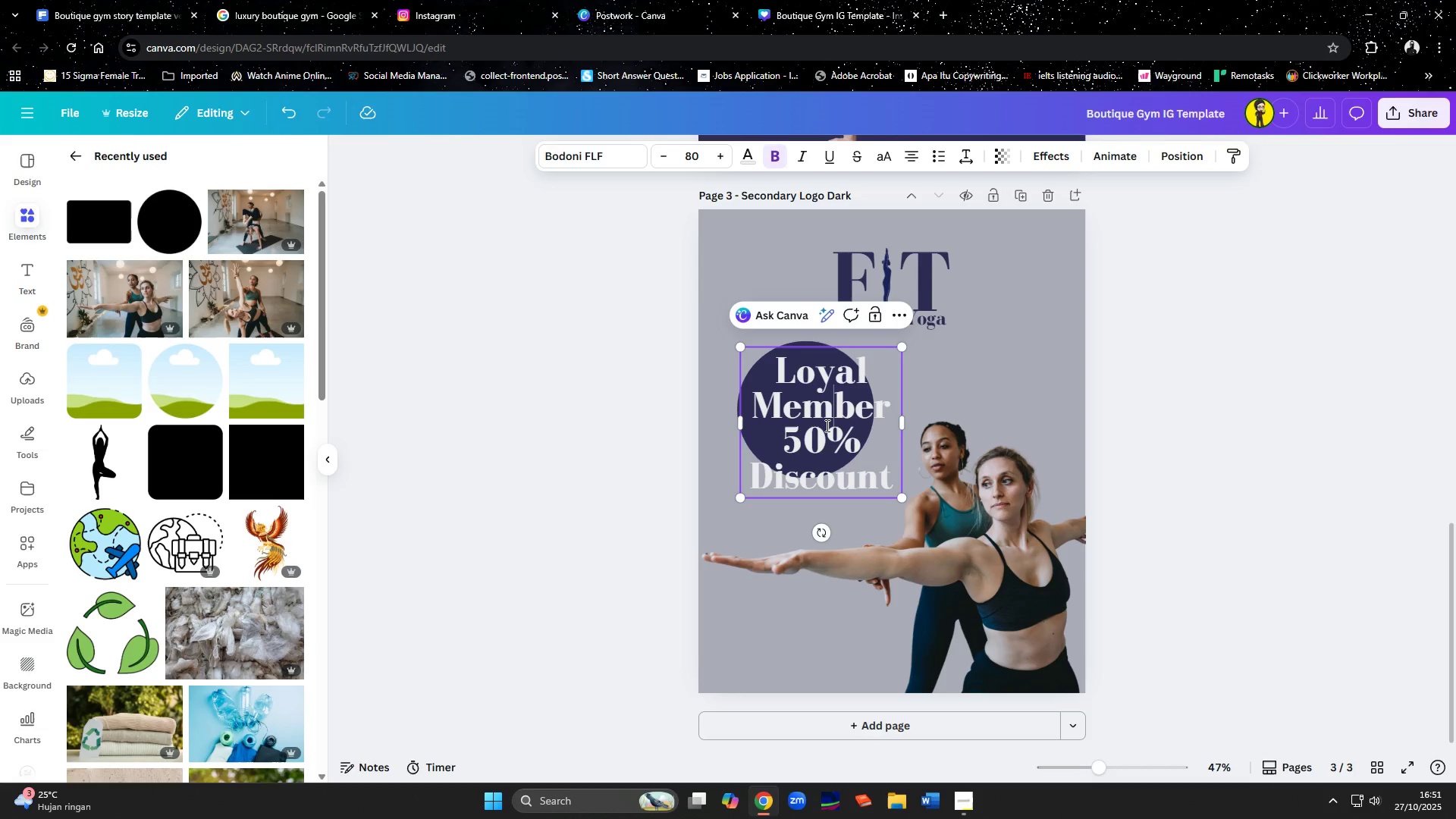 
key(Control+A)
 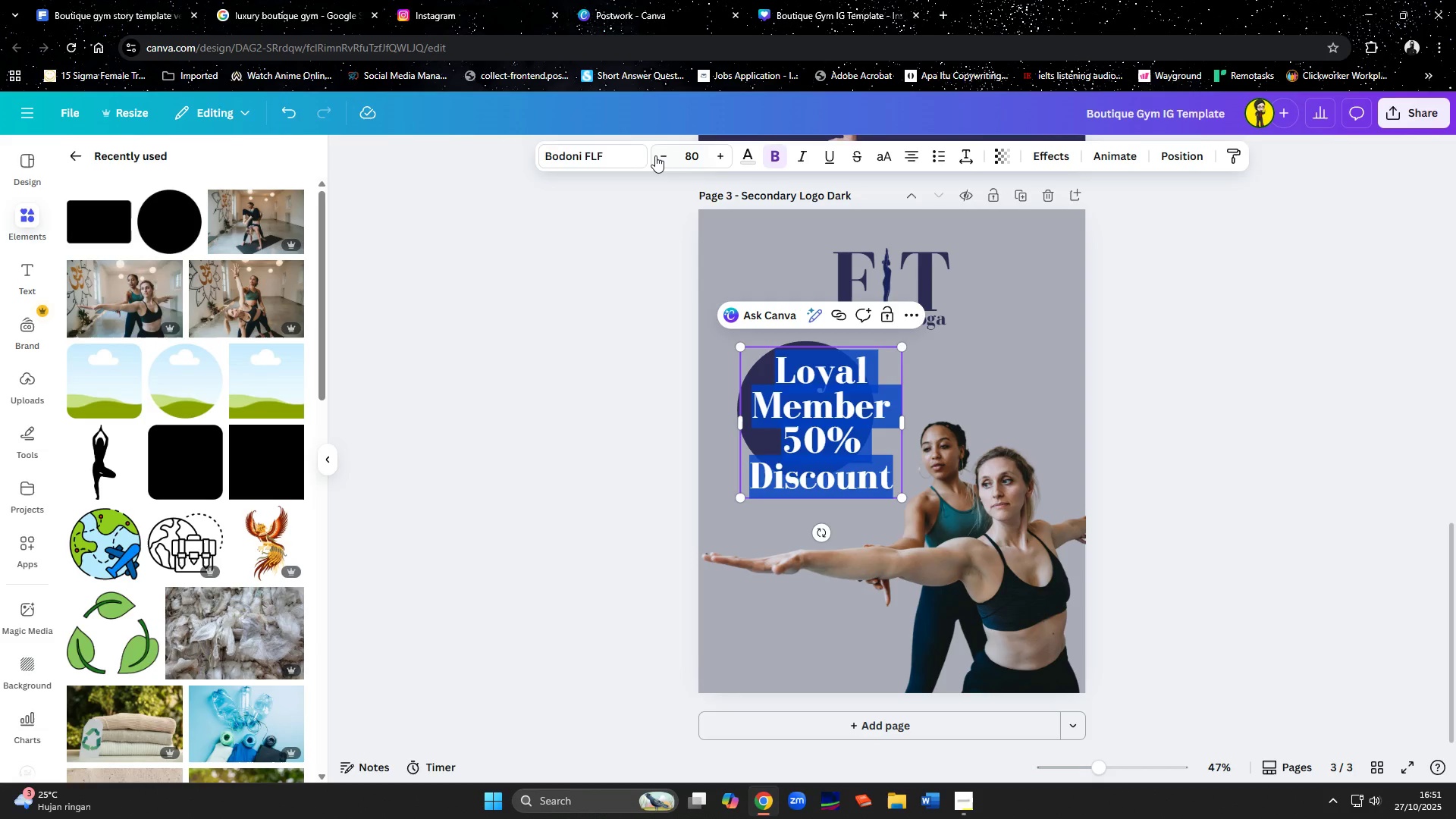 
double_click([655, 155])
 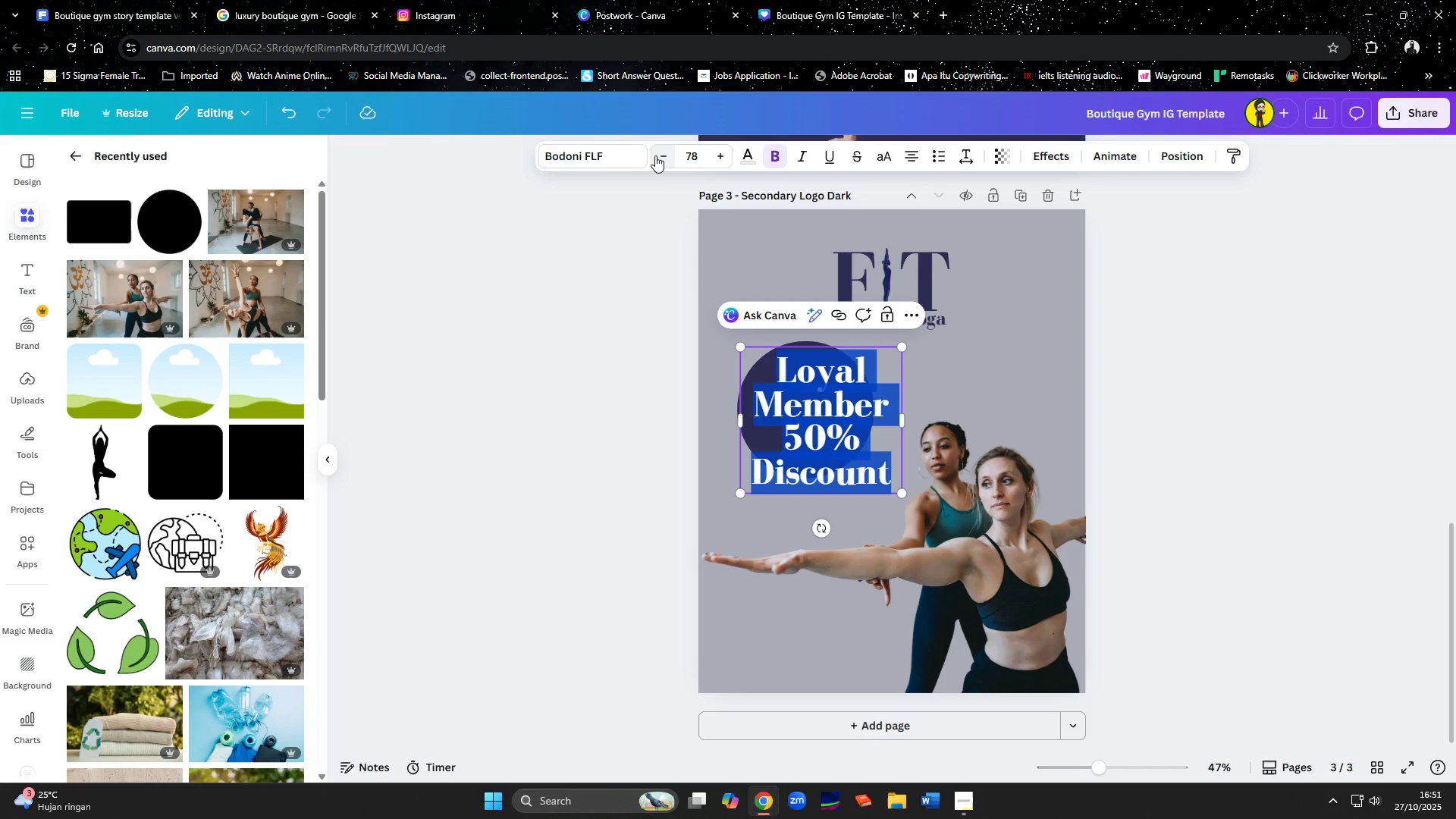 
triple_click([655, 155])
 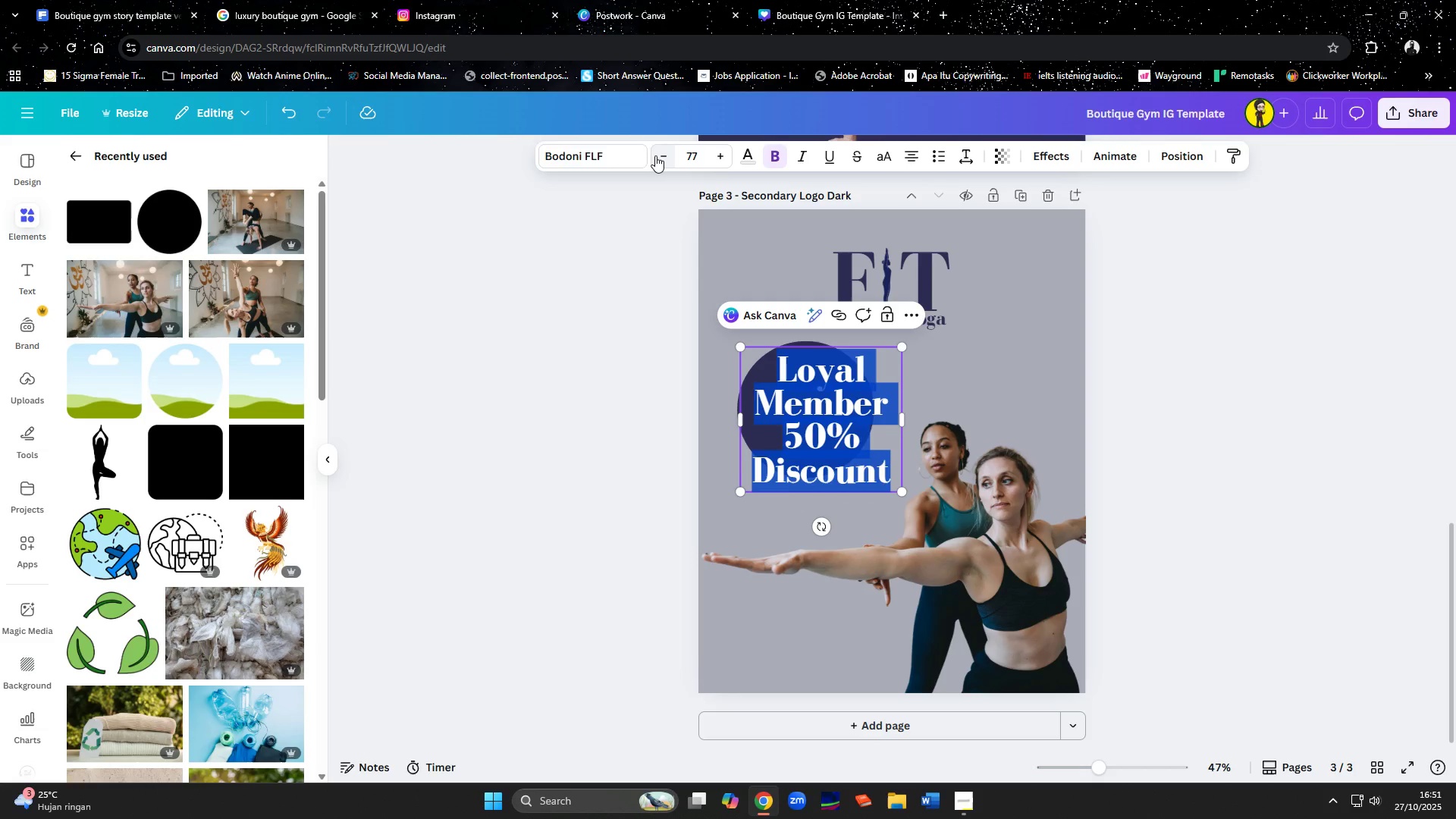 
triple_click([655, 155])
 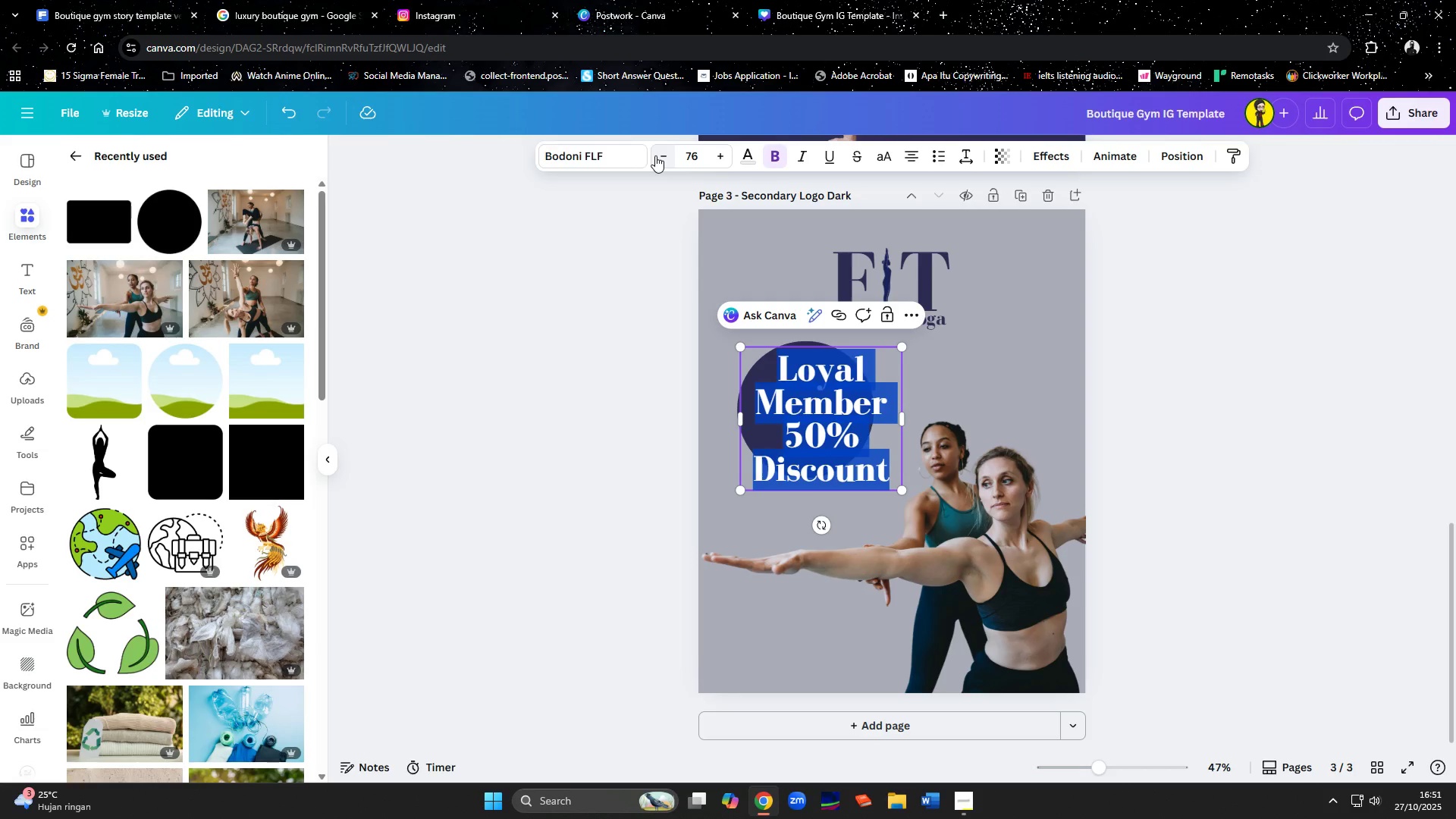 
triple_click([655, 155])
 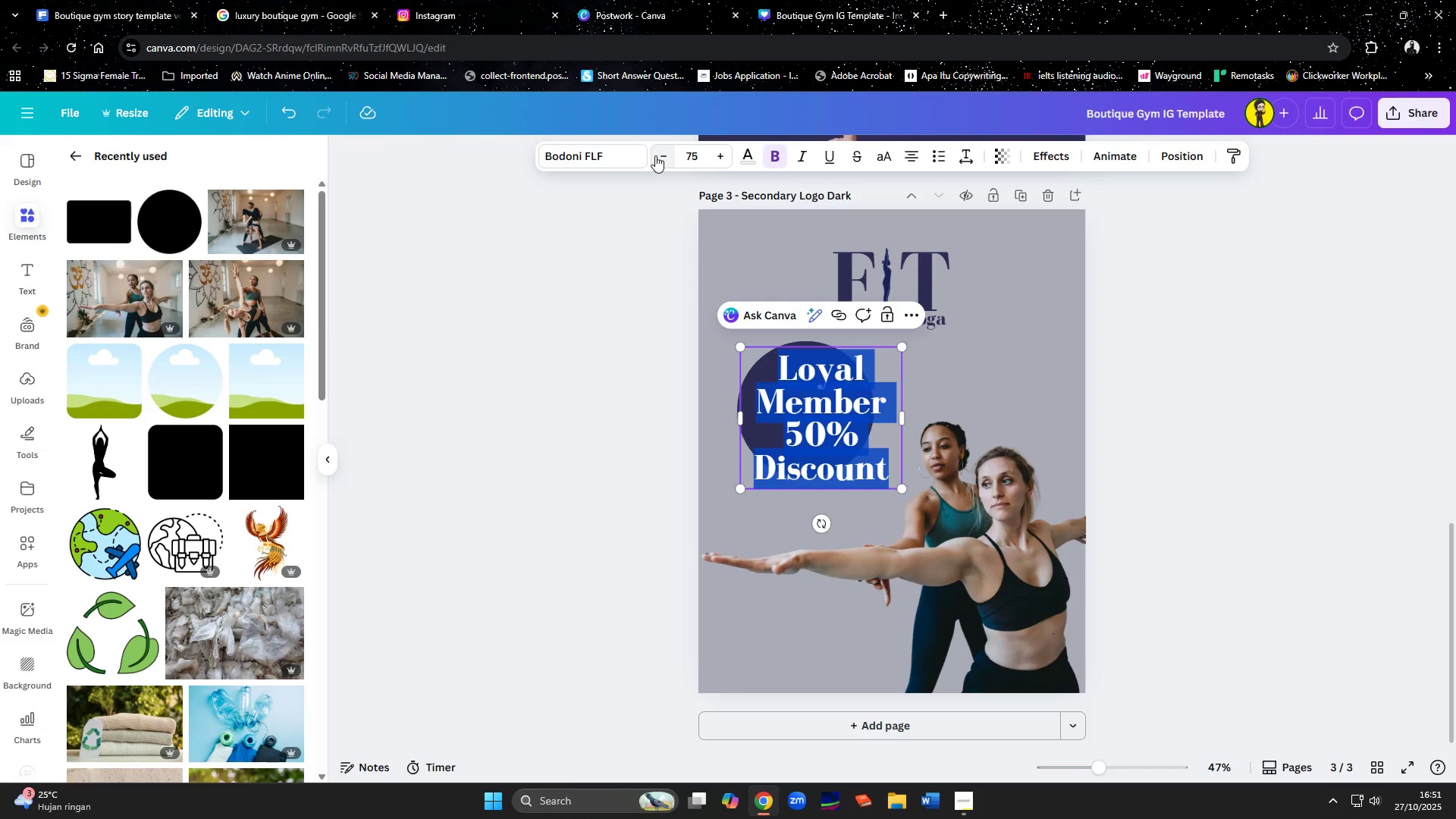 
triple_click([655, 155])
 